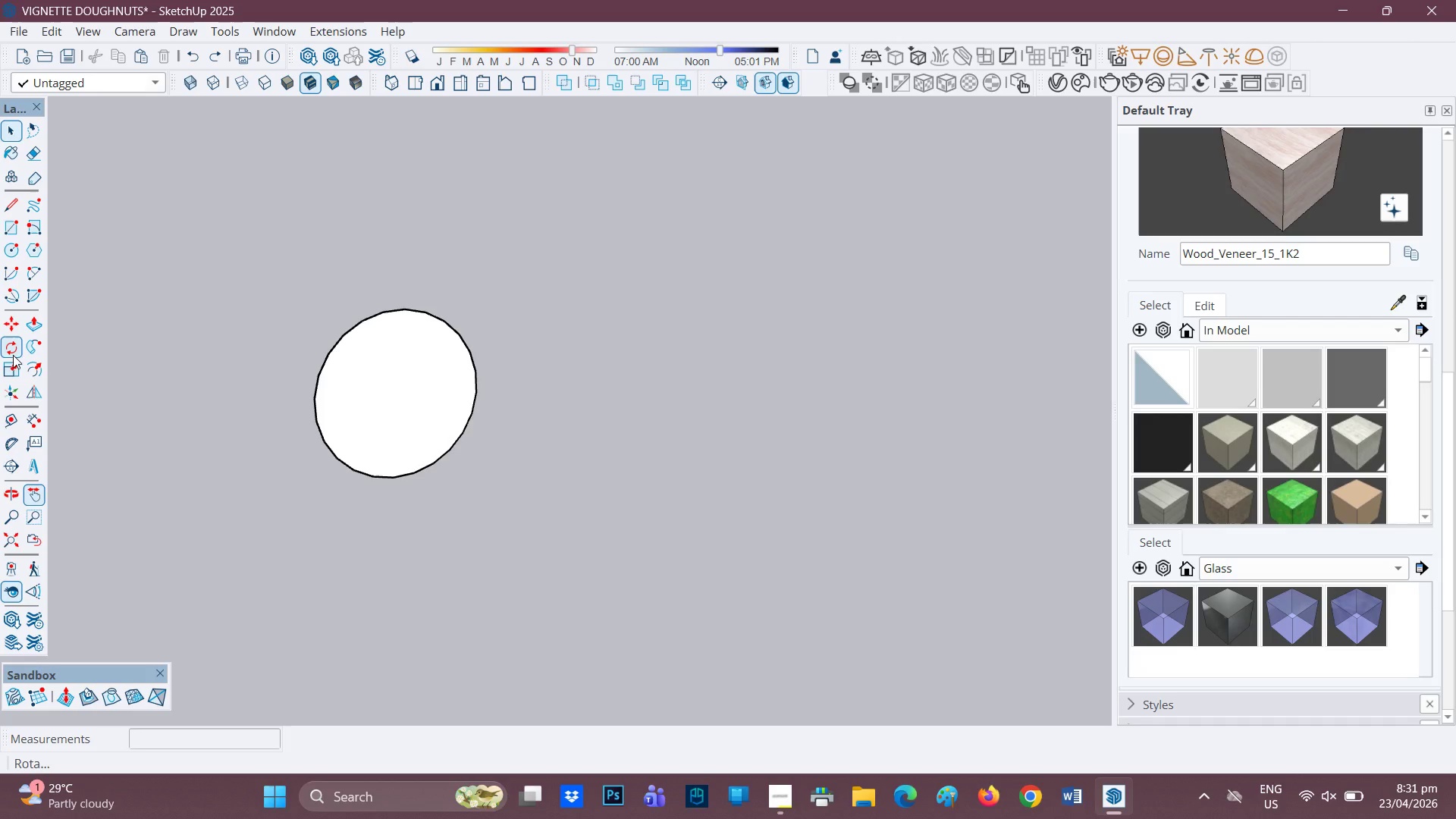 
left_click([416, 400])
 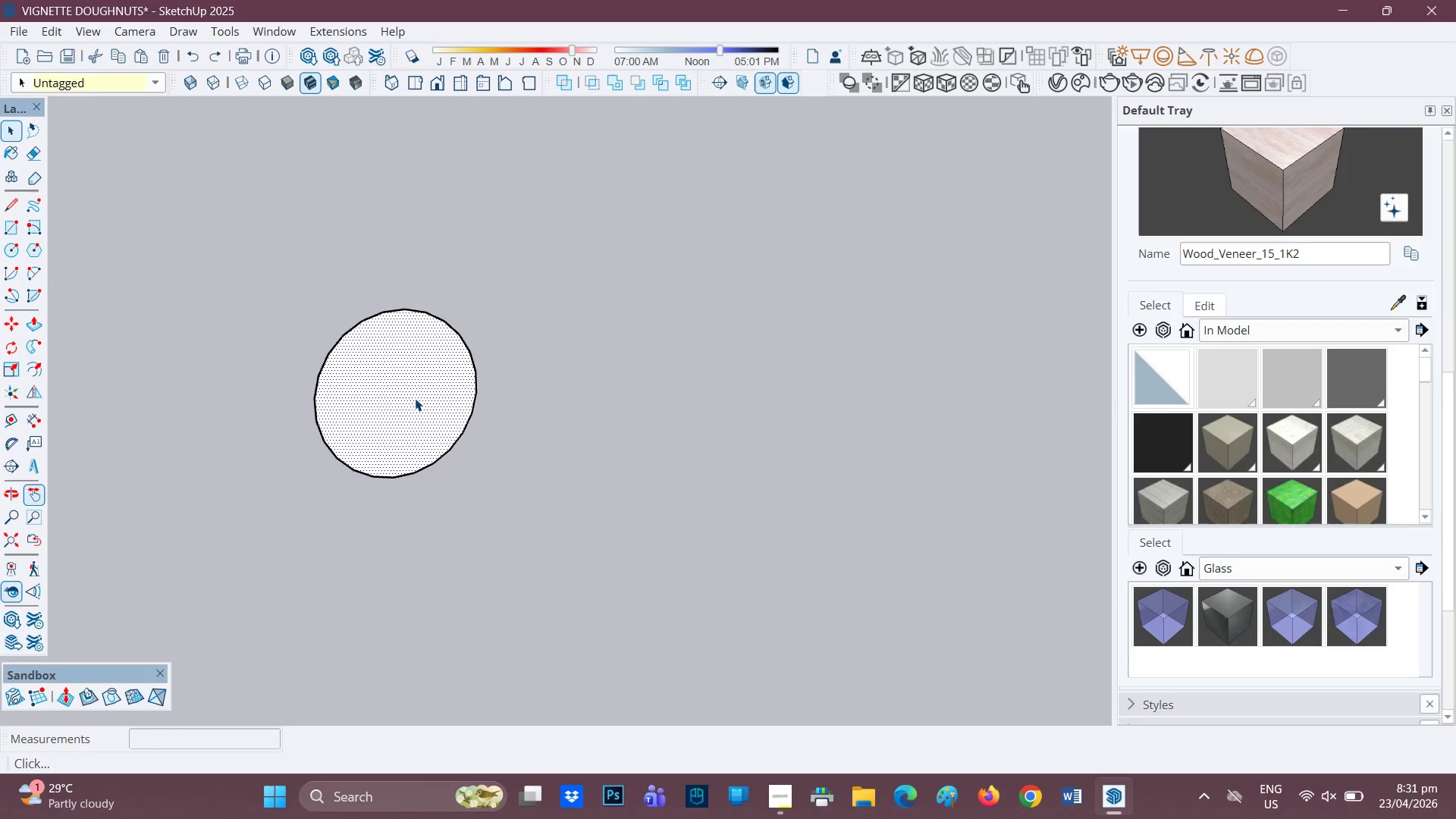 
key(F)
 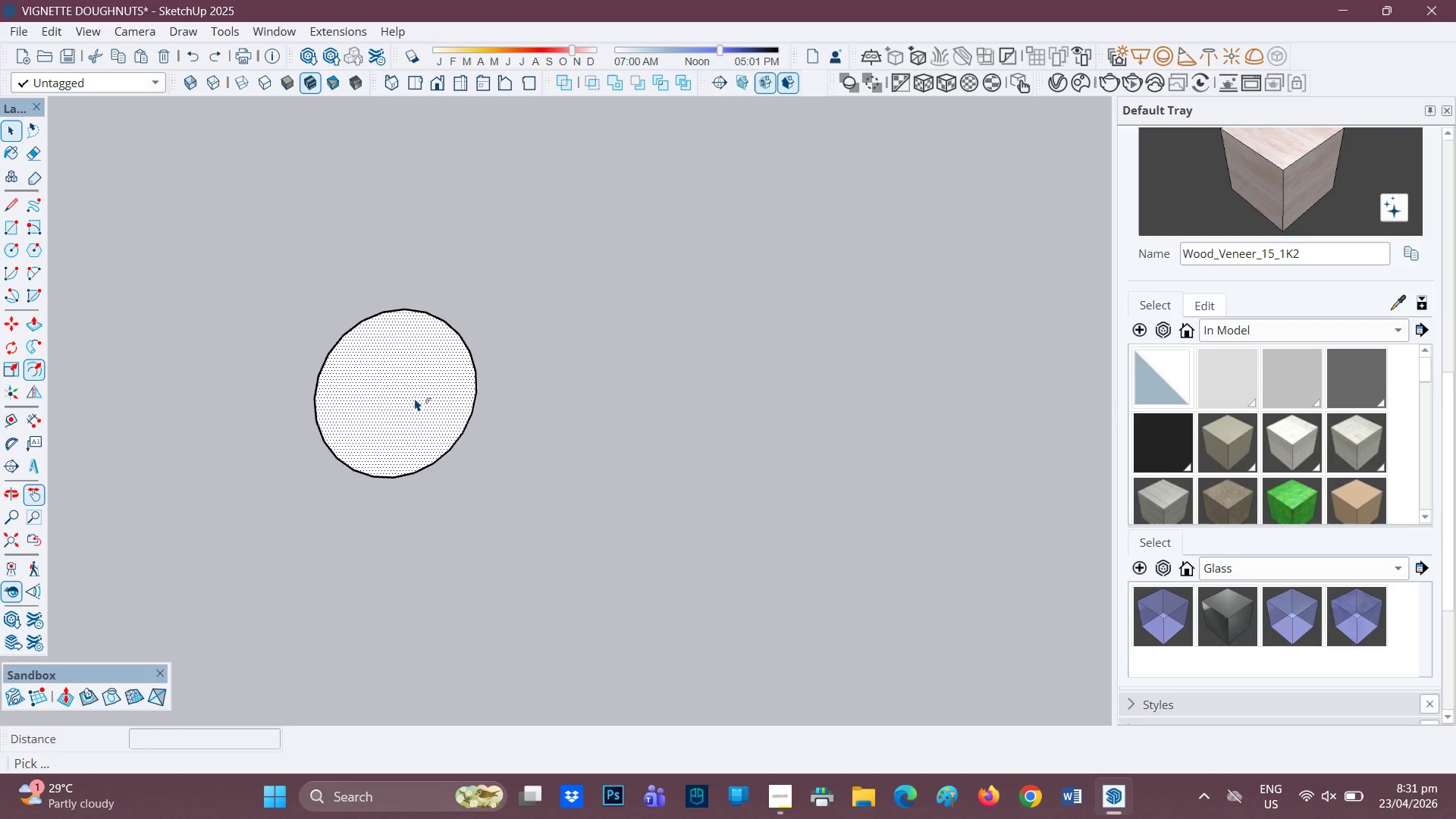 
left_click([415, 398])
 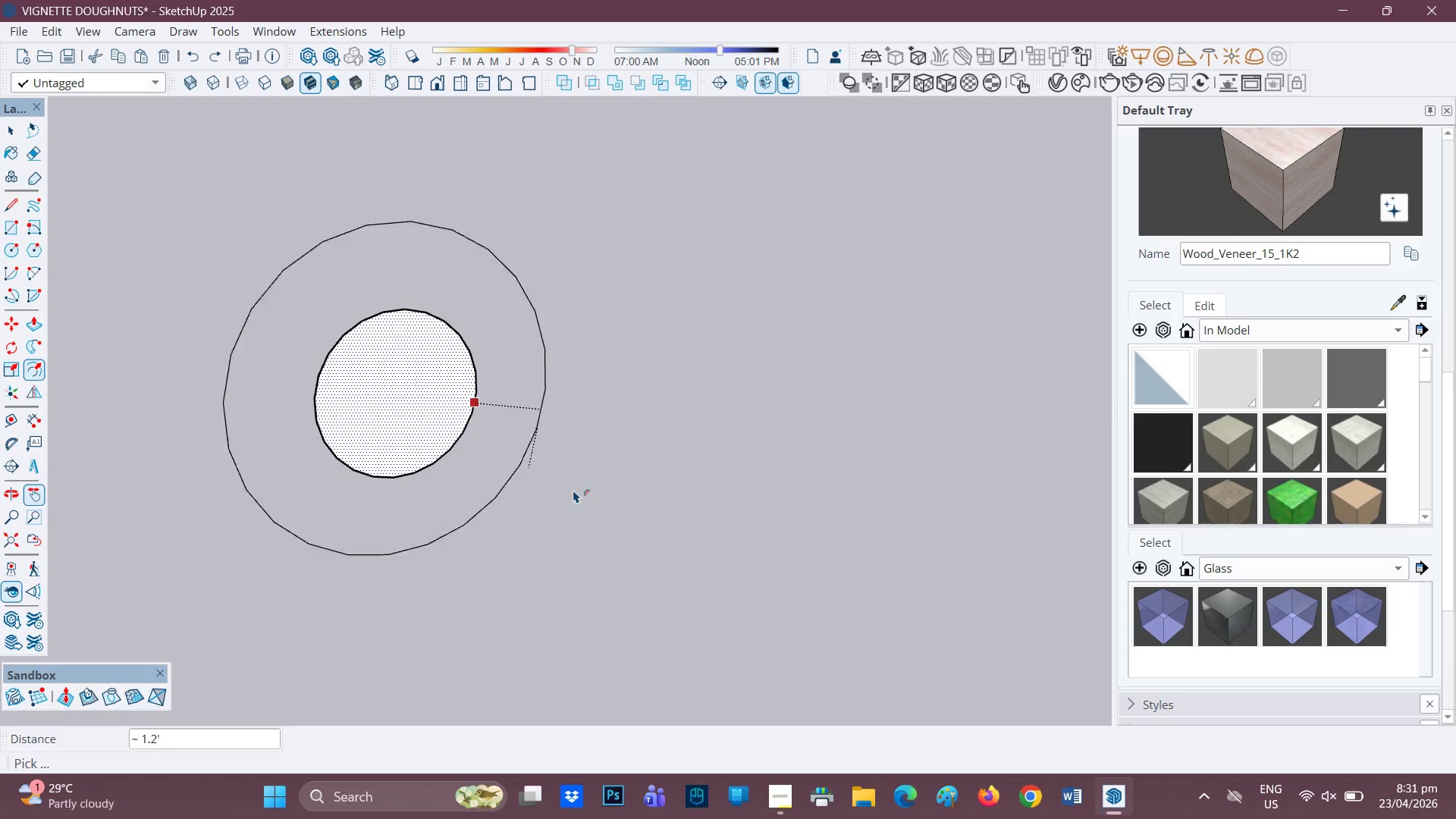 
wait(6.72)
 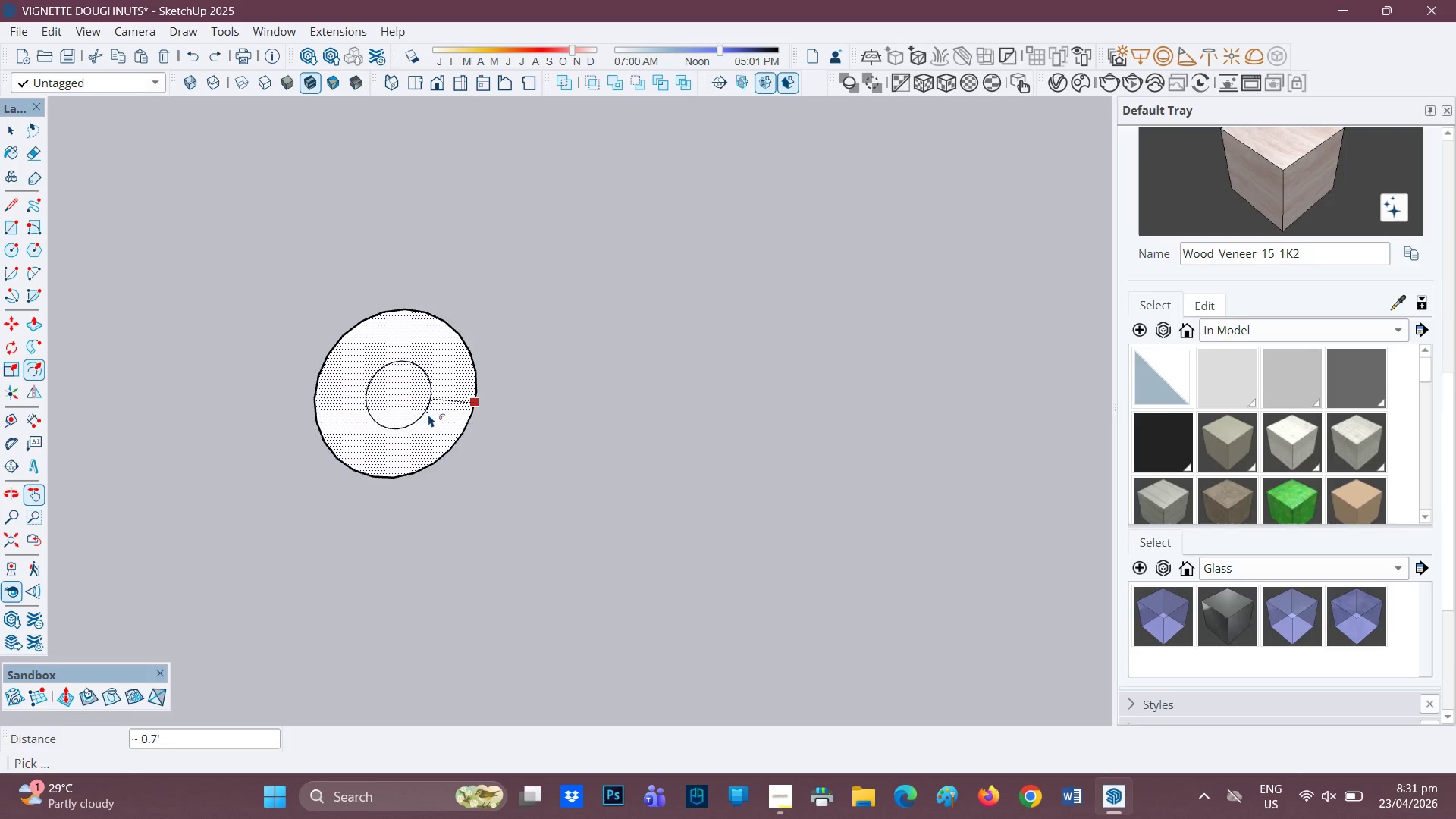 
left_click([527, 461])
 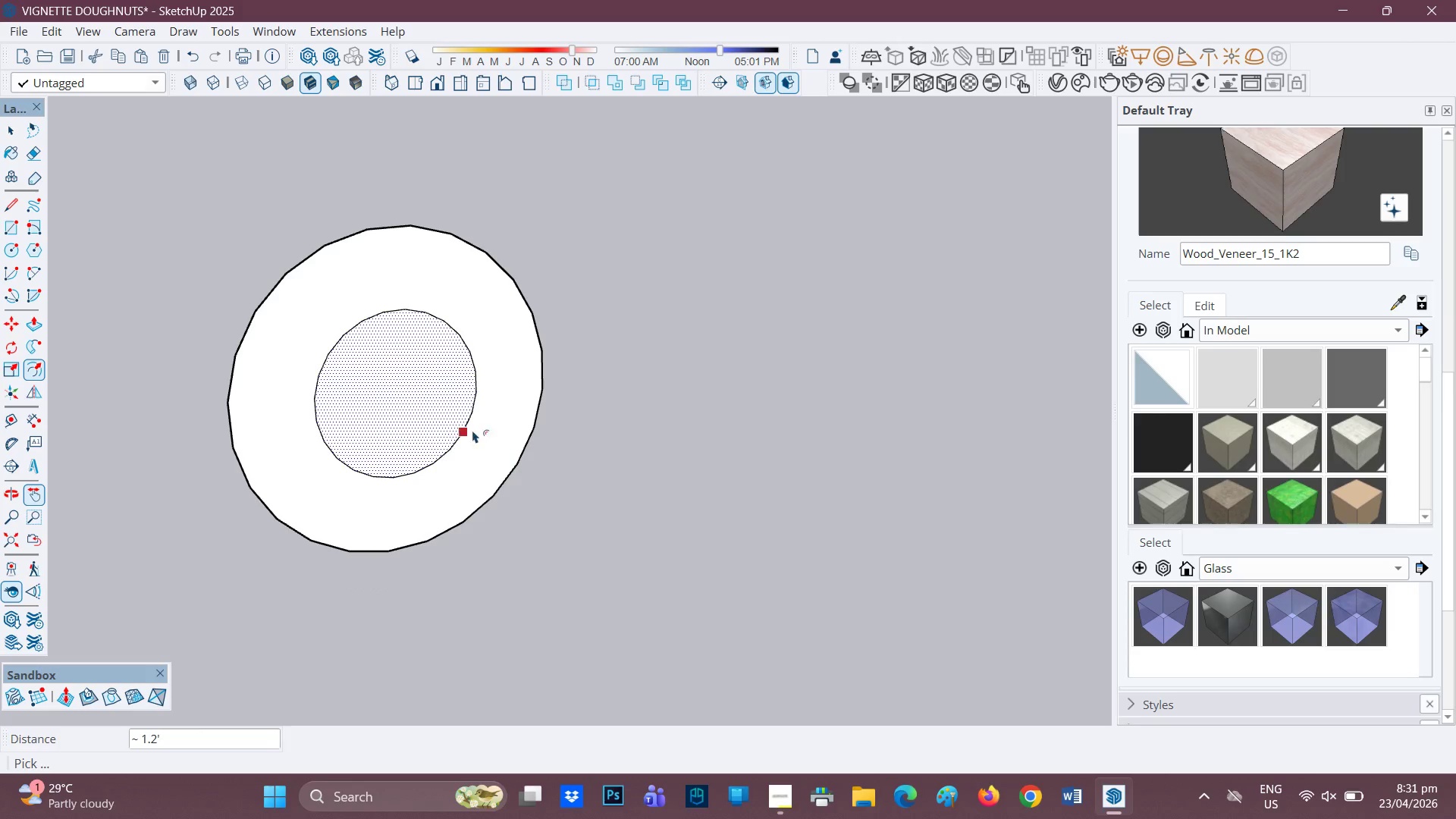 
scroll: coordinate [446, 412], scroll_direction: down, amount: 1.0
 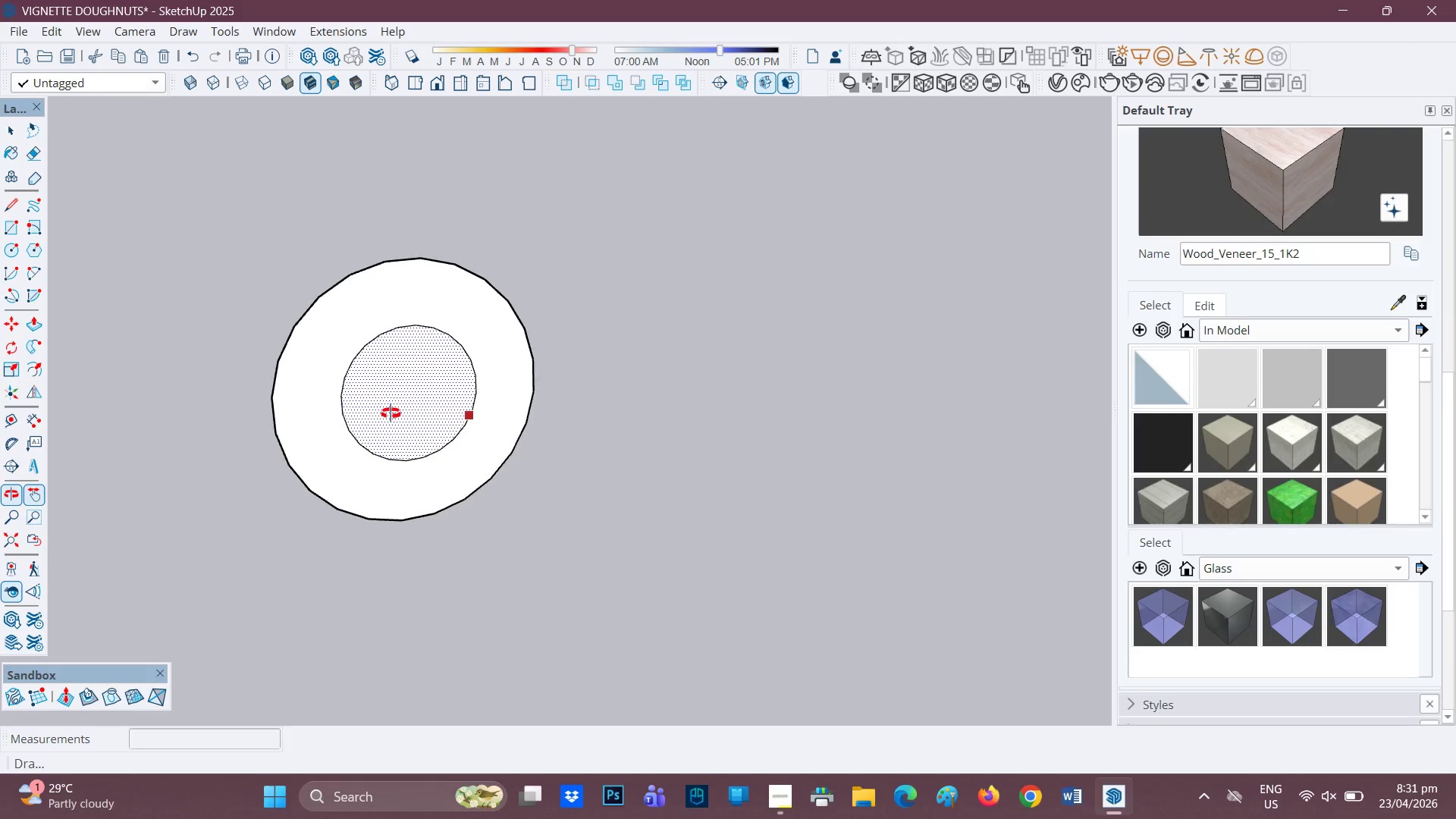 
key(E)
 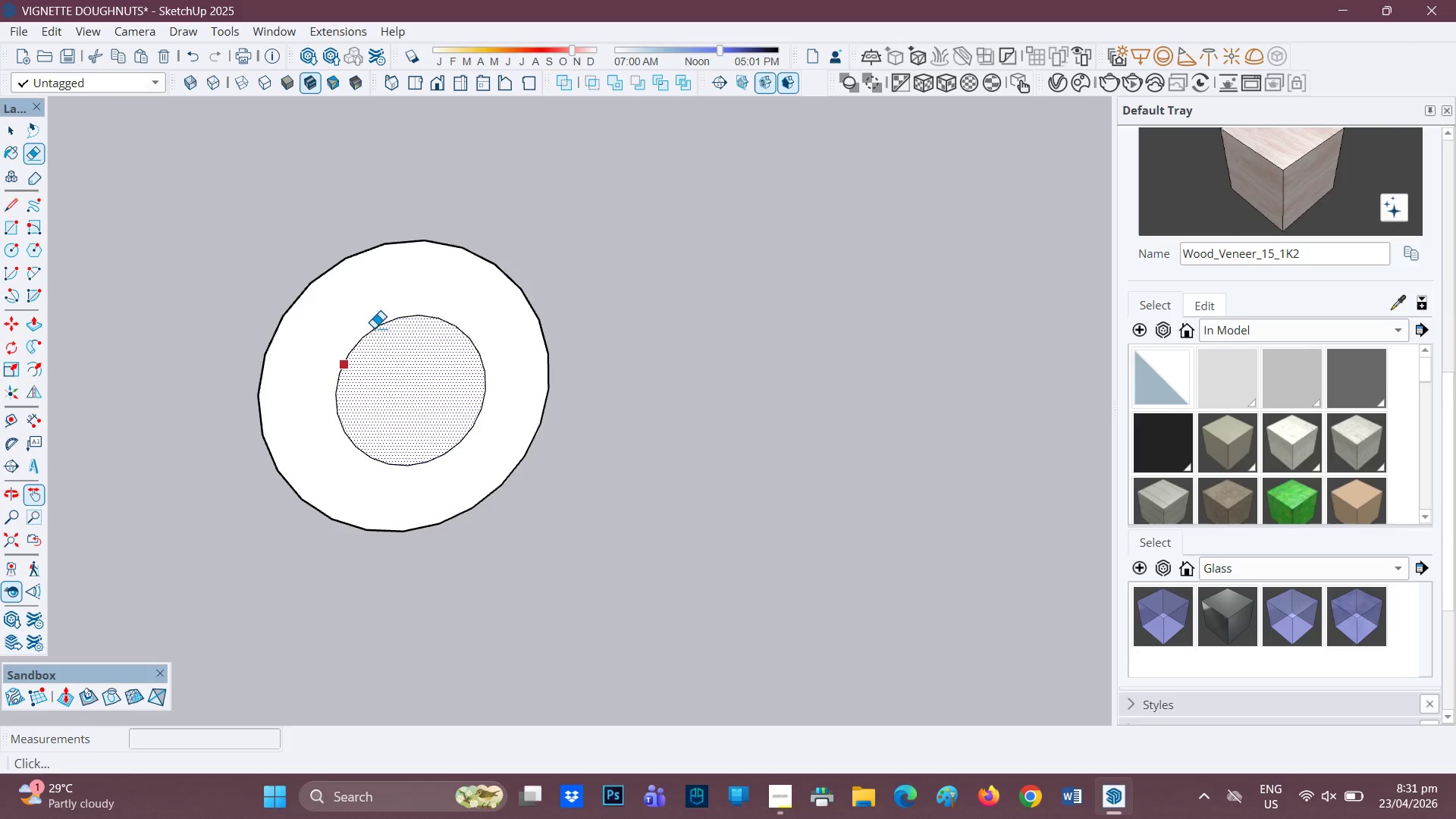 
scroll: coordinate [390, 413], scroll_direction: none, amount: 0.0
 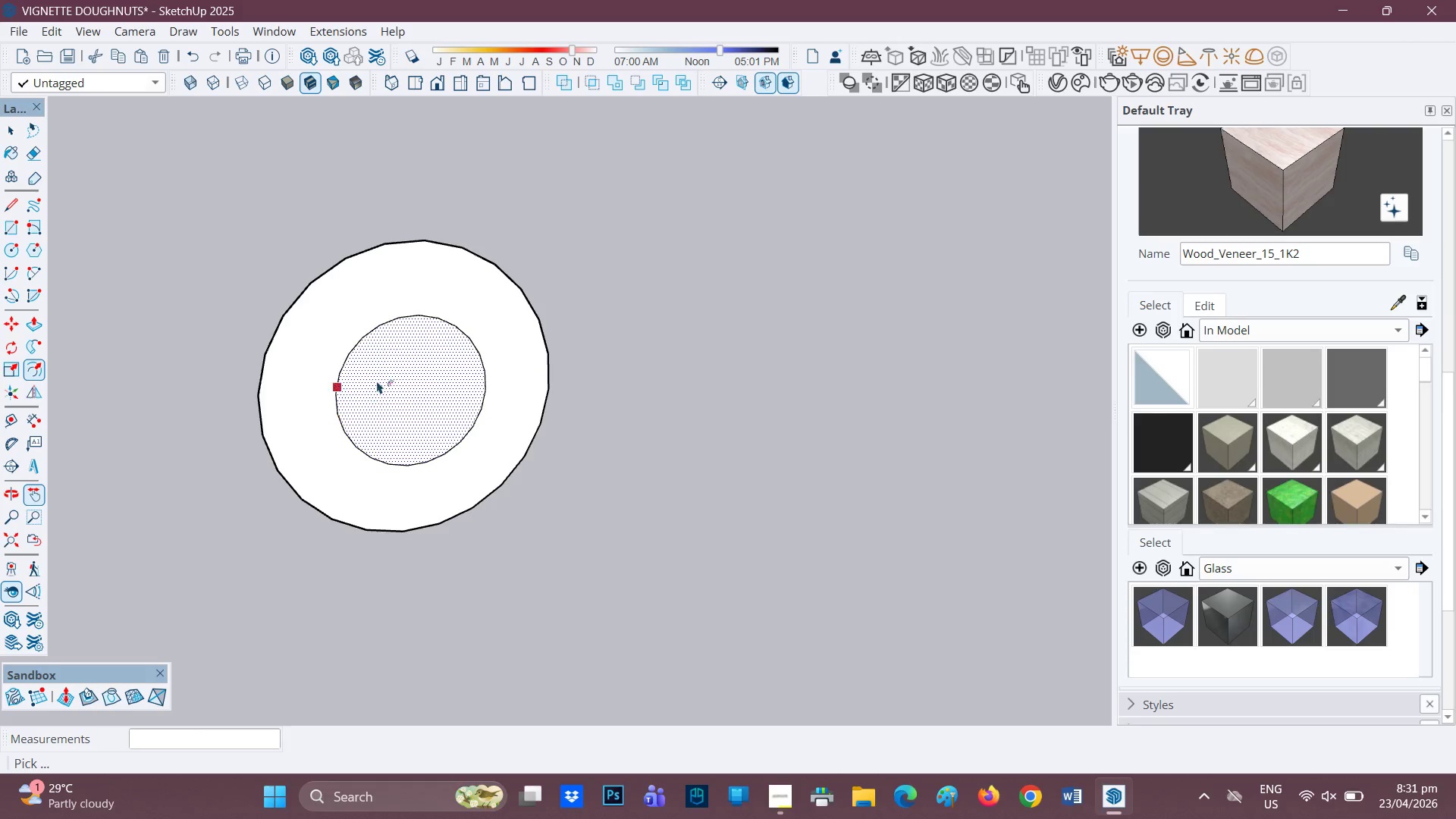 
left_click_drag(start_coordinate=[377, 328], to_coordinate=[378, 334])
 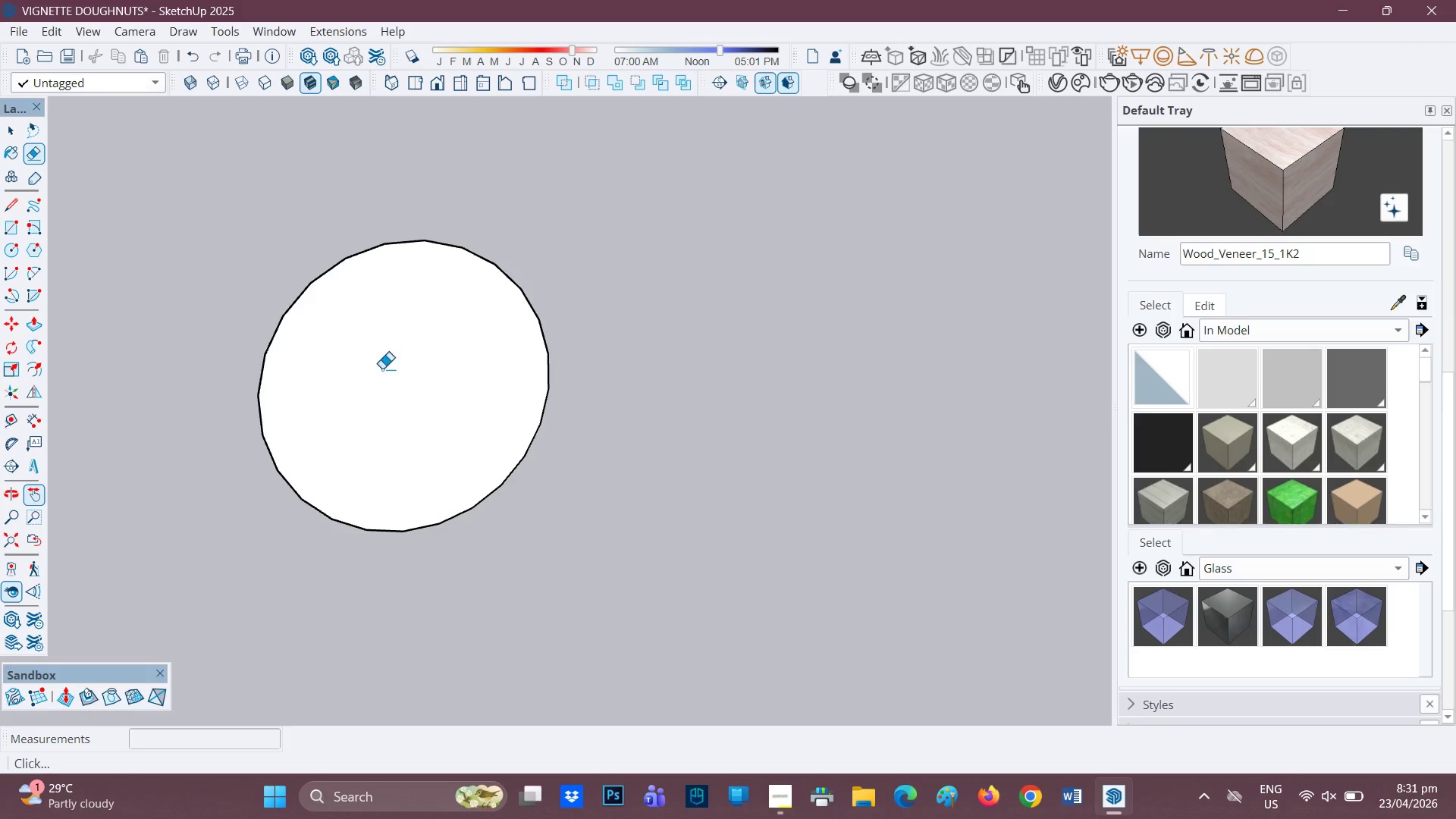 
scroll: coordinate [375, 387], scroll_direction: down, amount: 3.0
 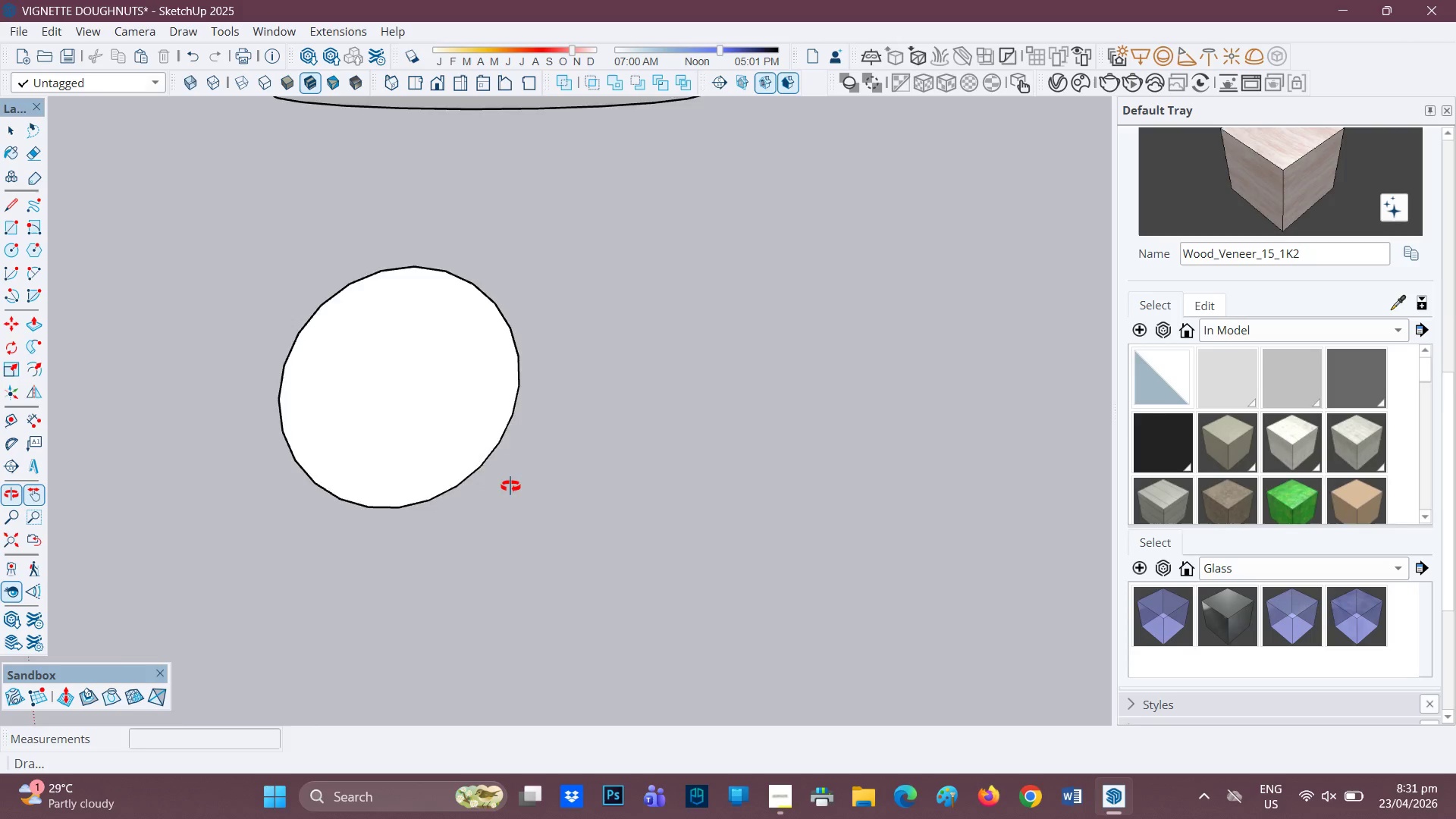 
key(Space)
 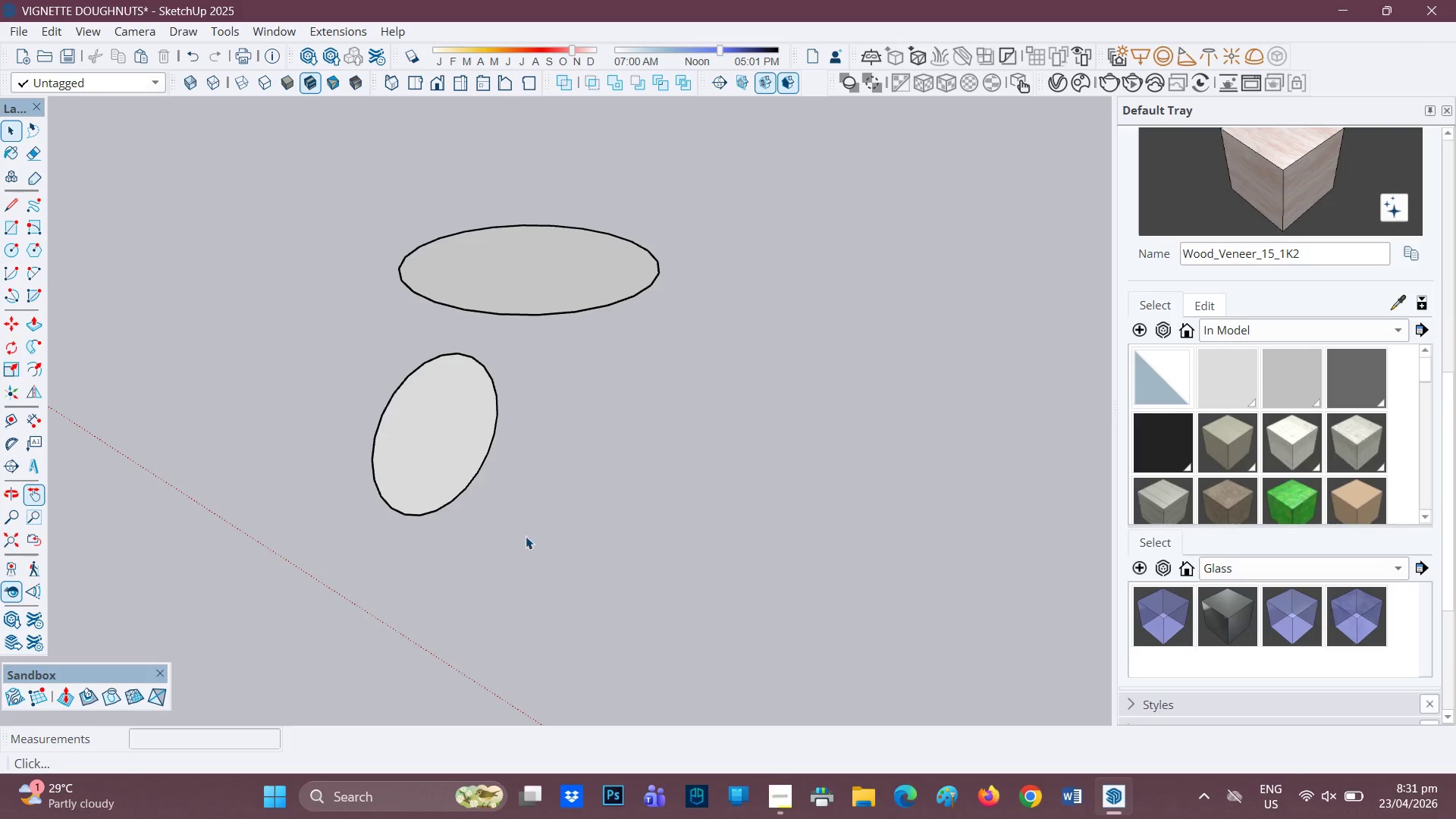 
scroll: coordinate [466, 451], scroll_direction: down, amount: 5.0
 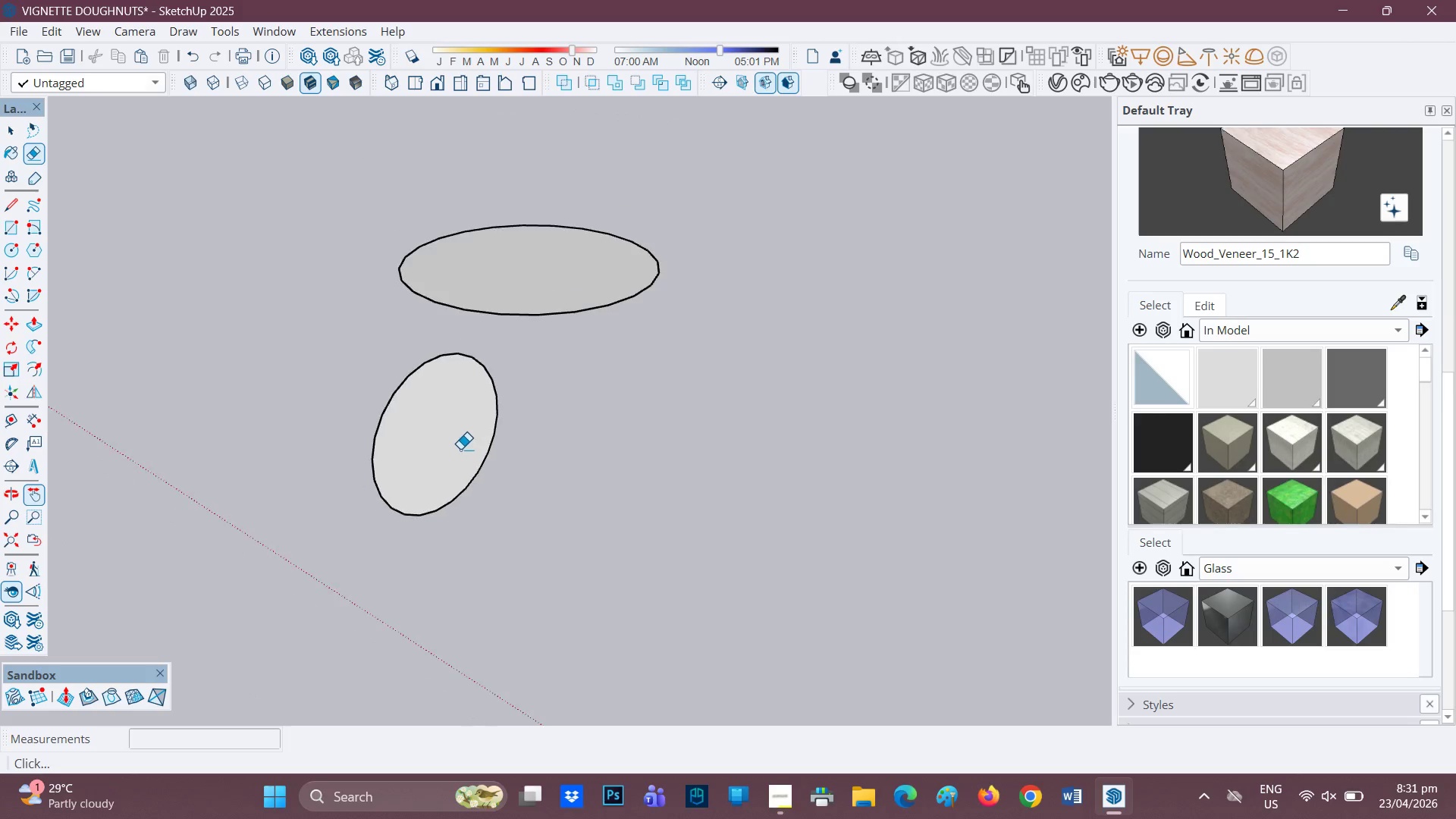 
left_click_drag(start_coordinate=[544, 548], to_coordinate=[326, 328])
 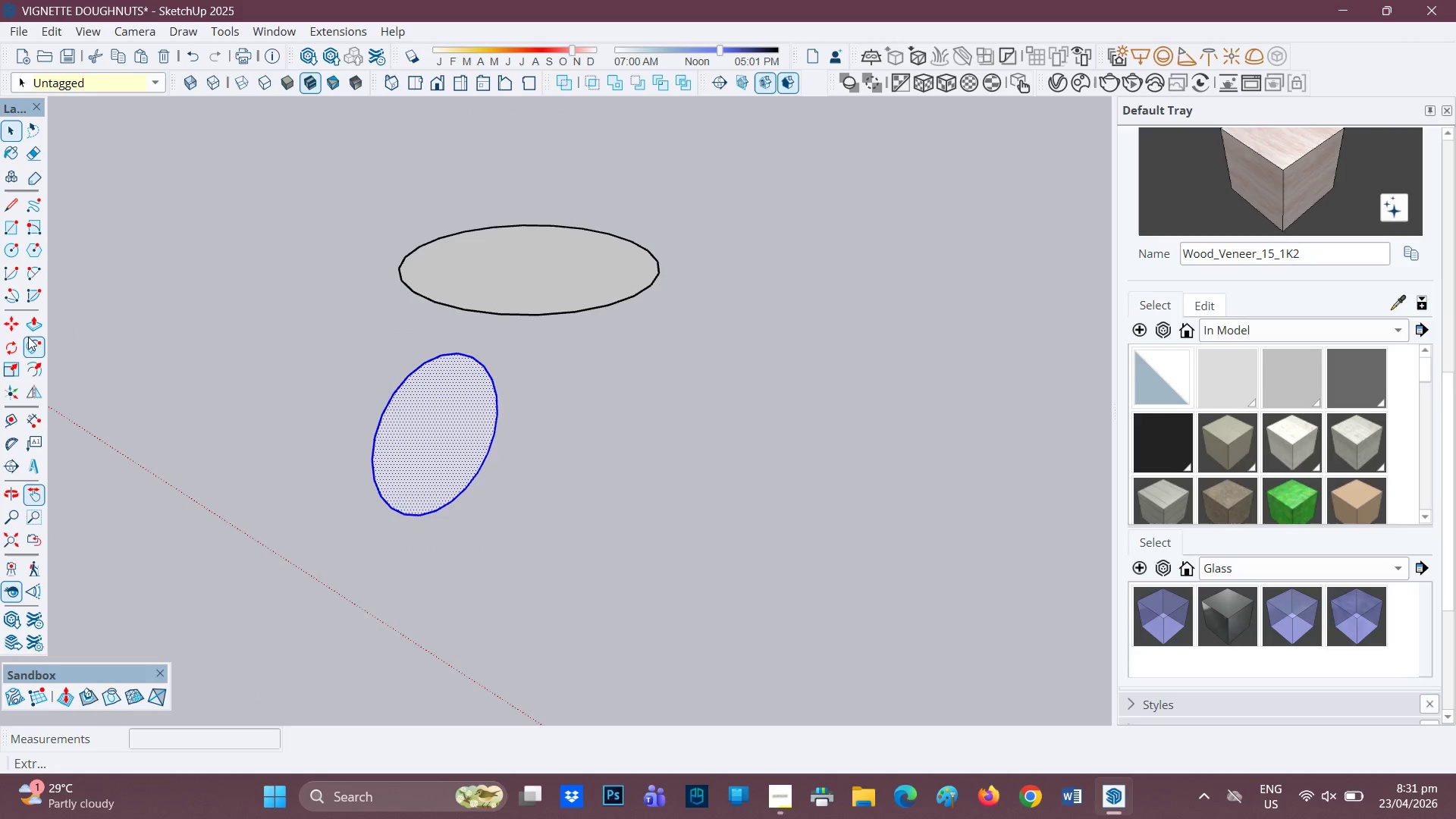 
left_click([29, 338])
 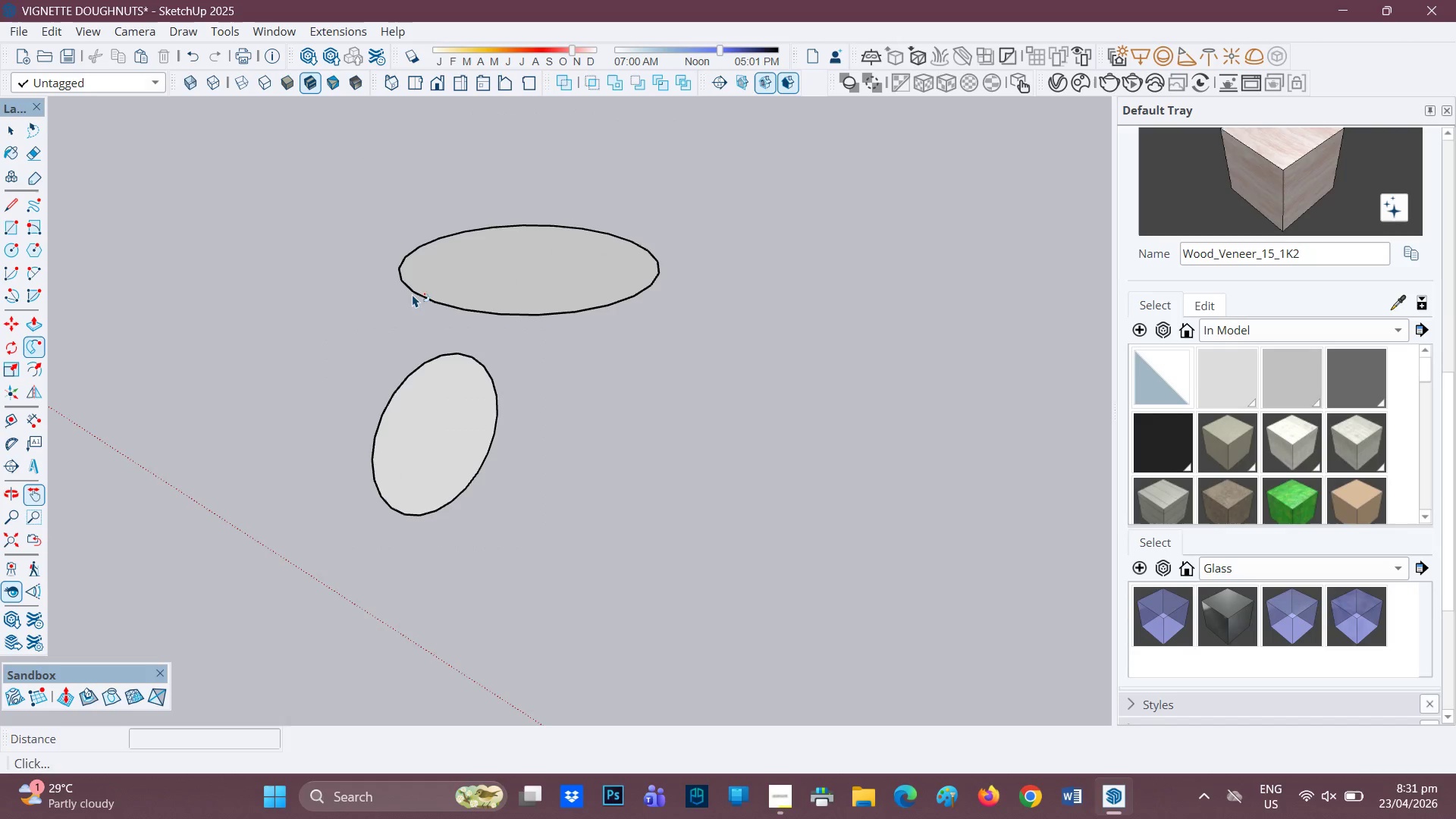 
left_click([416, 293])
 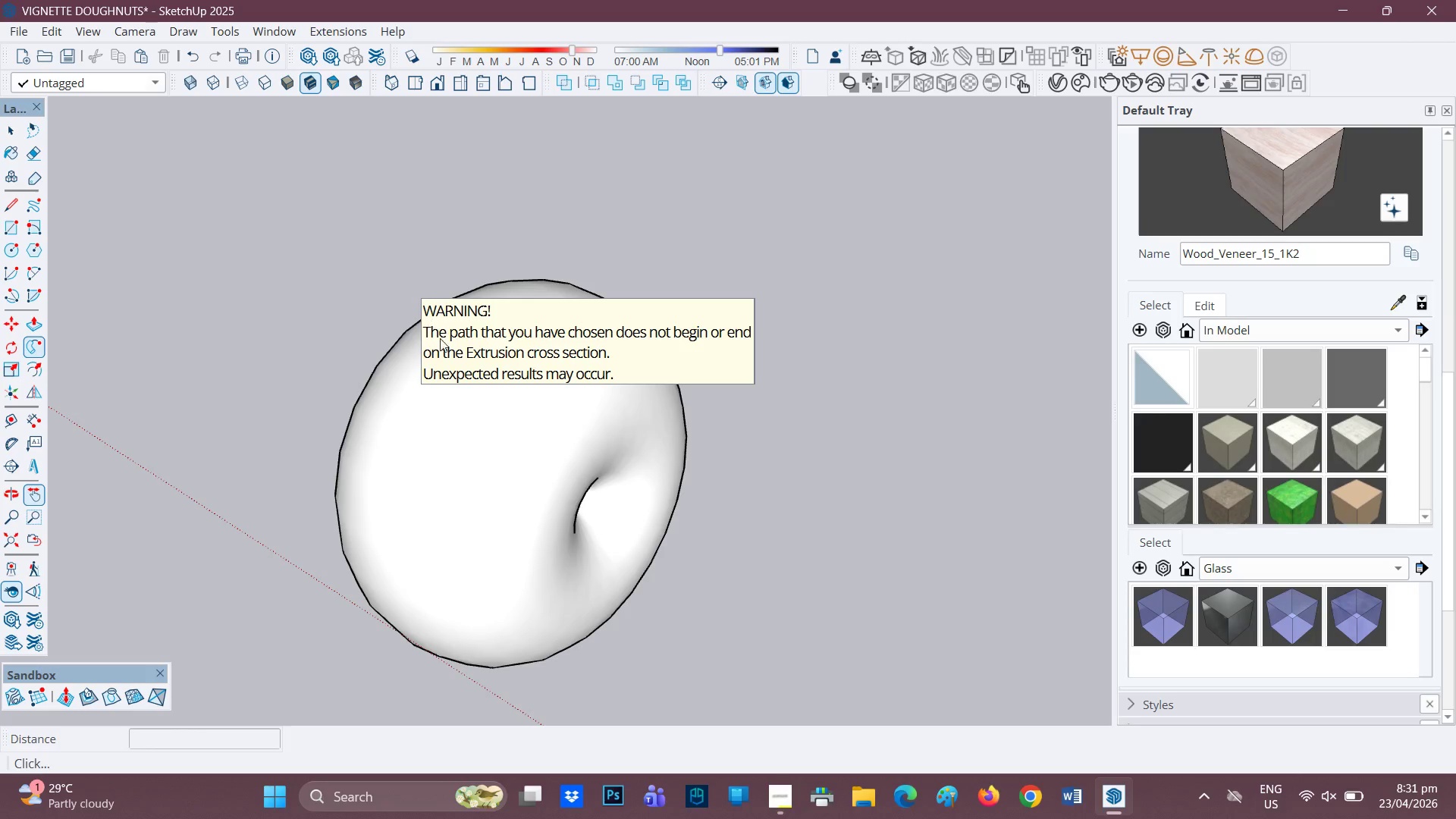 
scroll: coordinate [548, 452], scroll_direction: down, amount: 1.0
 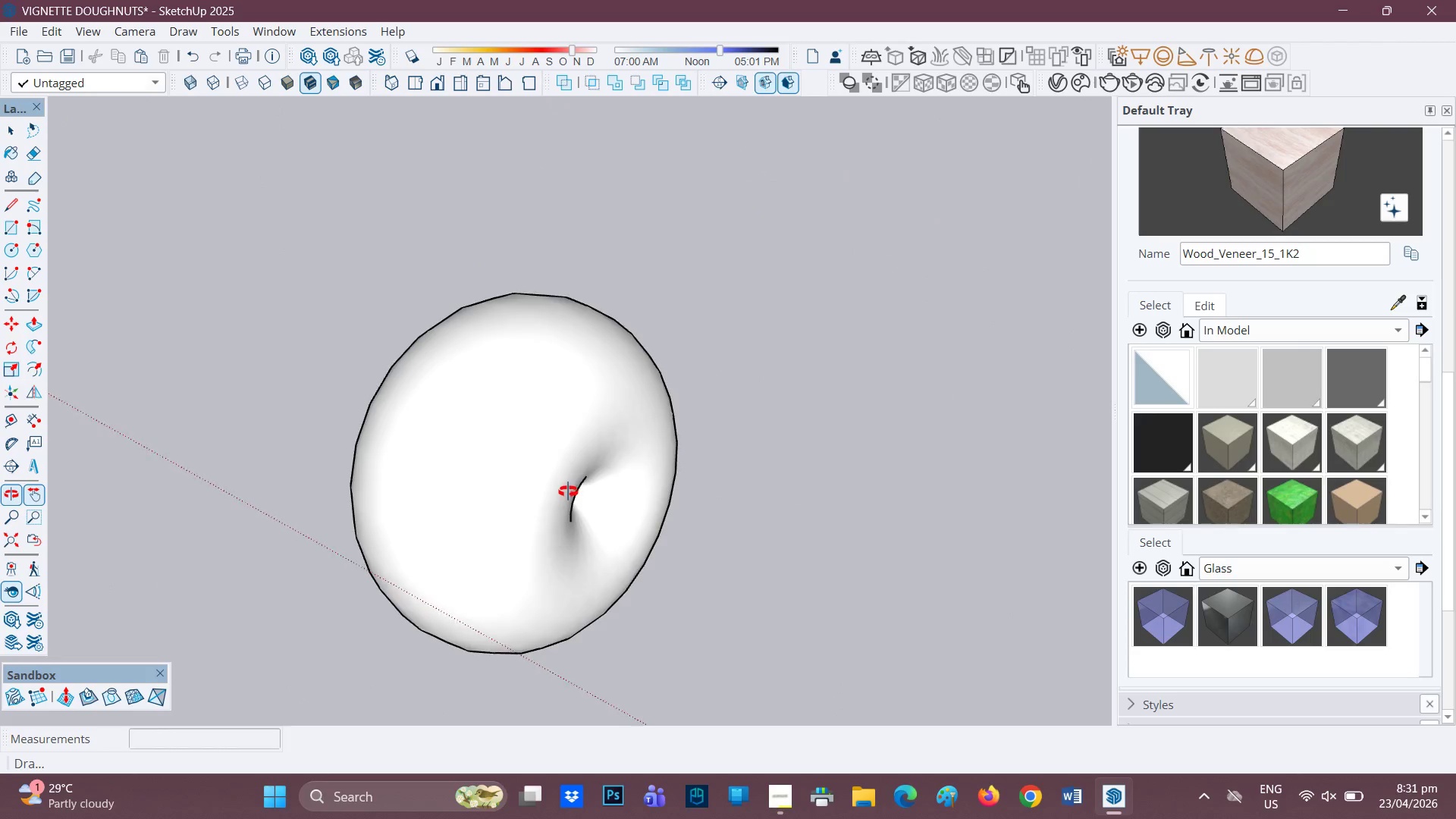 
wait(6.22)
 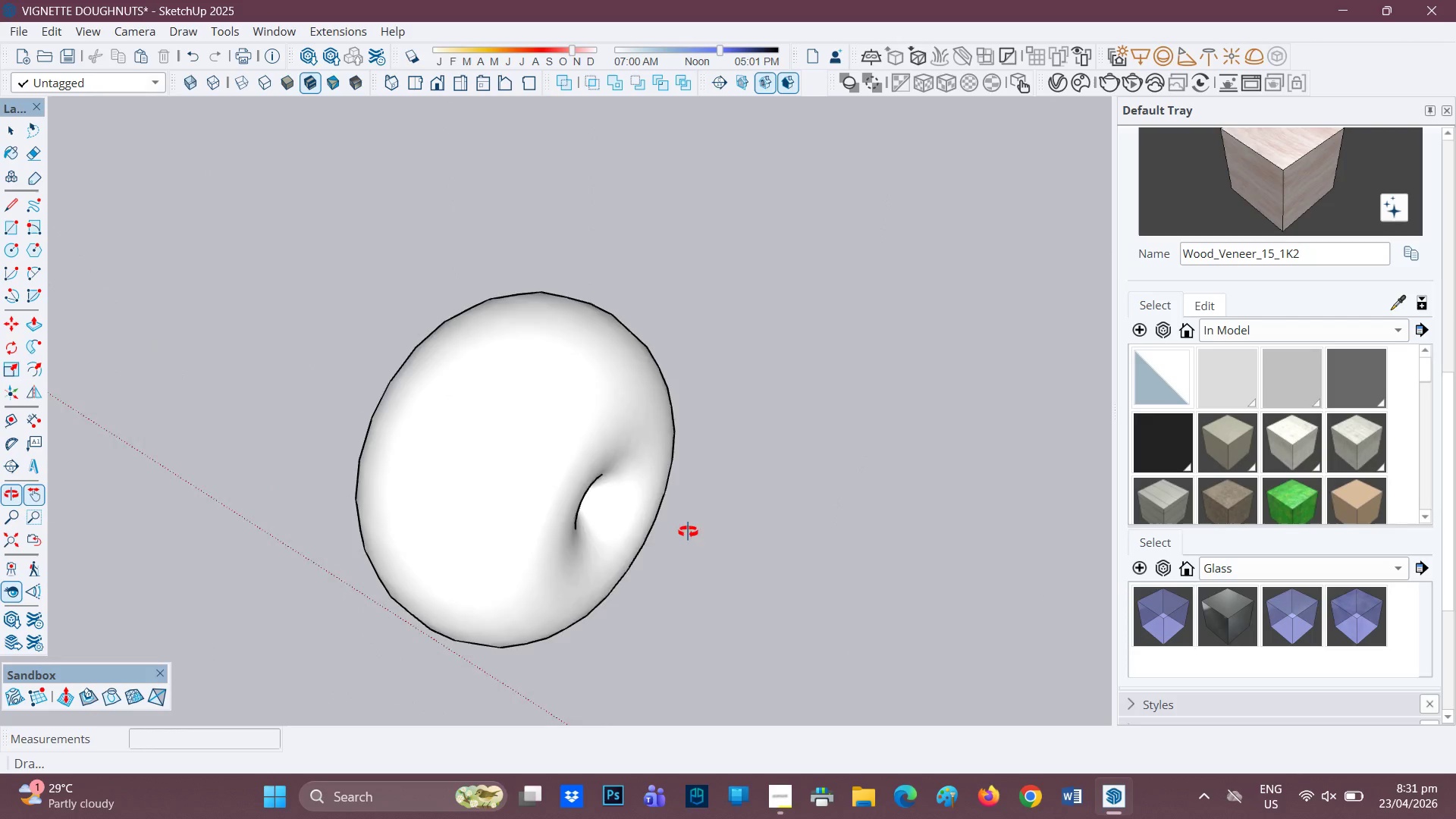 
scroll: coordinate [572, 476], scroll_direction: up, amount: 5.0
 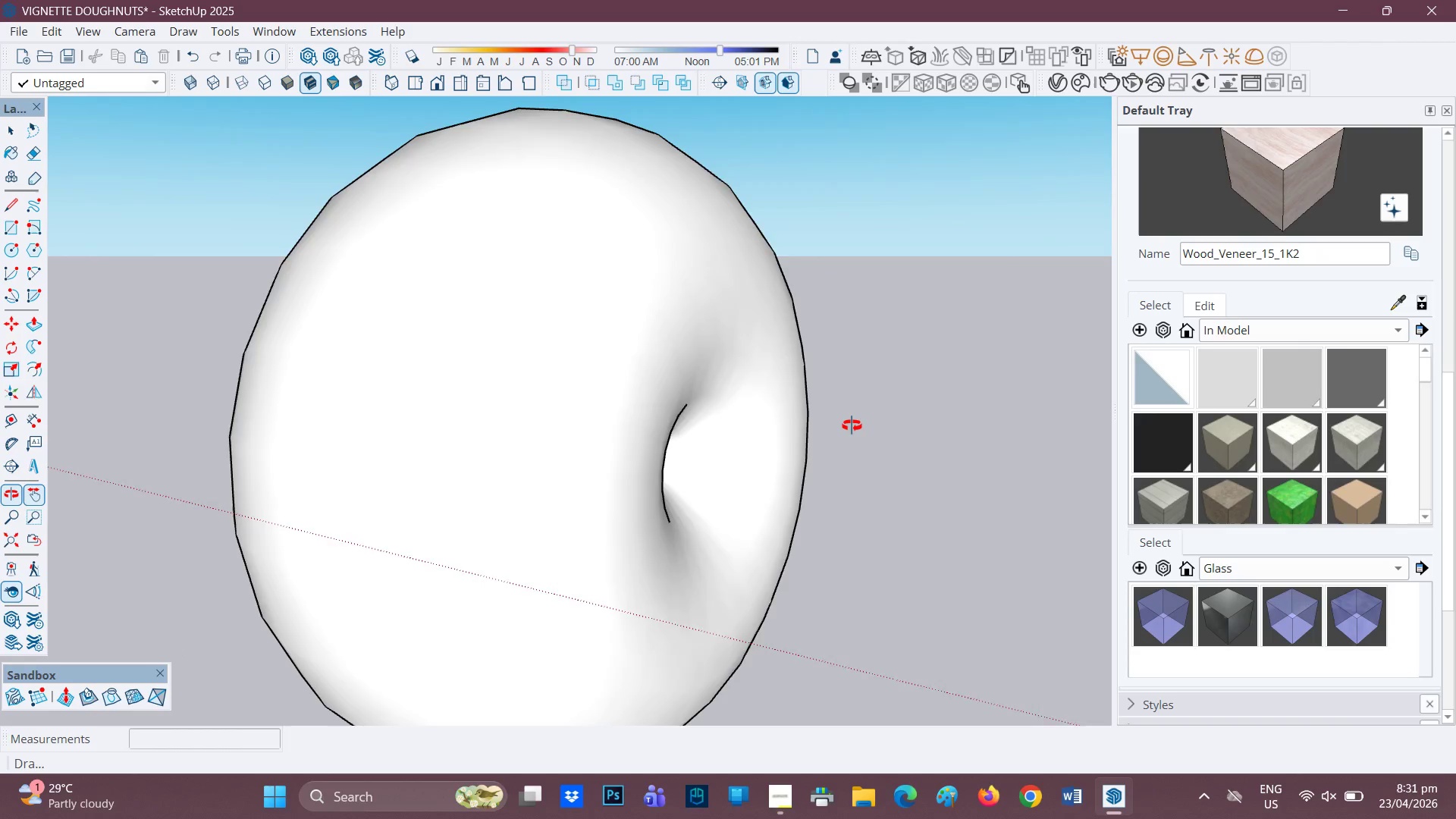 
key(Control+Z)
 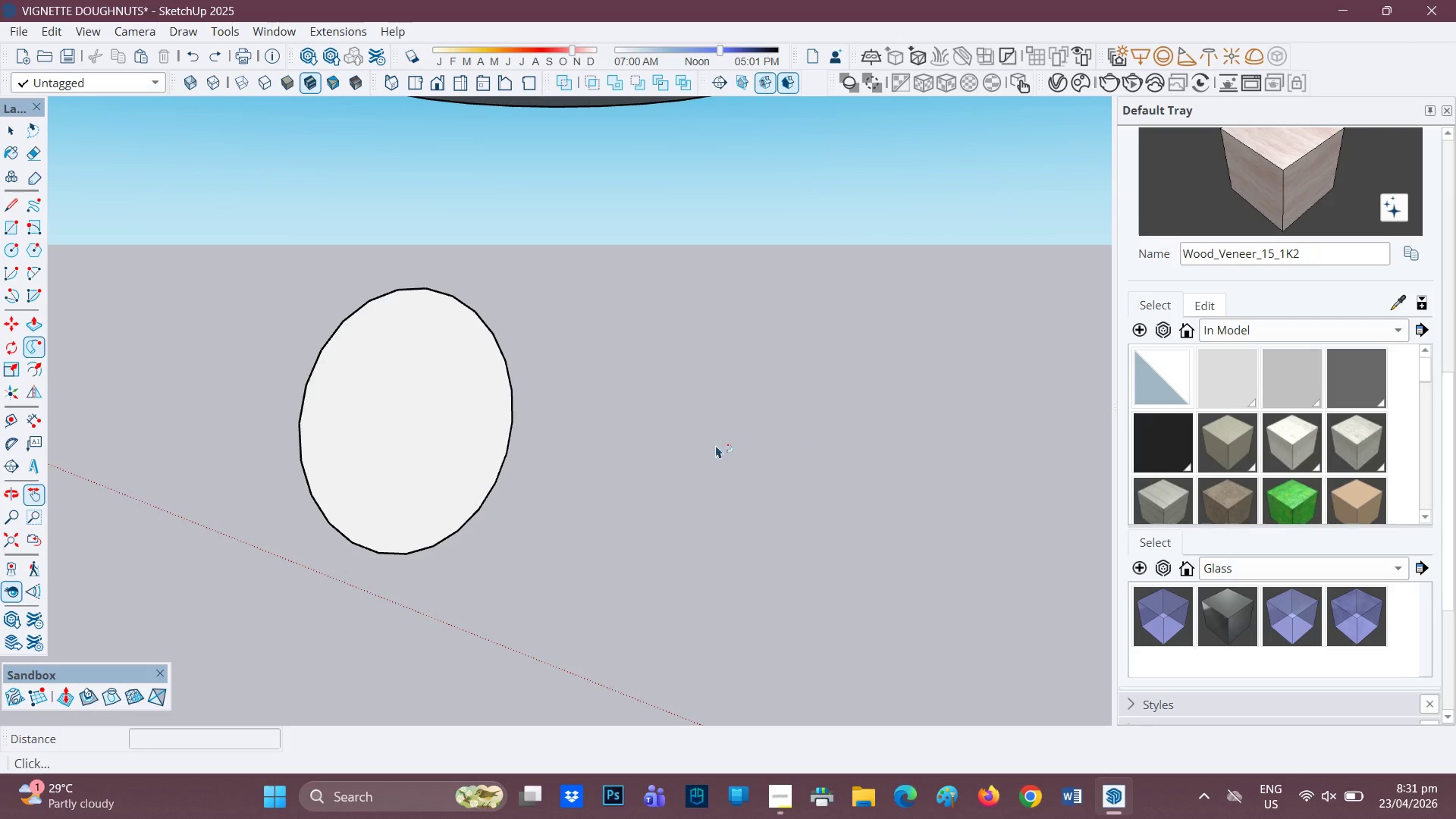 
scroll: coordinate [504, 391], scroll_direction: down, amount: 2.0
 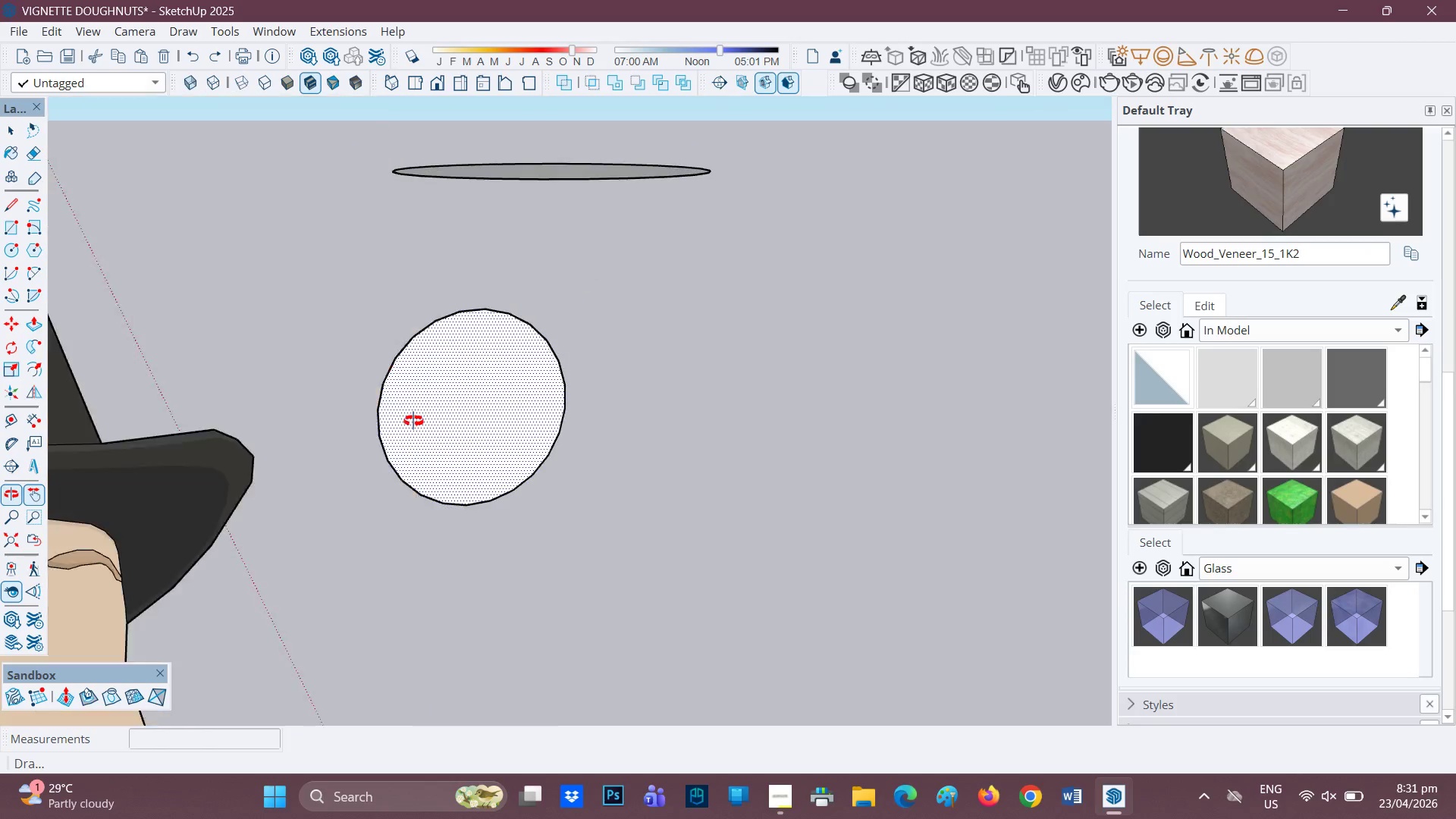 
scroll: coordinate [463, 352], scroll_direction: up, amount: 2.0
 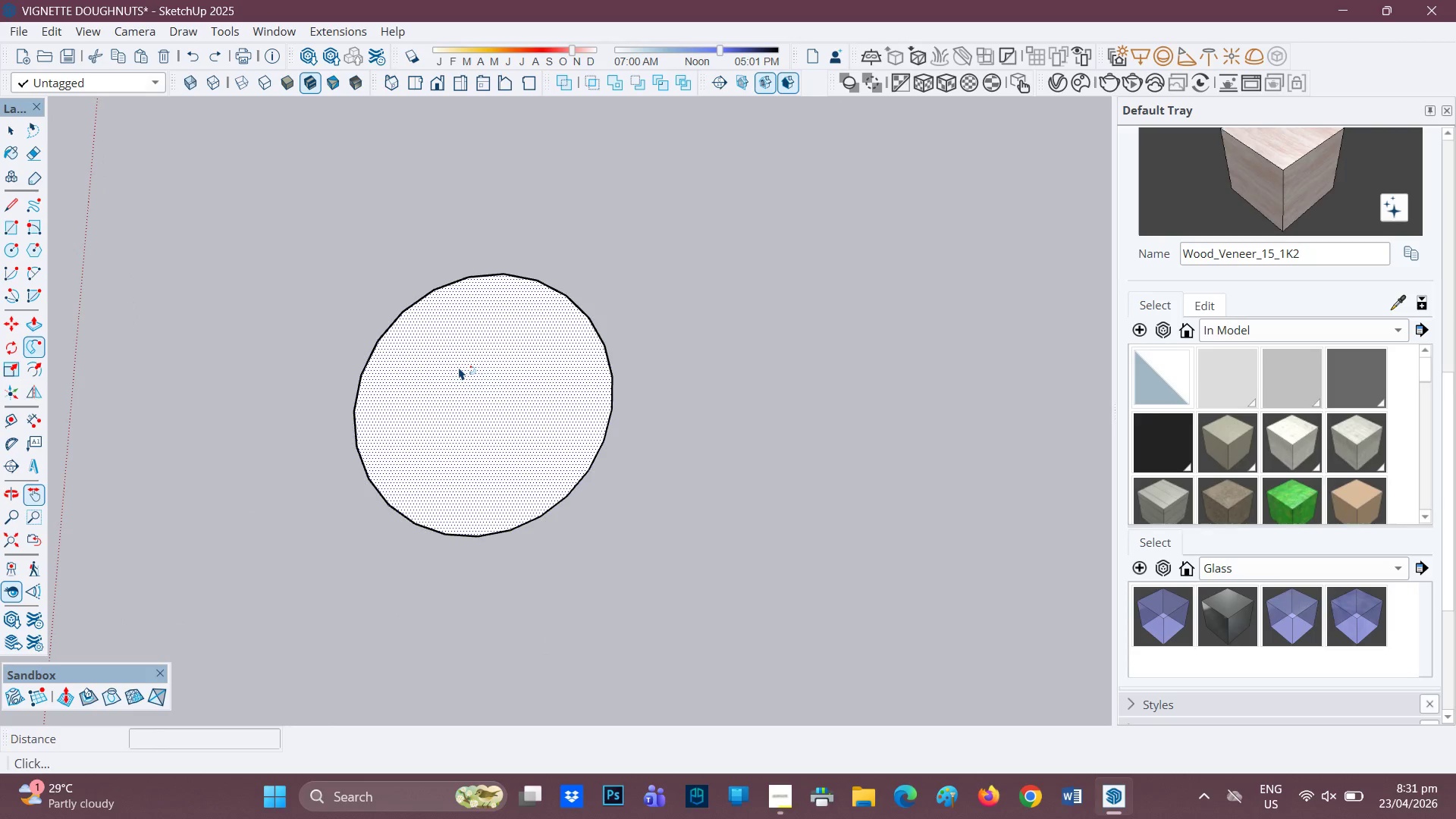 
key(F)
 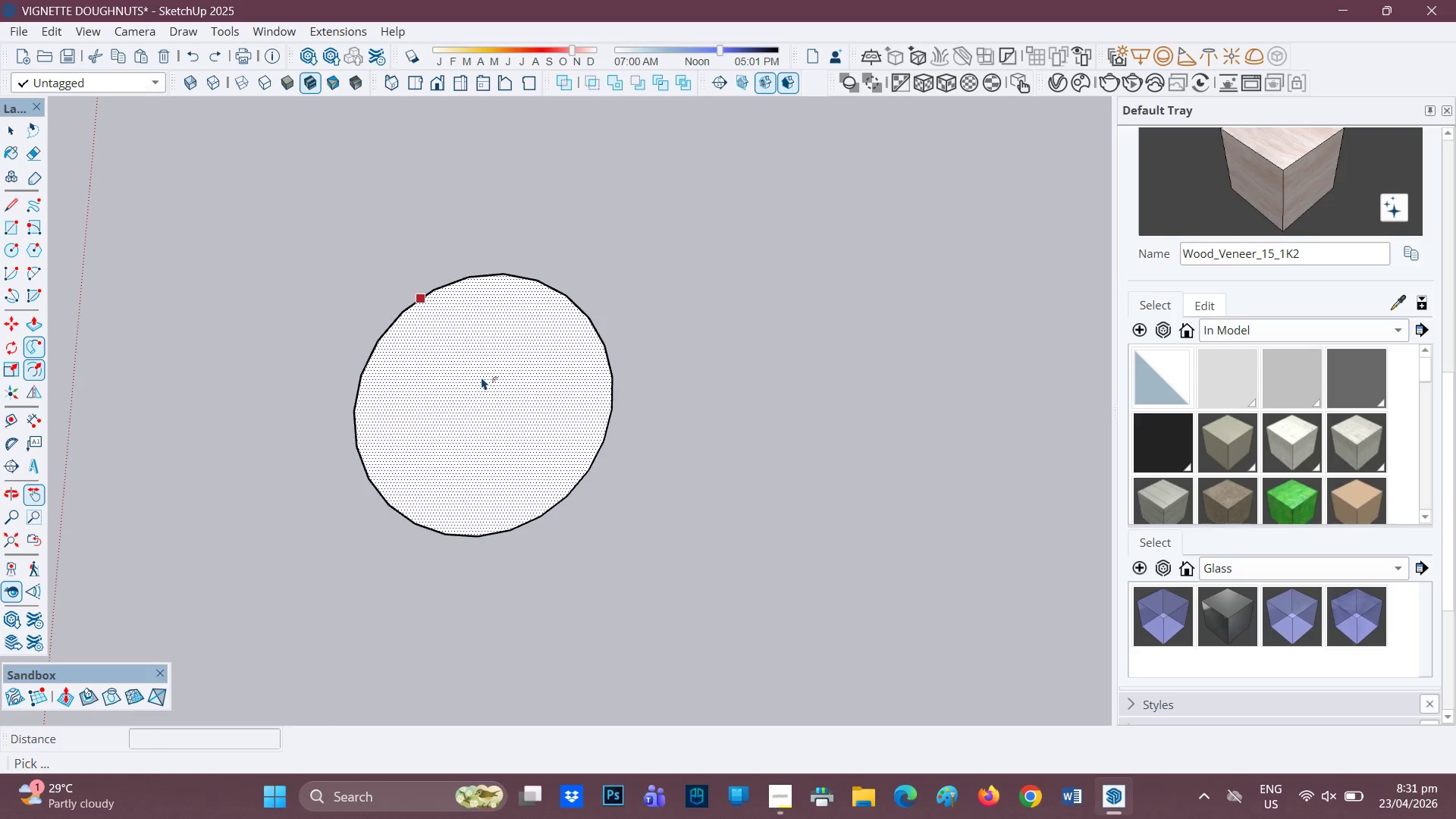 
left_click([482, 377])
 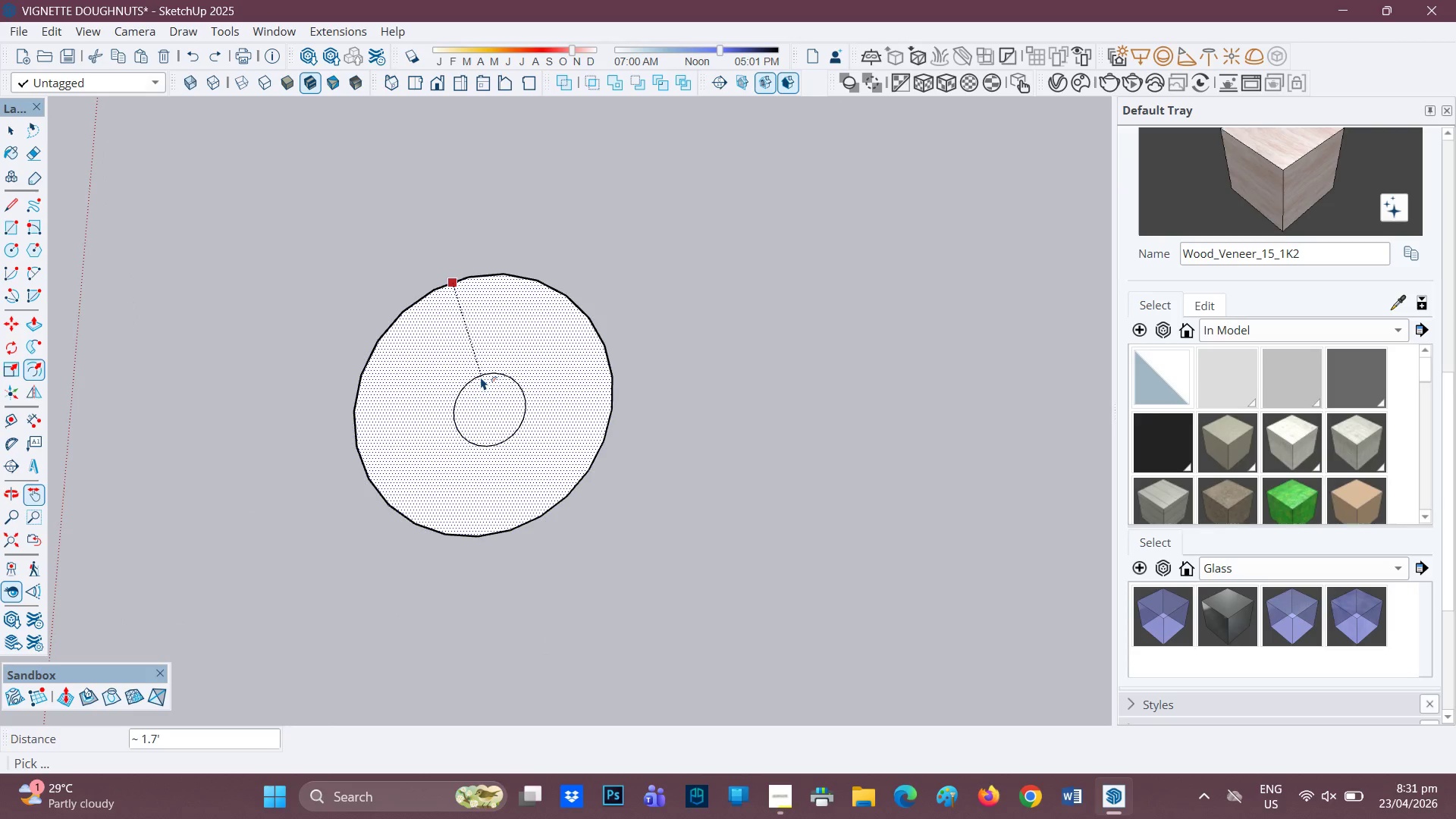 
key(Space)
 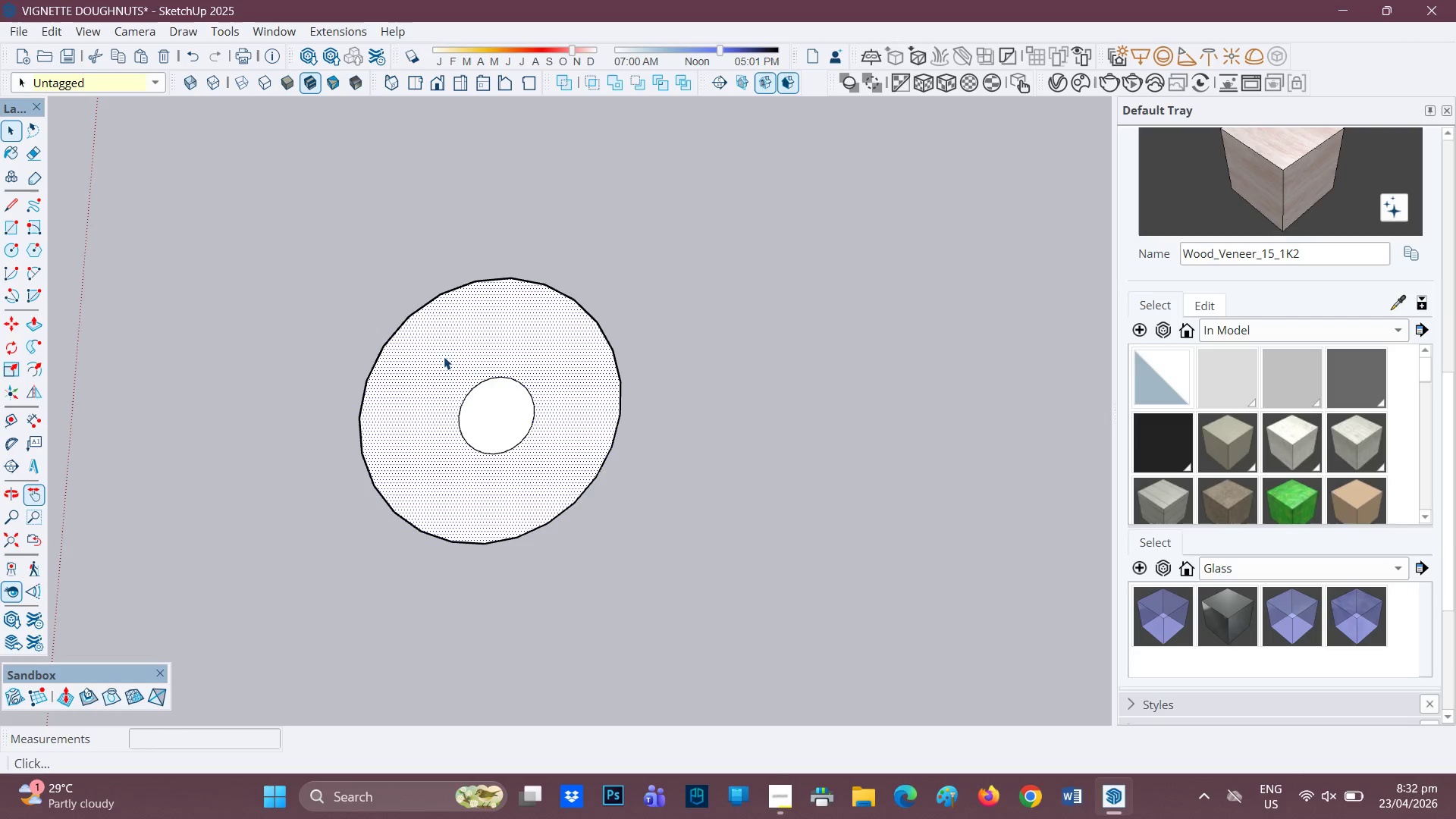 
scroll: coordinate [431, 347], scroll_direction: none, amount: 0.0
 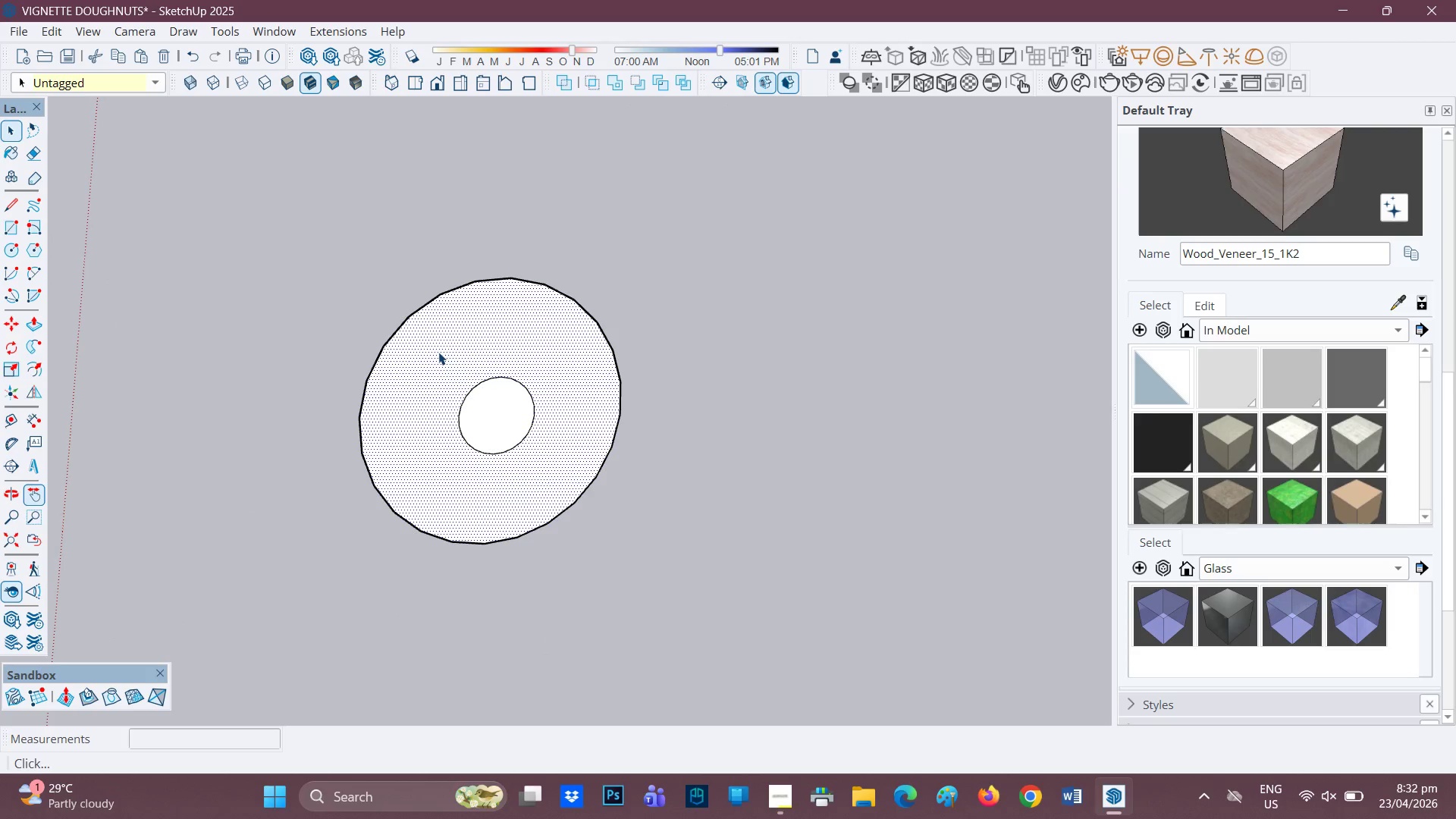 
left_click_drag(start_coordinate=[430, 338], to_coordinate=[381, 291])
 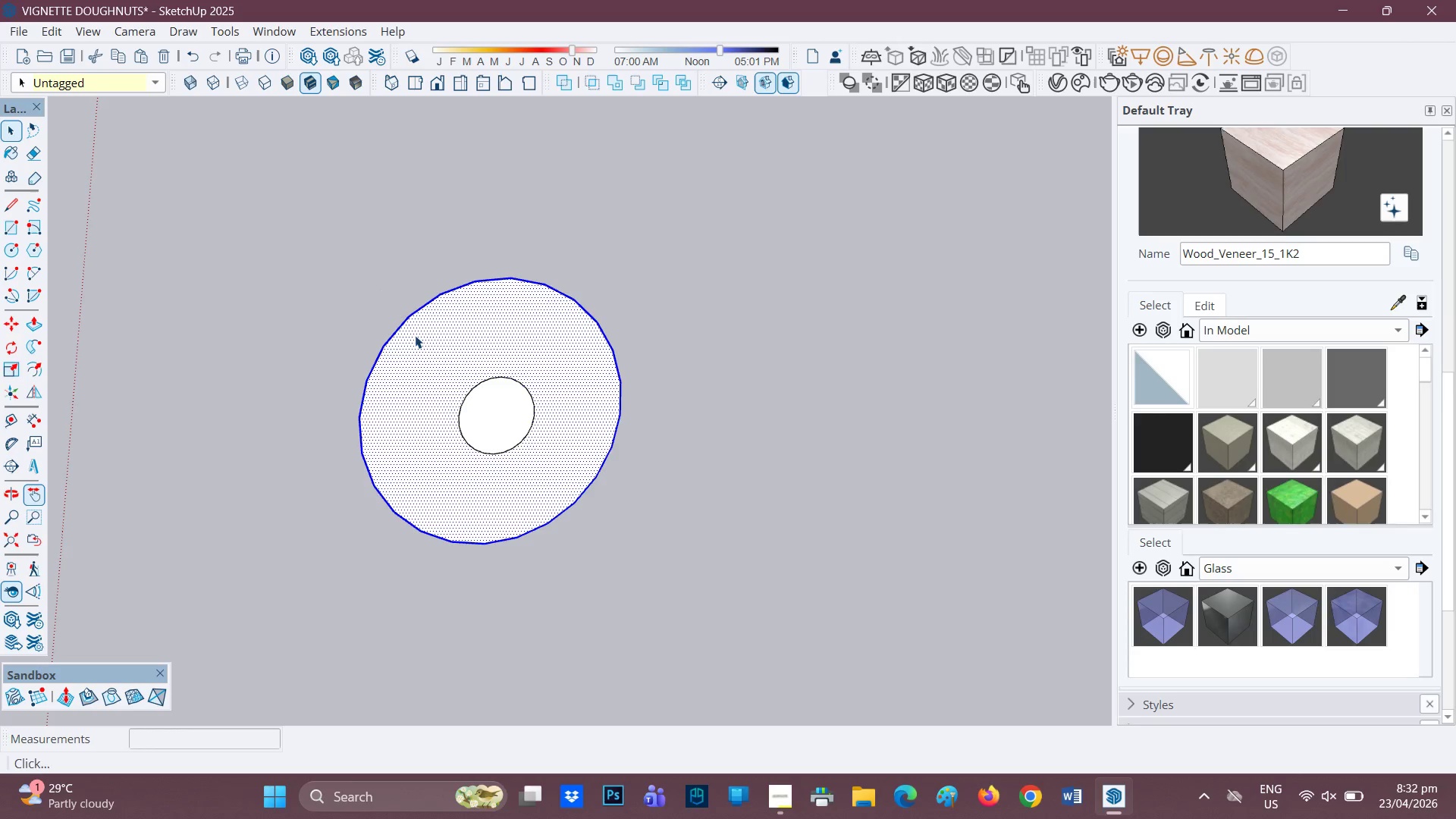 
right_click([422, 352])
 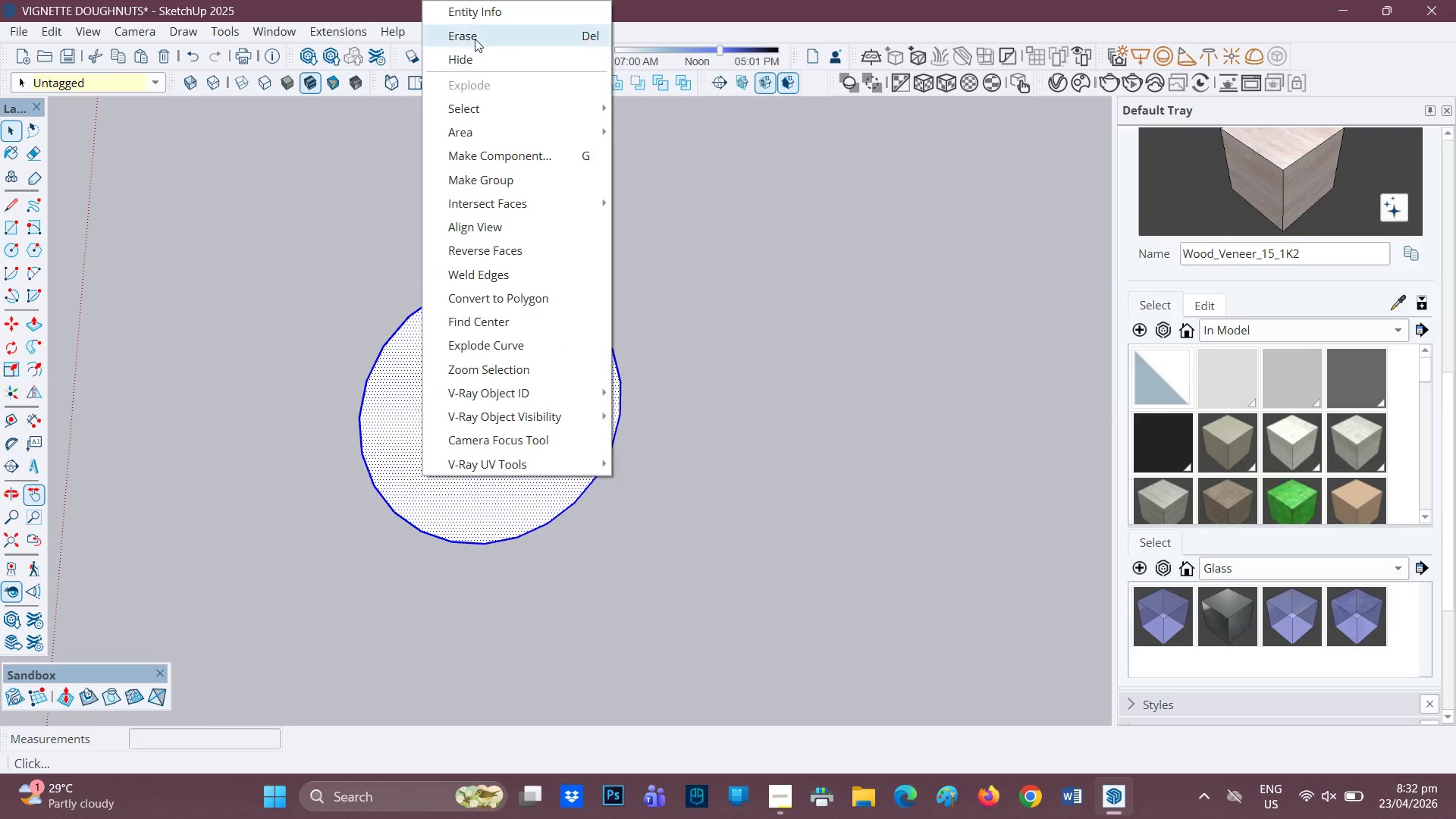 
left_click([475, 36])
 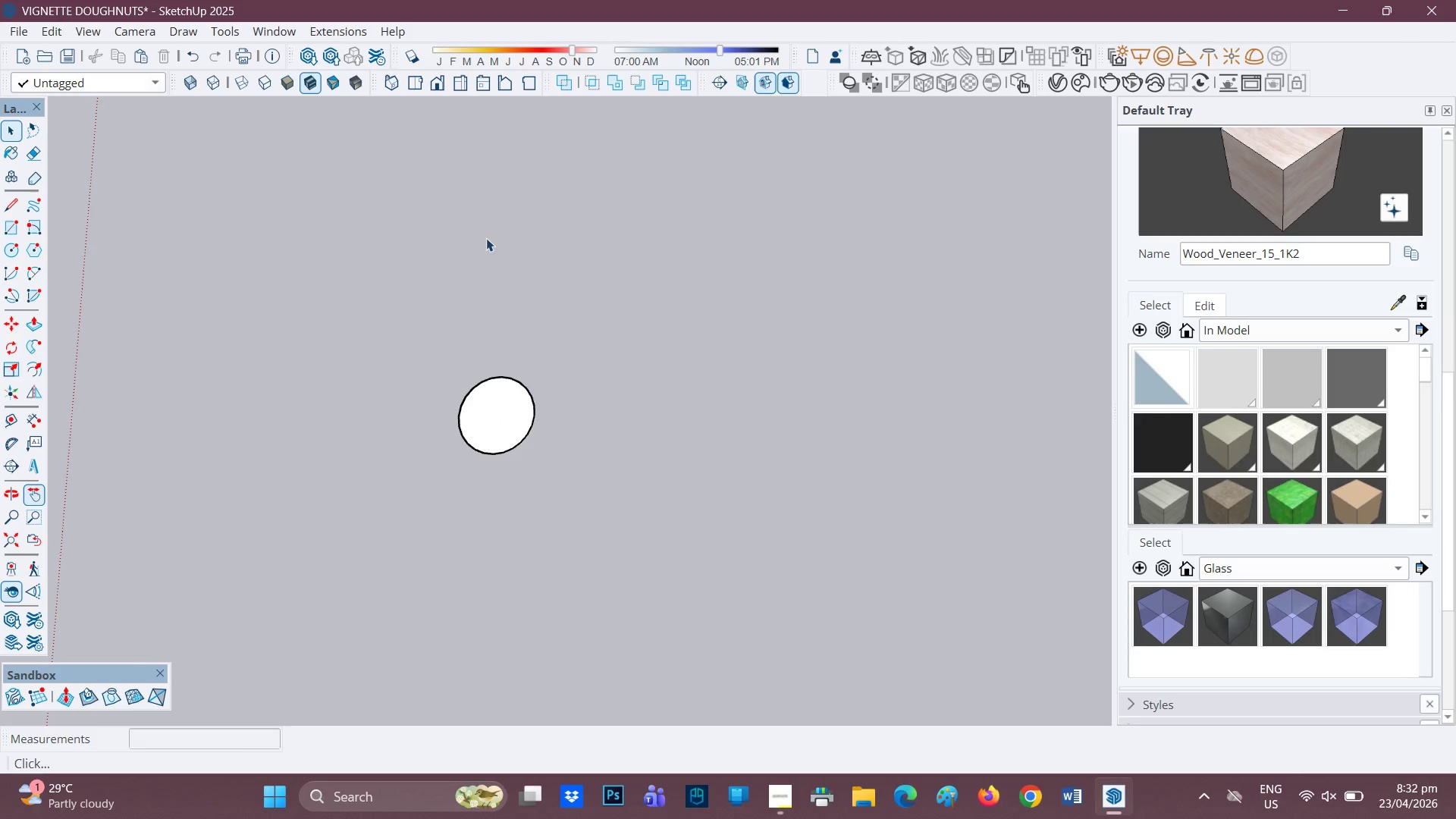 
scroll: coordinate [485, 284], scroll_direction: down, amount: 1.0
 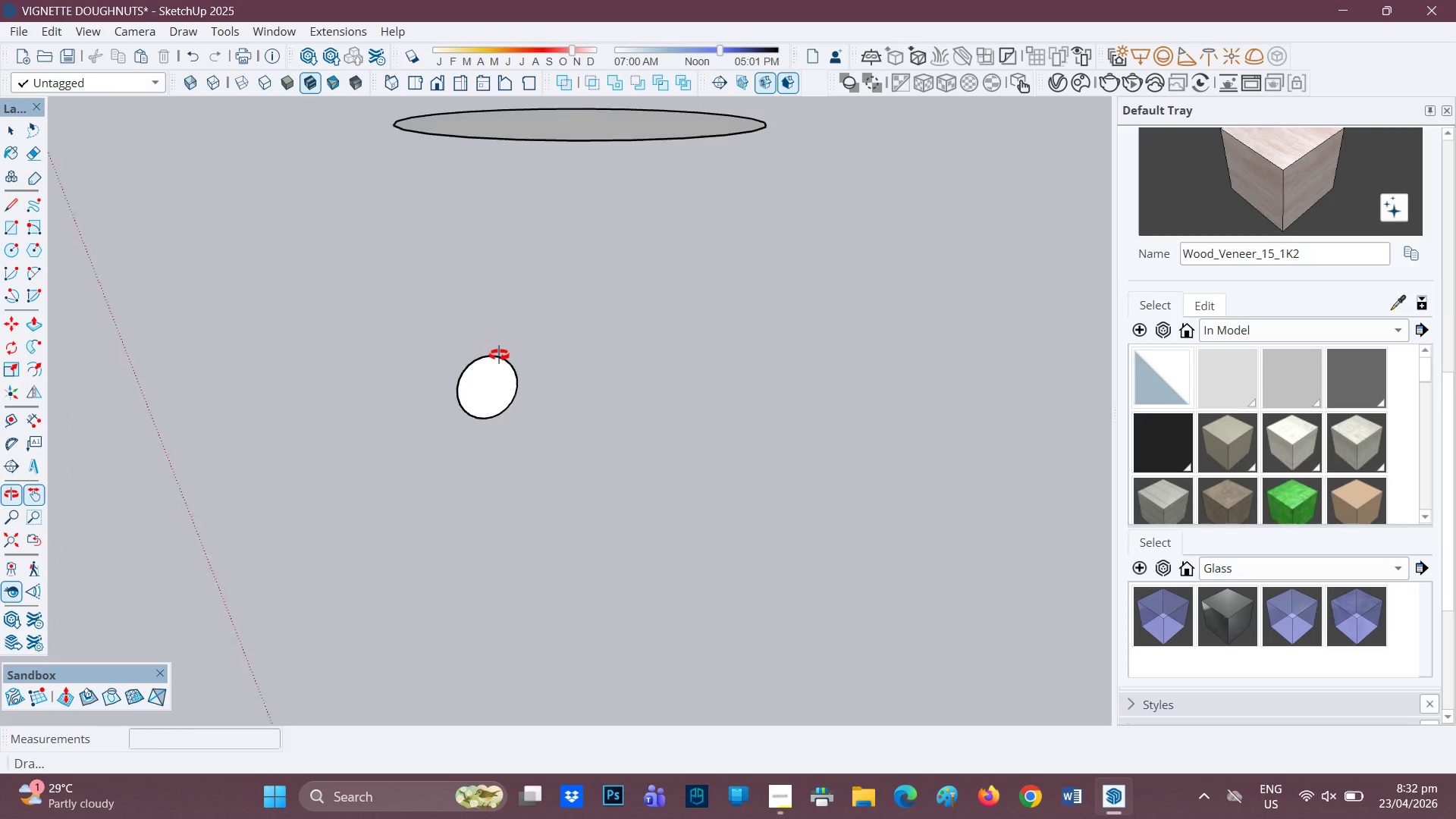 
key(Space)
 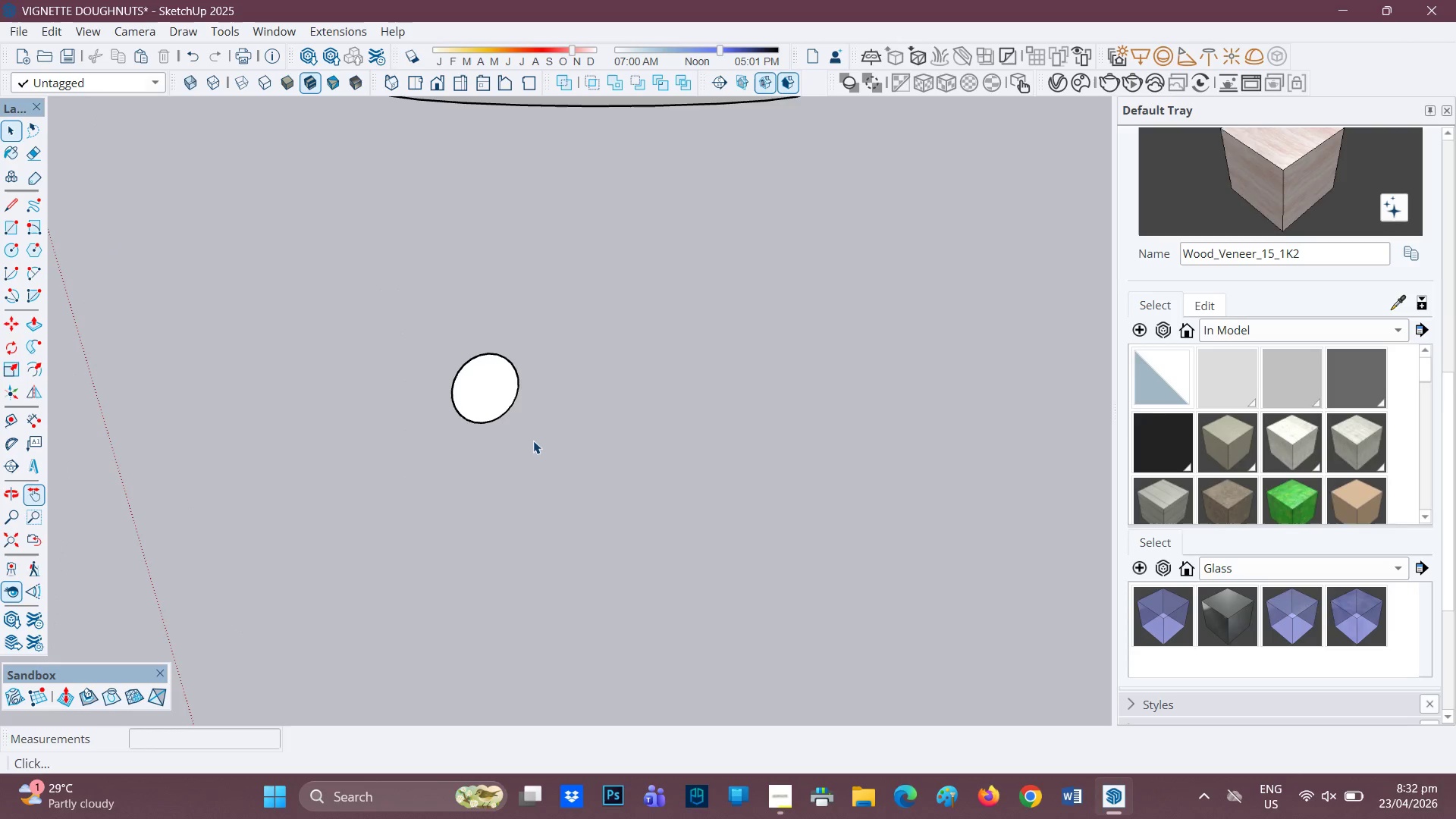 
scroll: coordinate [495, 364], scroll_direction: none, amount: 0.0
 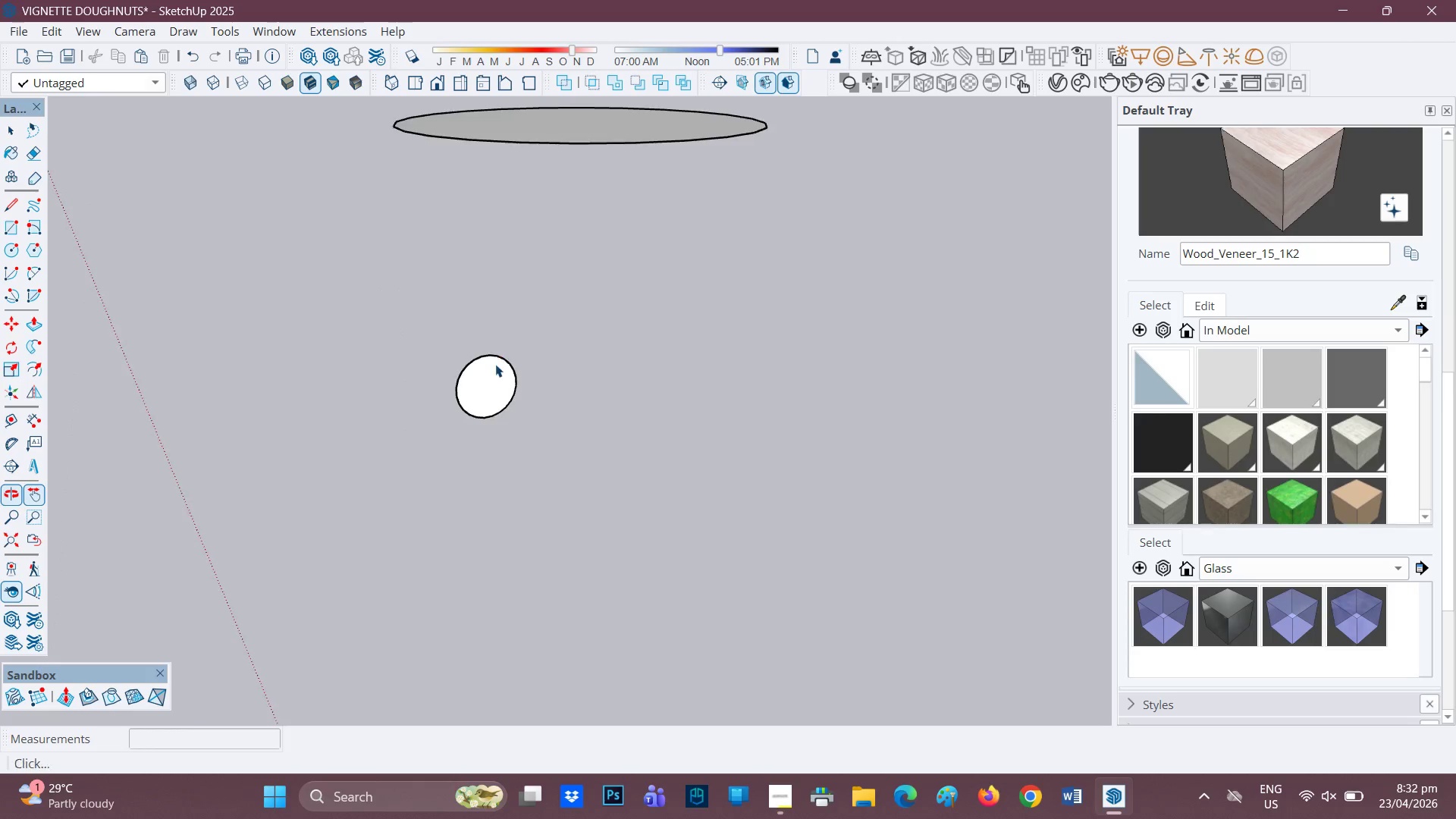 
left_click_drag(start_coordinate=[554, 466], to_coordinate=[396, 303])
 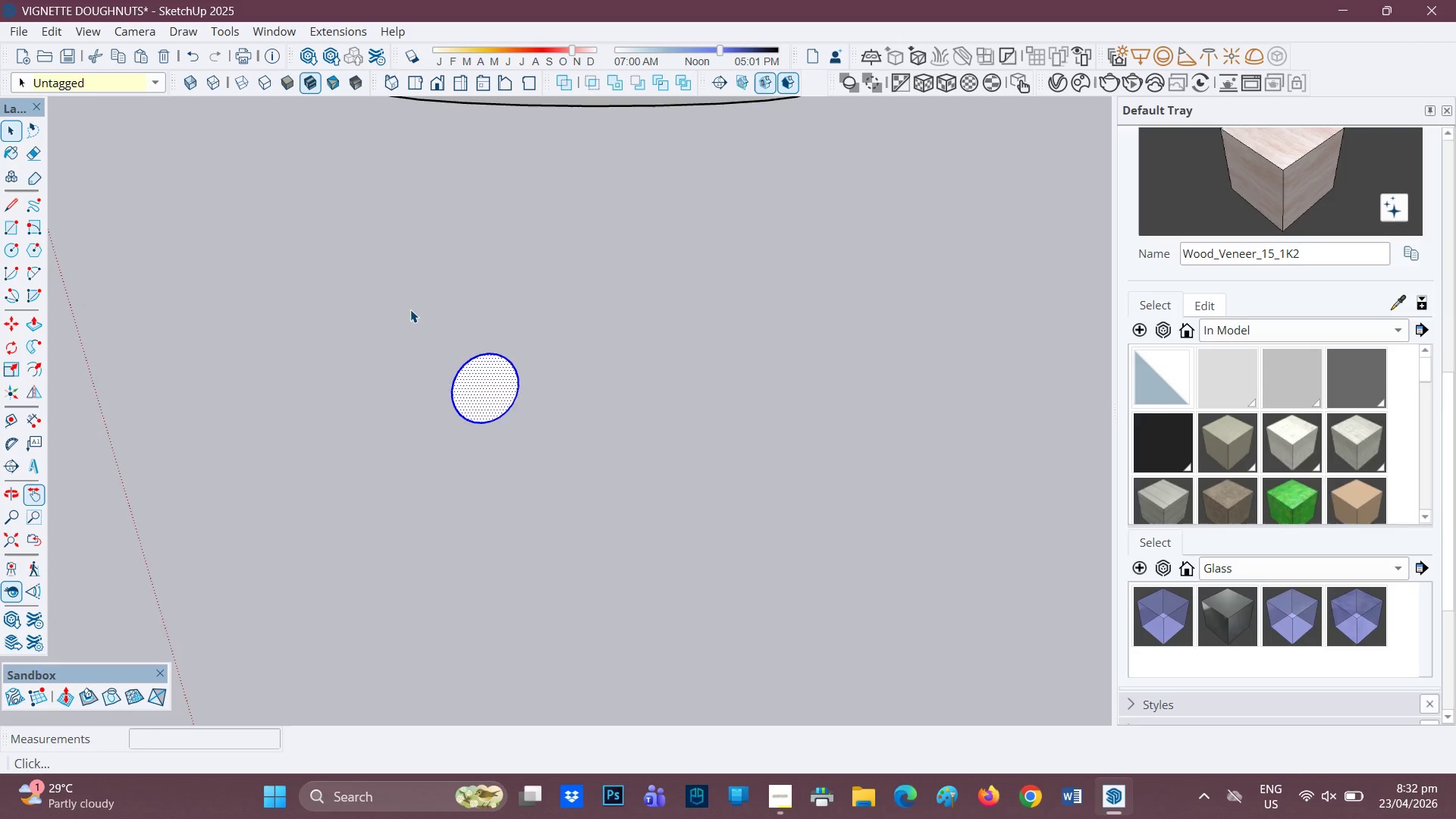 
scroll: coordinate [413, 314], scroll_direction: down, amount: 2.0
 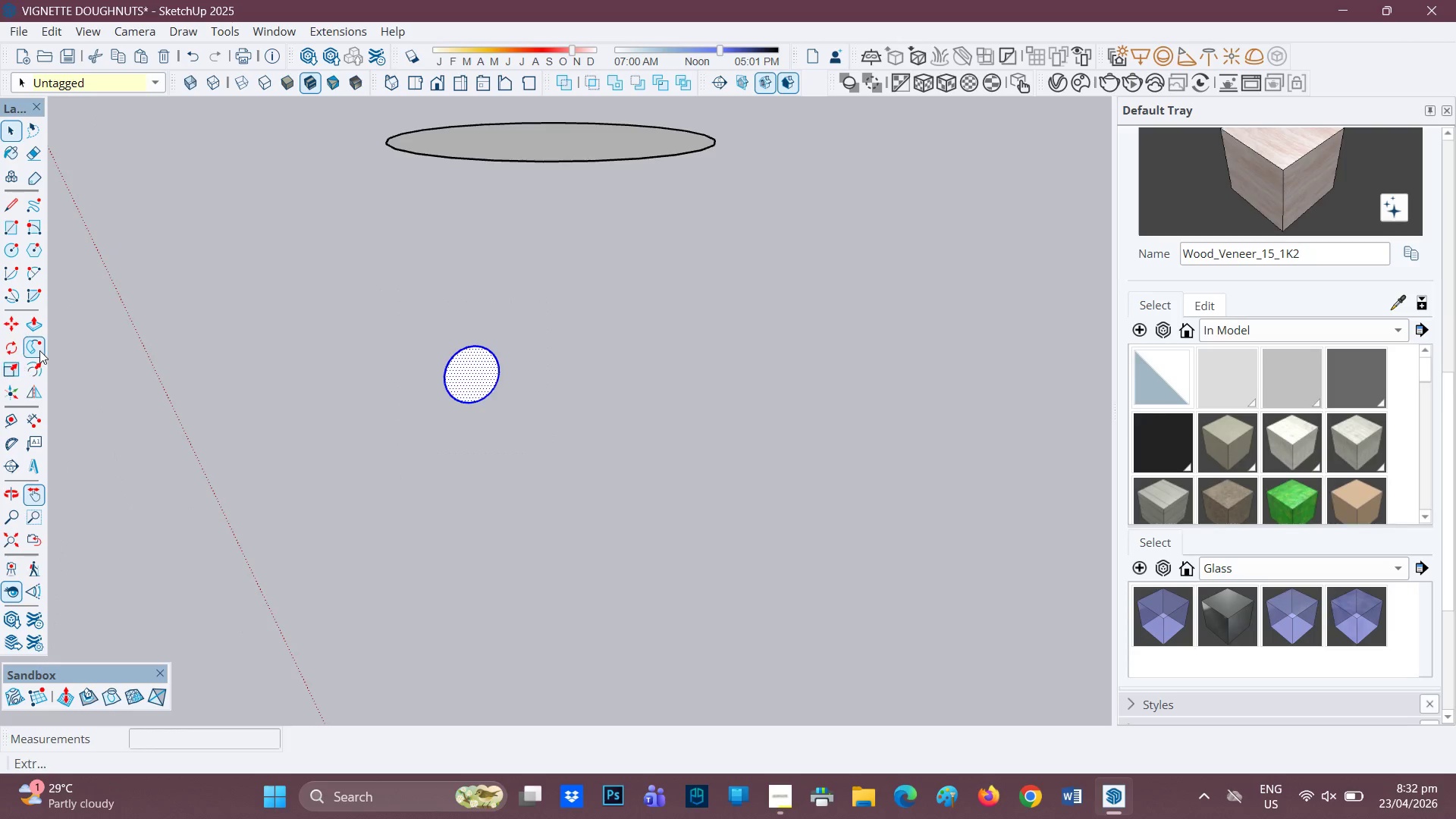 
left_click([41, 347])
 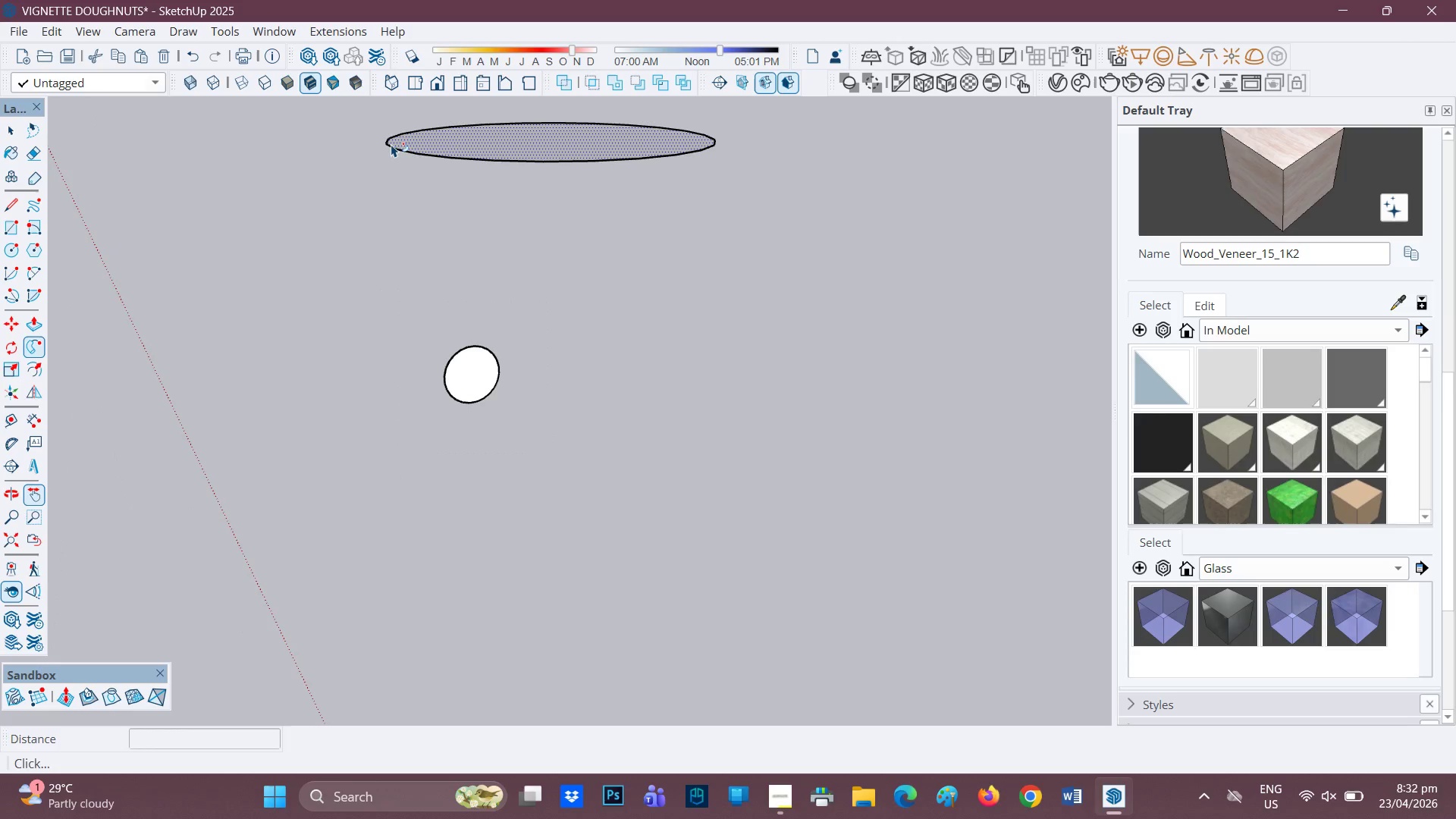 
left_click([393, 144])
 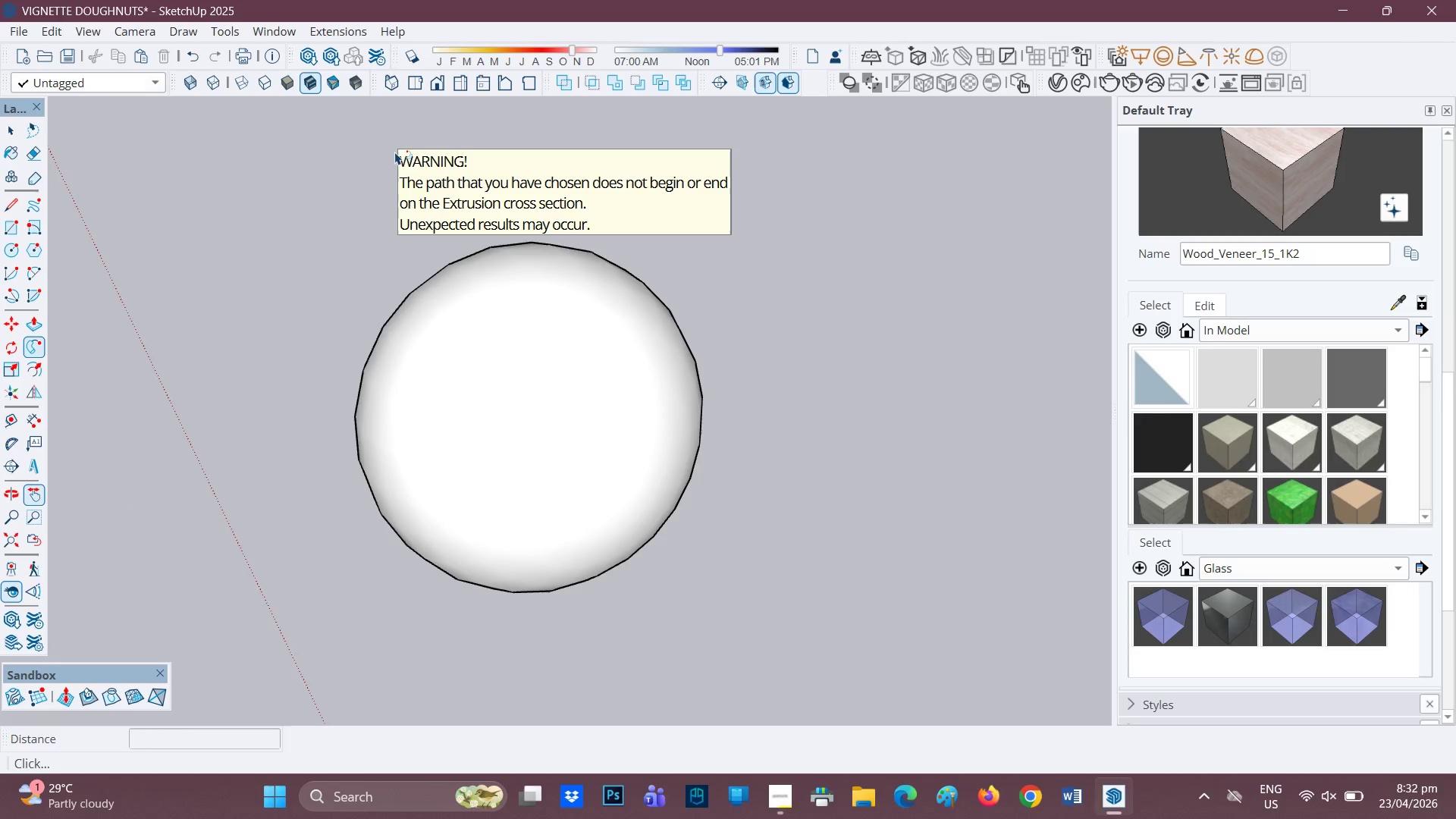 
scroll: coordinate [416, 287], scroll_direction: down, amount: 2.0
 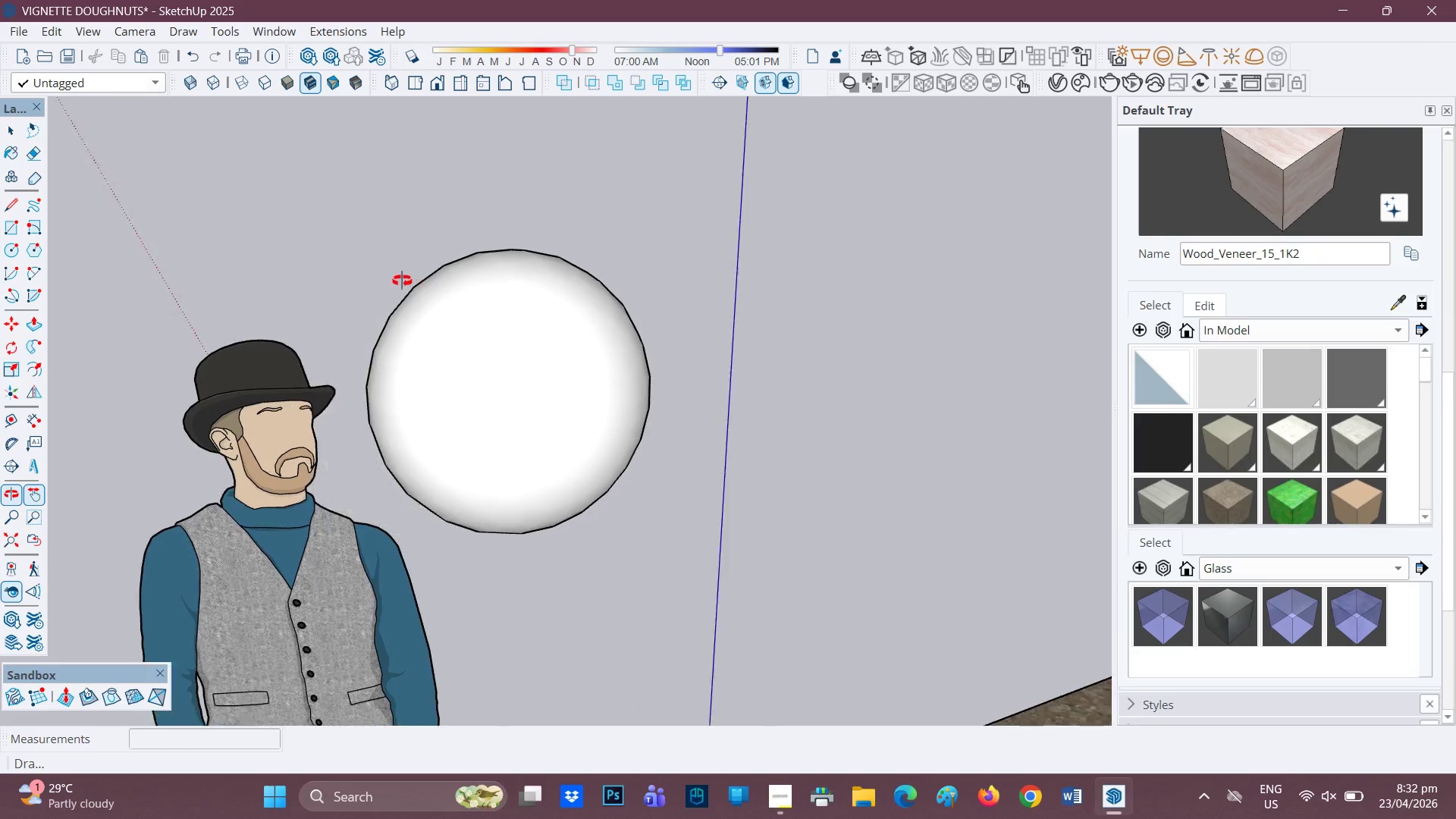 
key(Control+Z)
 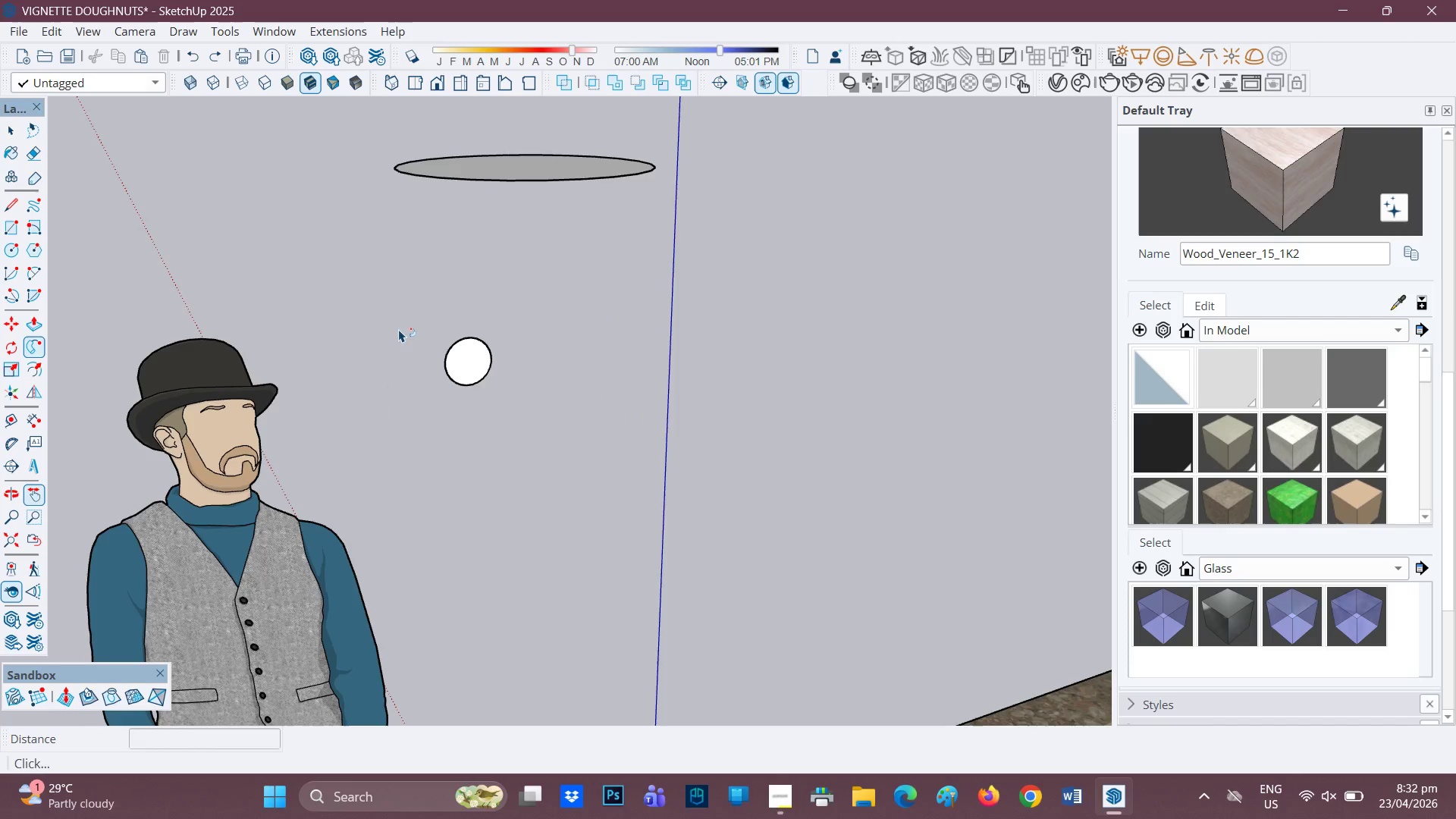 
scroll: coordinate [421, 344], scroll_direction: up, amount: 2.0
 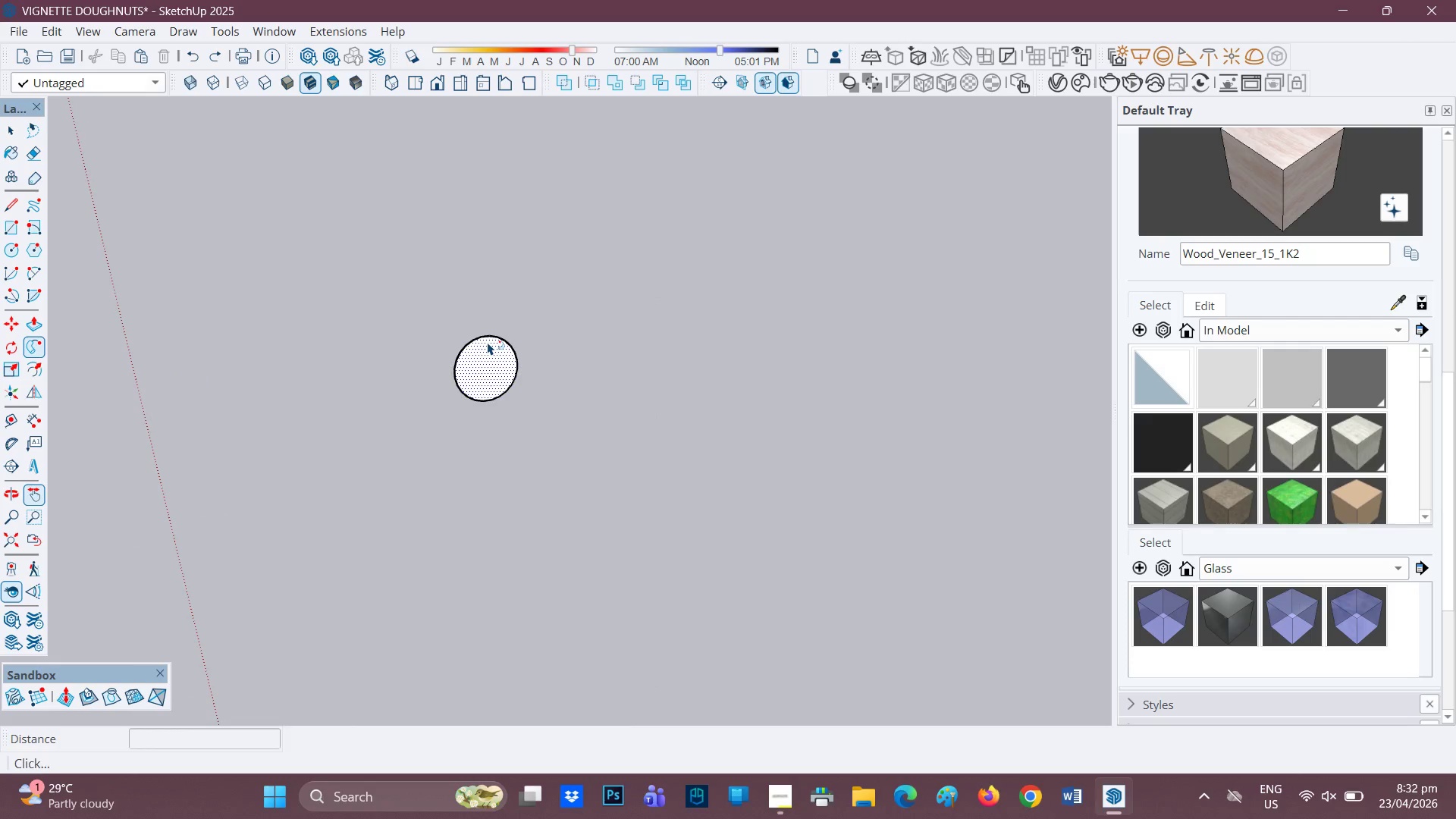 
key(Control+ControlLeft)
 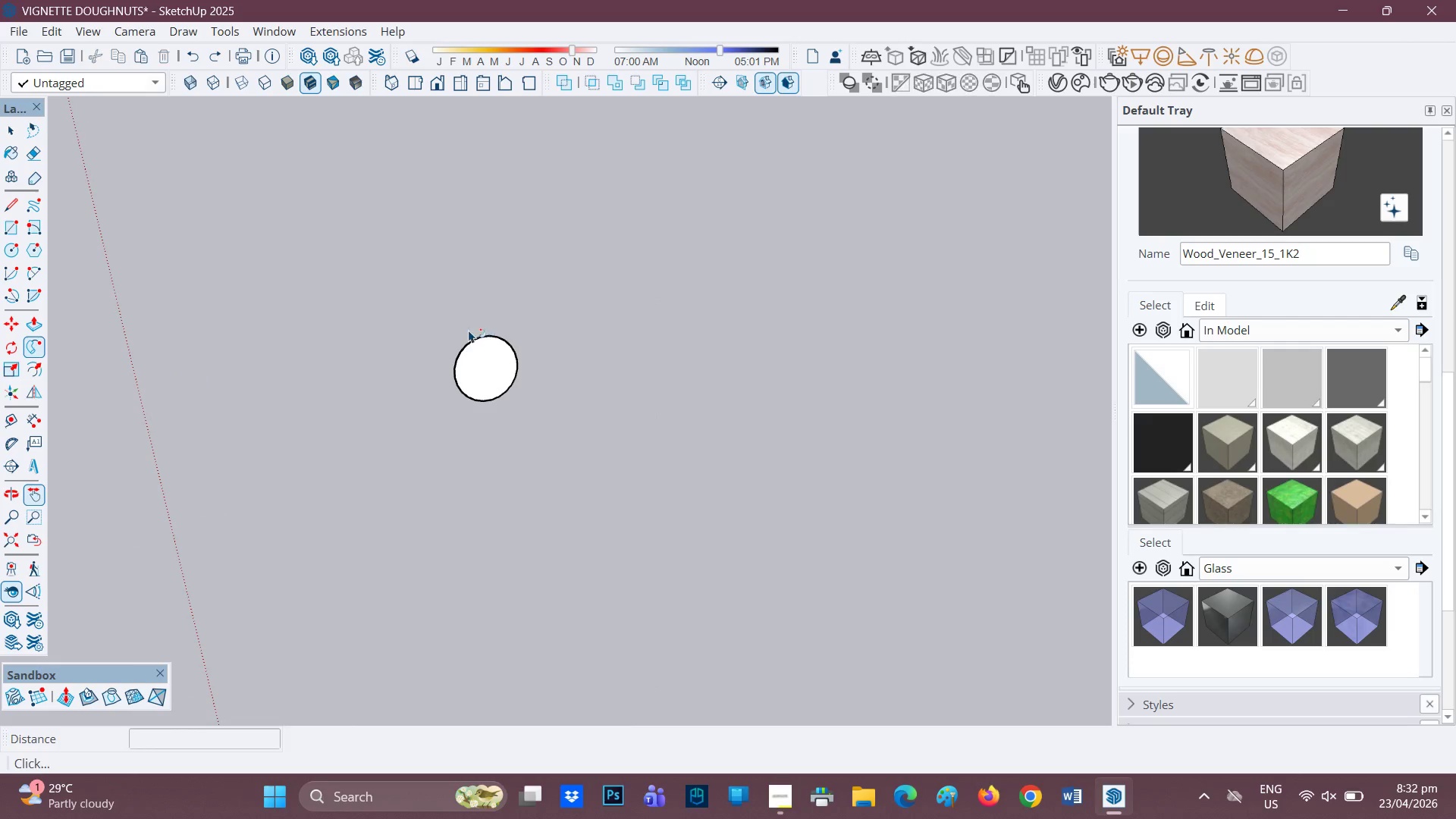 
key(Control+Z)
 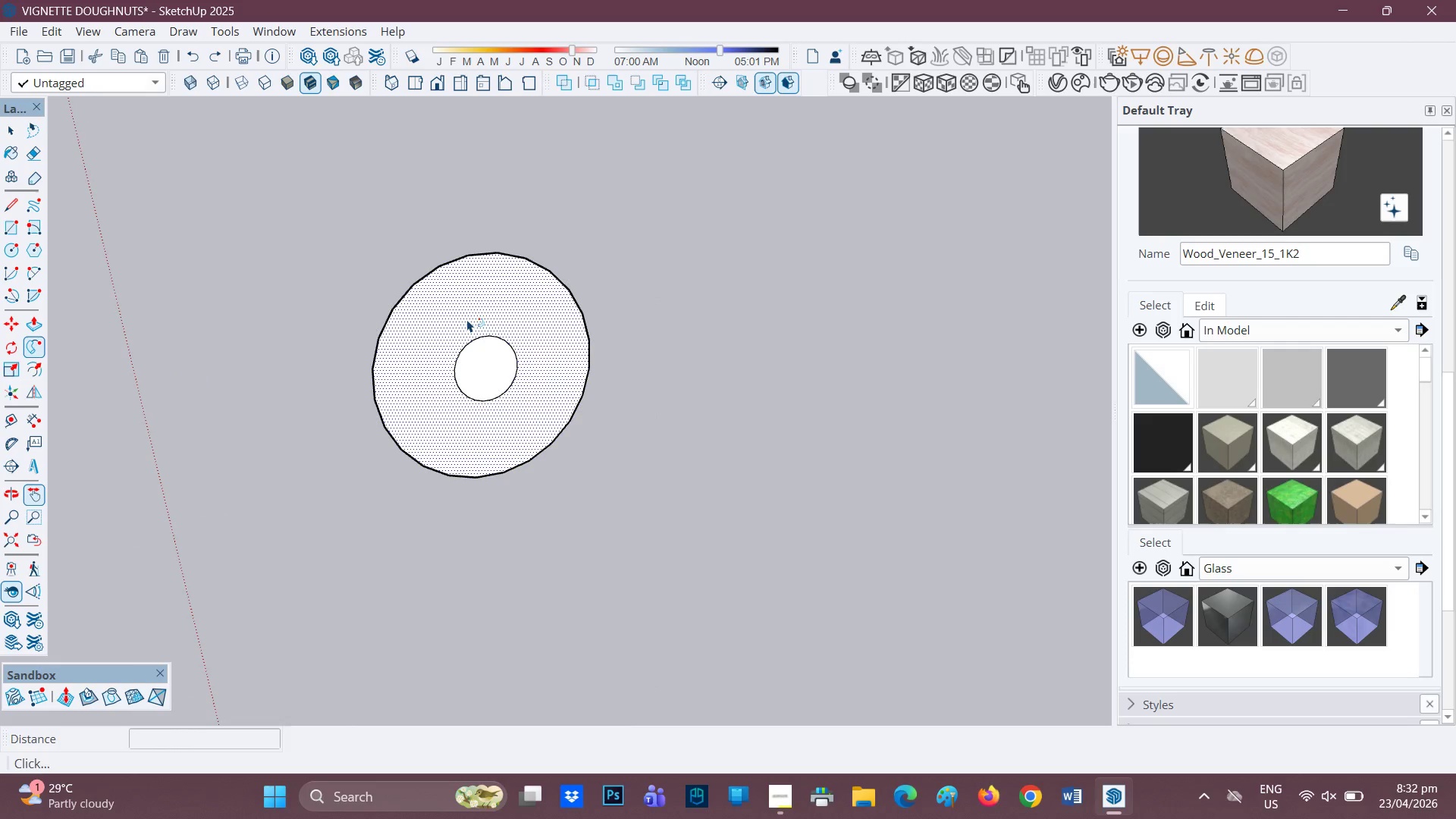 
key(Control+ControlLeft)
 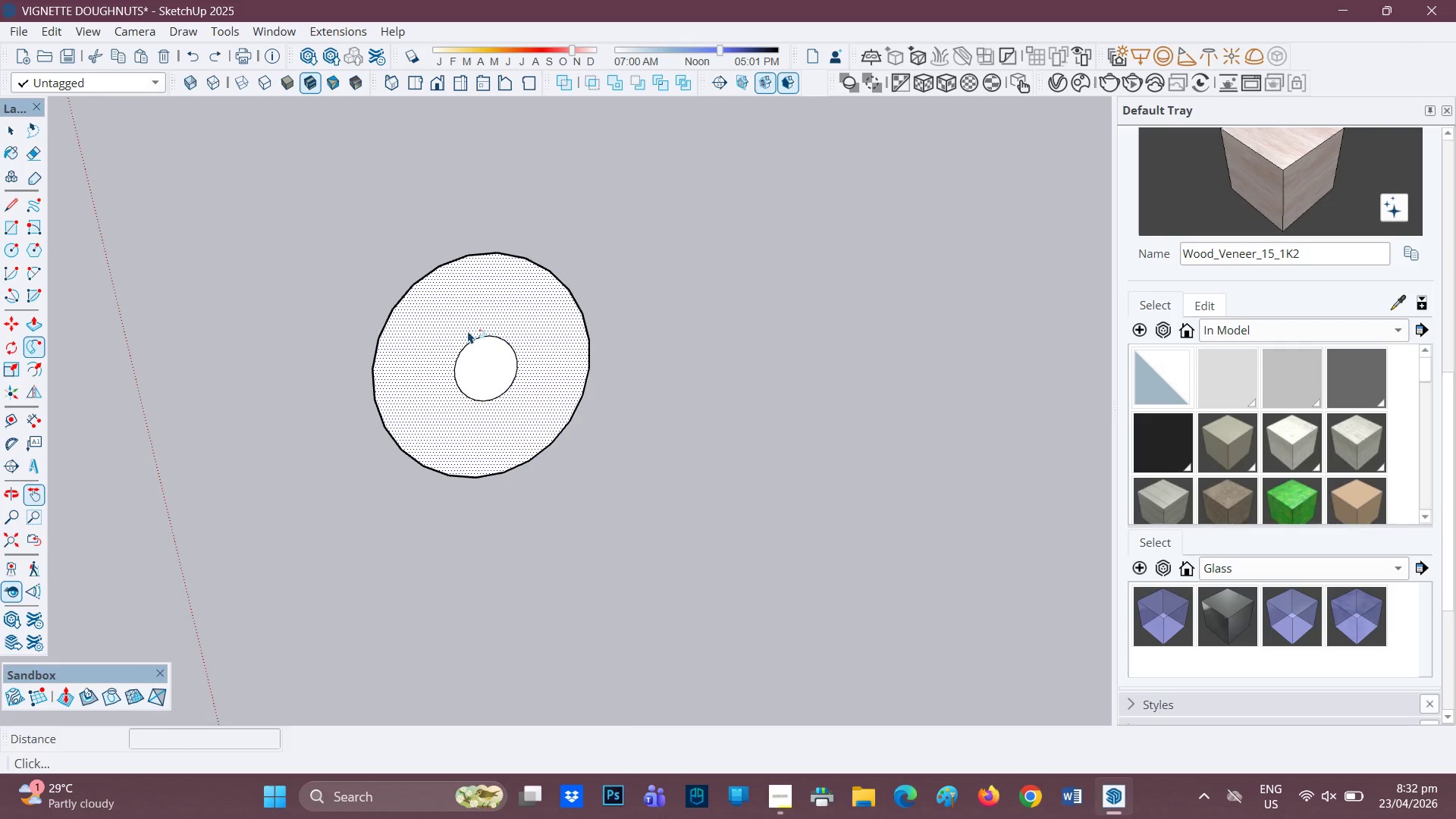 
key(Control+Z)
 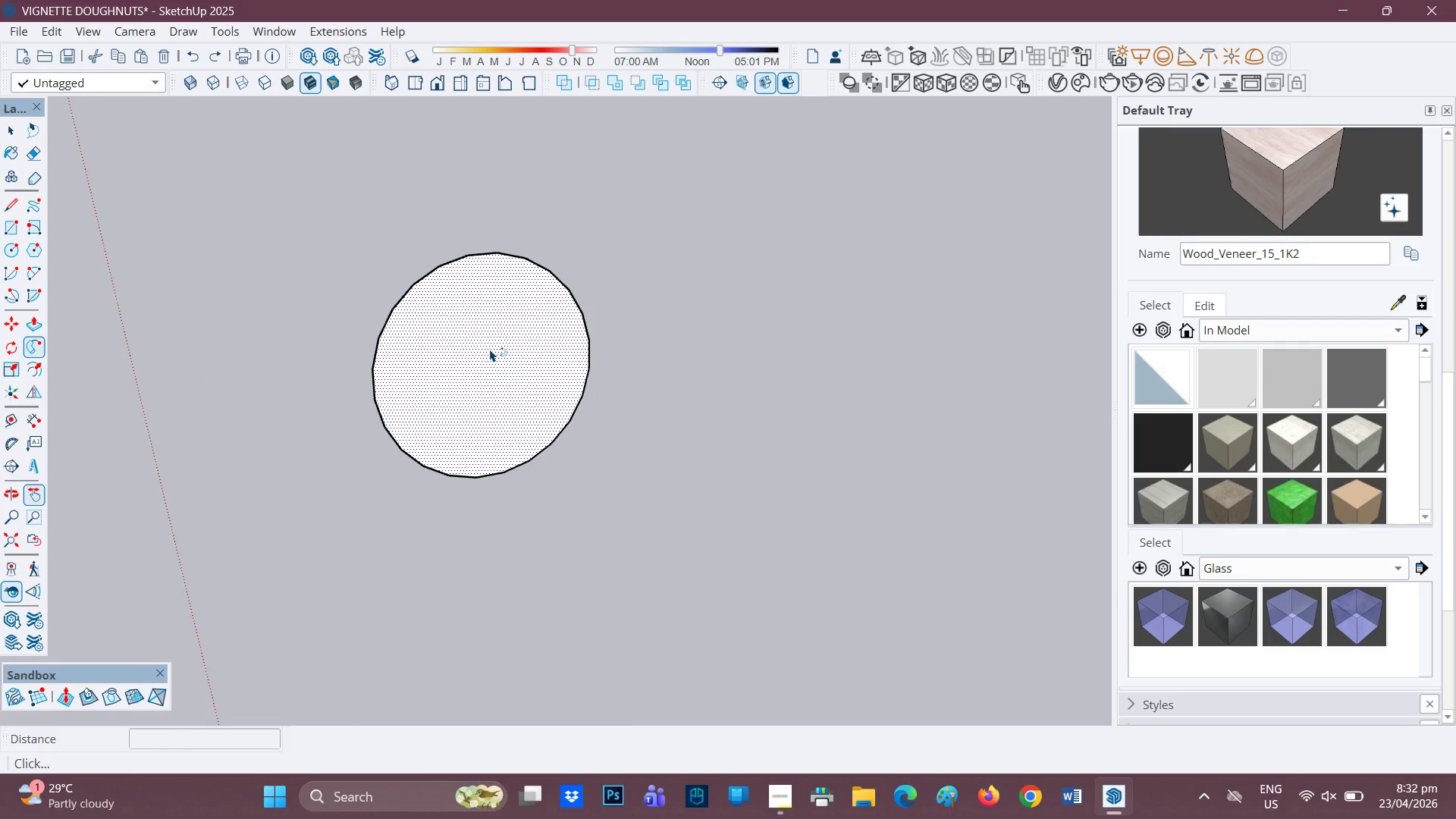 
key(F)
 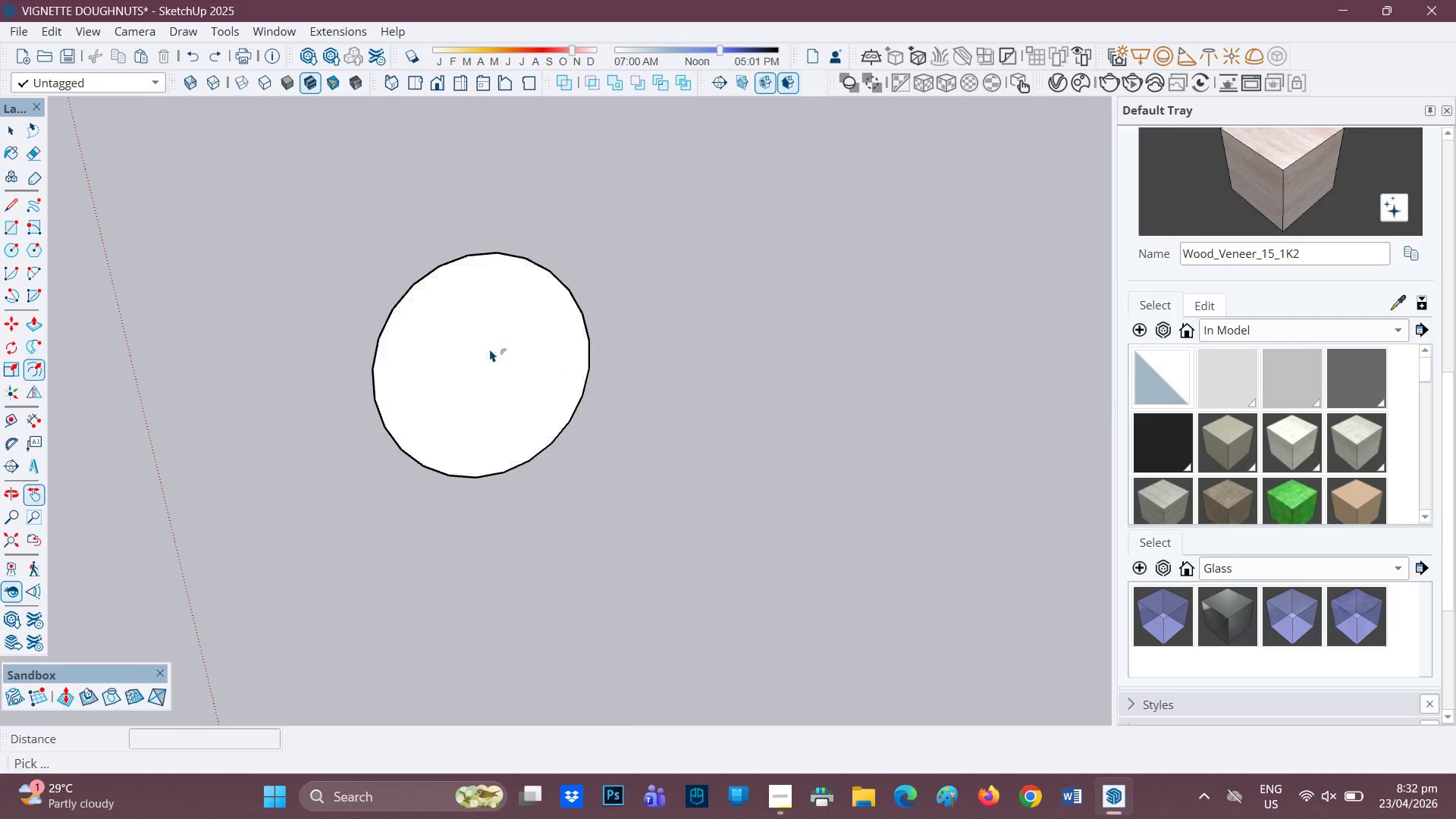 
left_click([490, 349])
 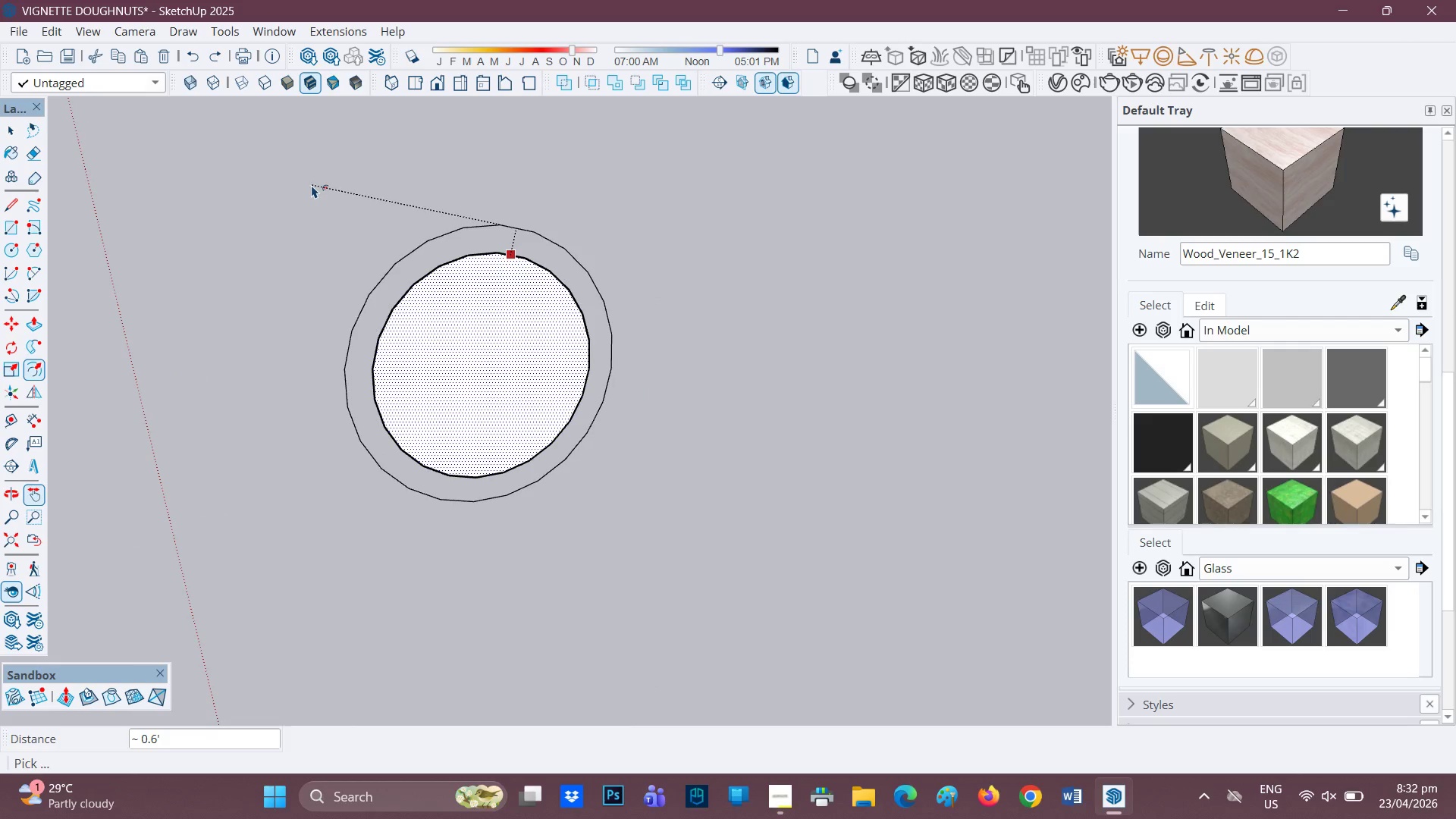 
left_click([308, 177])
 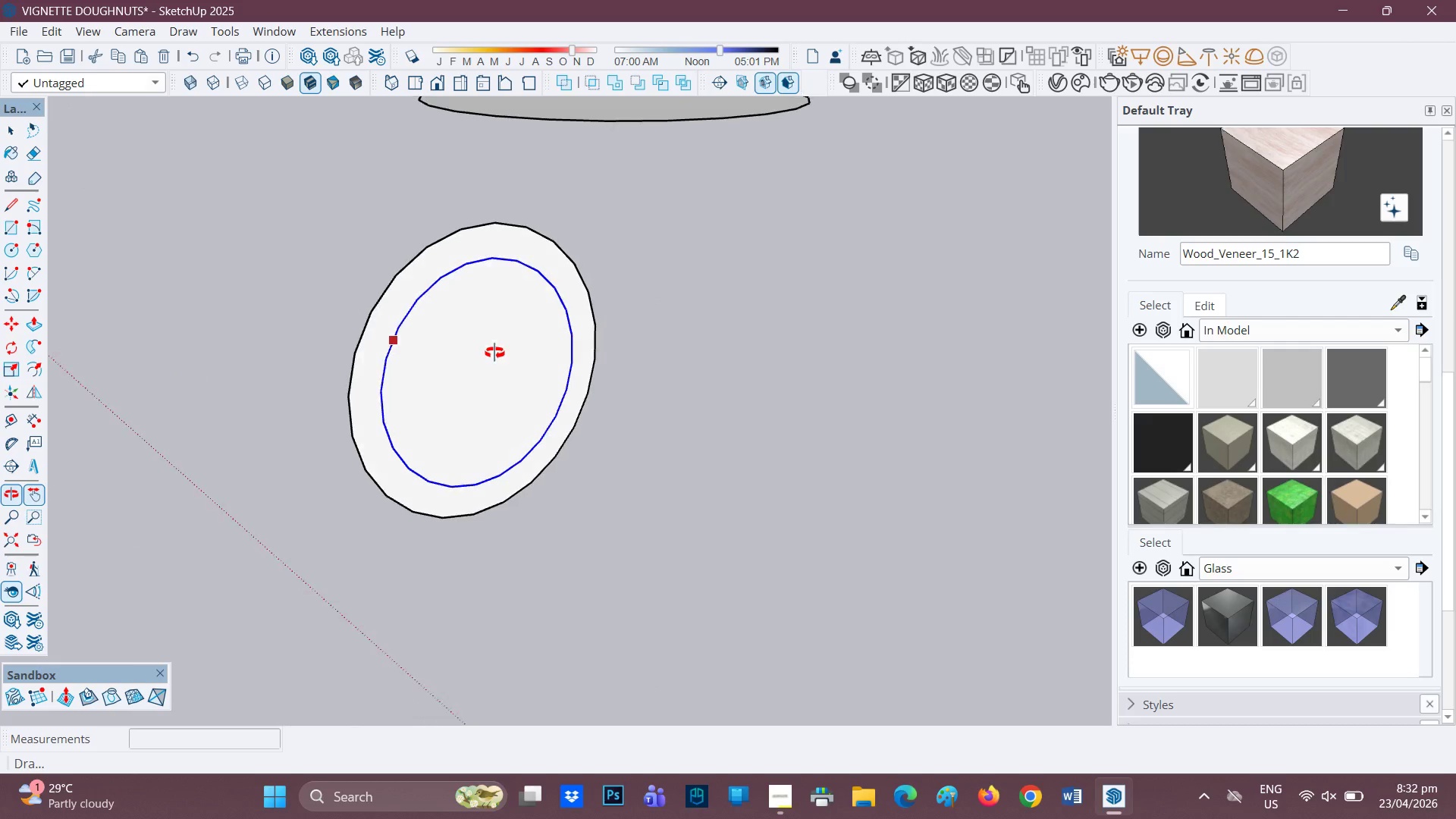 
key(E)
 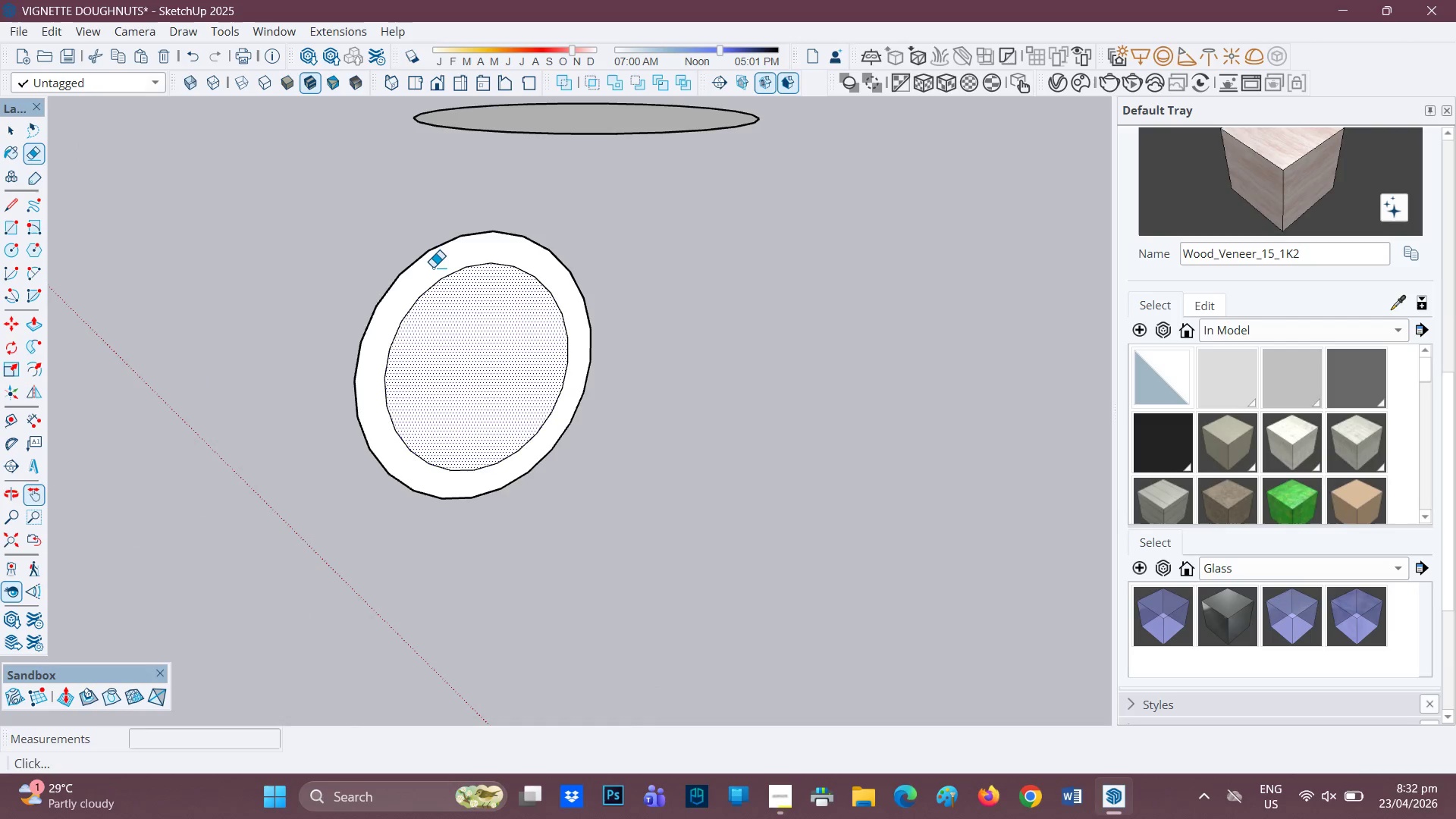 
scroll: coordinate [461, 337], scroll_direction: none, amount: 0.0
 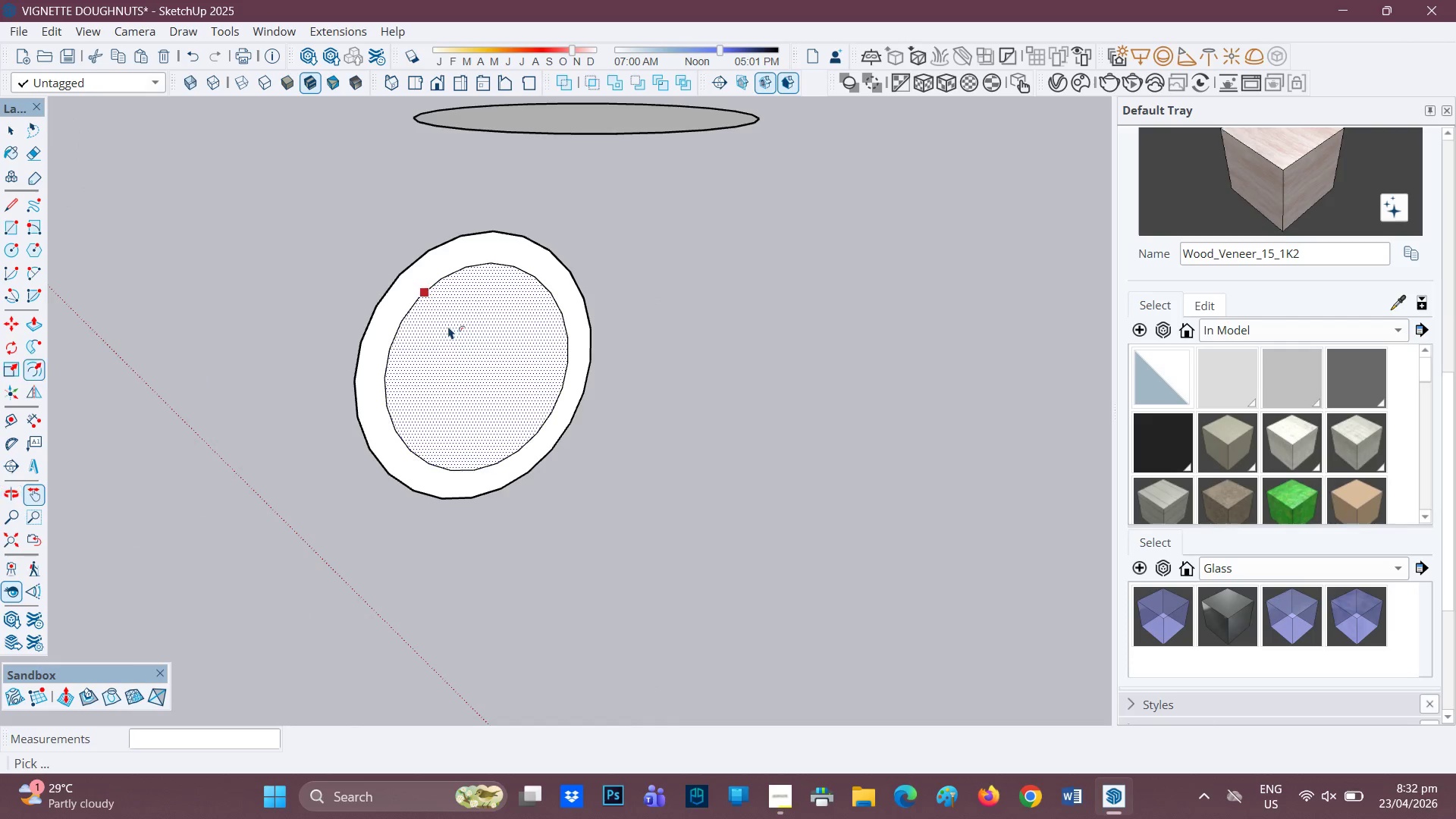 
left_click_drag(start_coordinate=[434, 270], to_coordinate=[437, 287])
 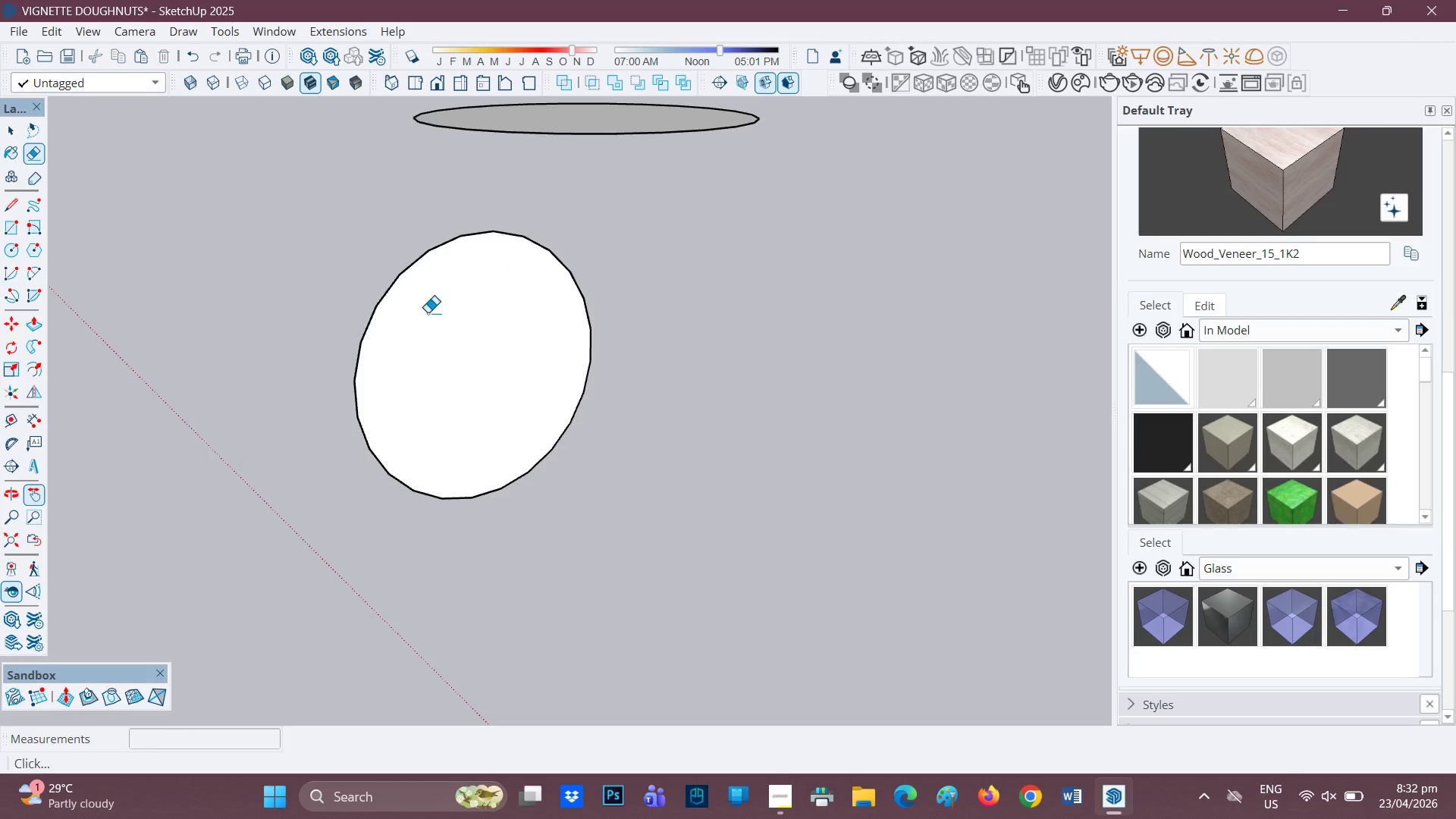 
scroll: coordinate [431, 335], scroll_direction: down, amount: 3.0
 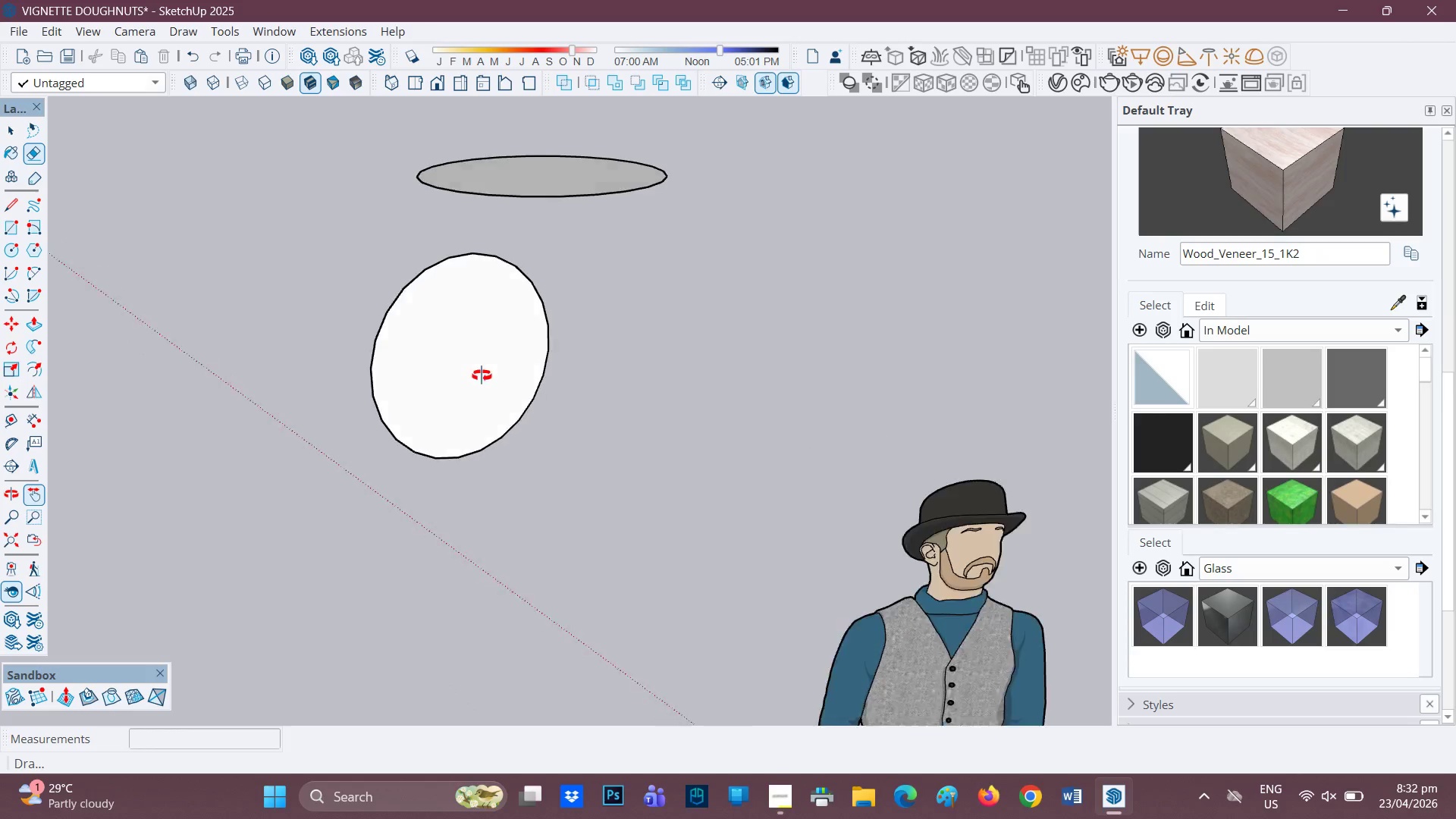 
key(Space)
 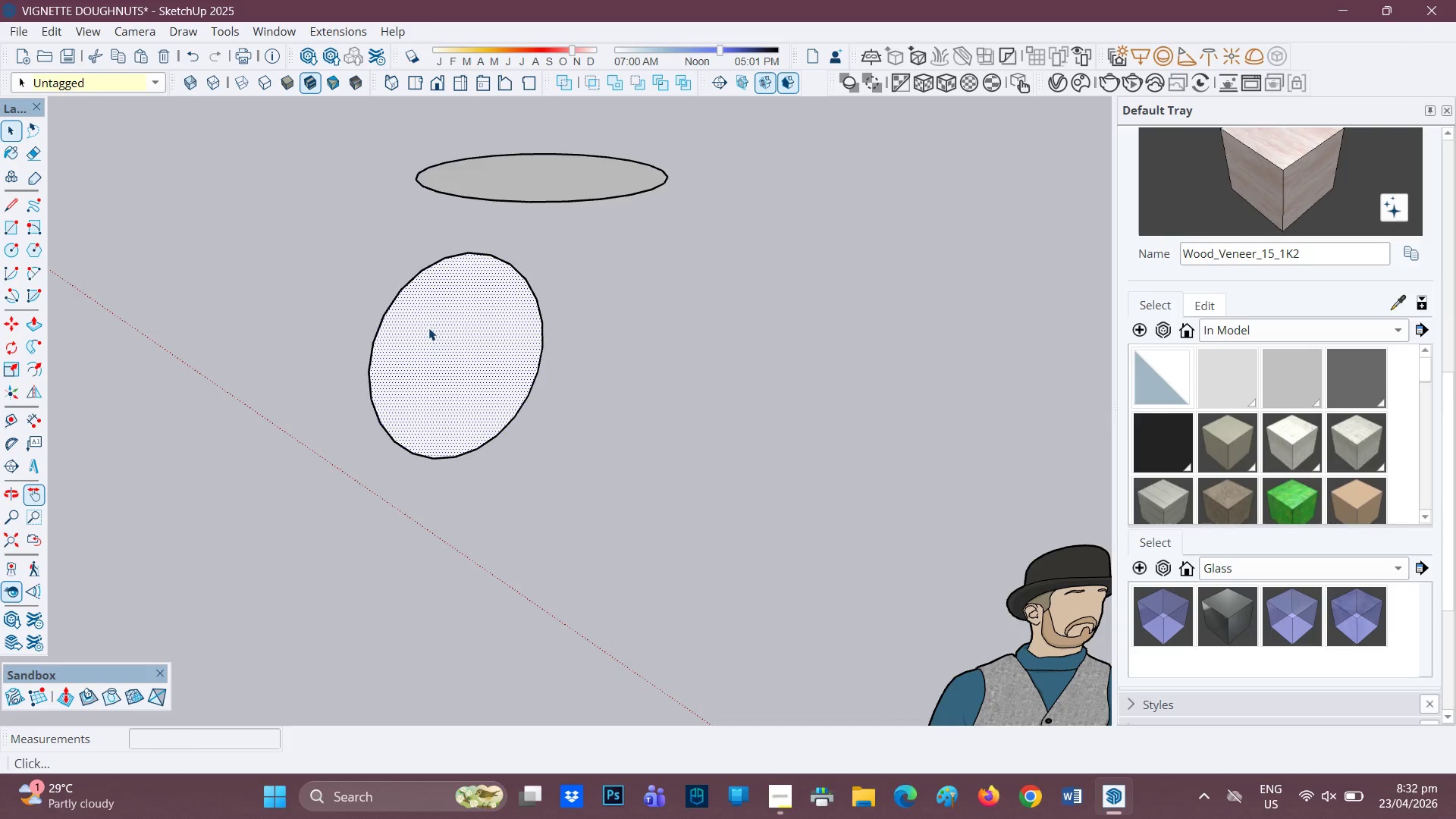 
left_click_drag(start_coordinate=[585, 449], to_coordinate=[298, 202])
 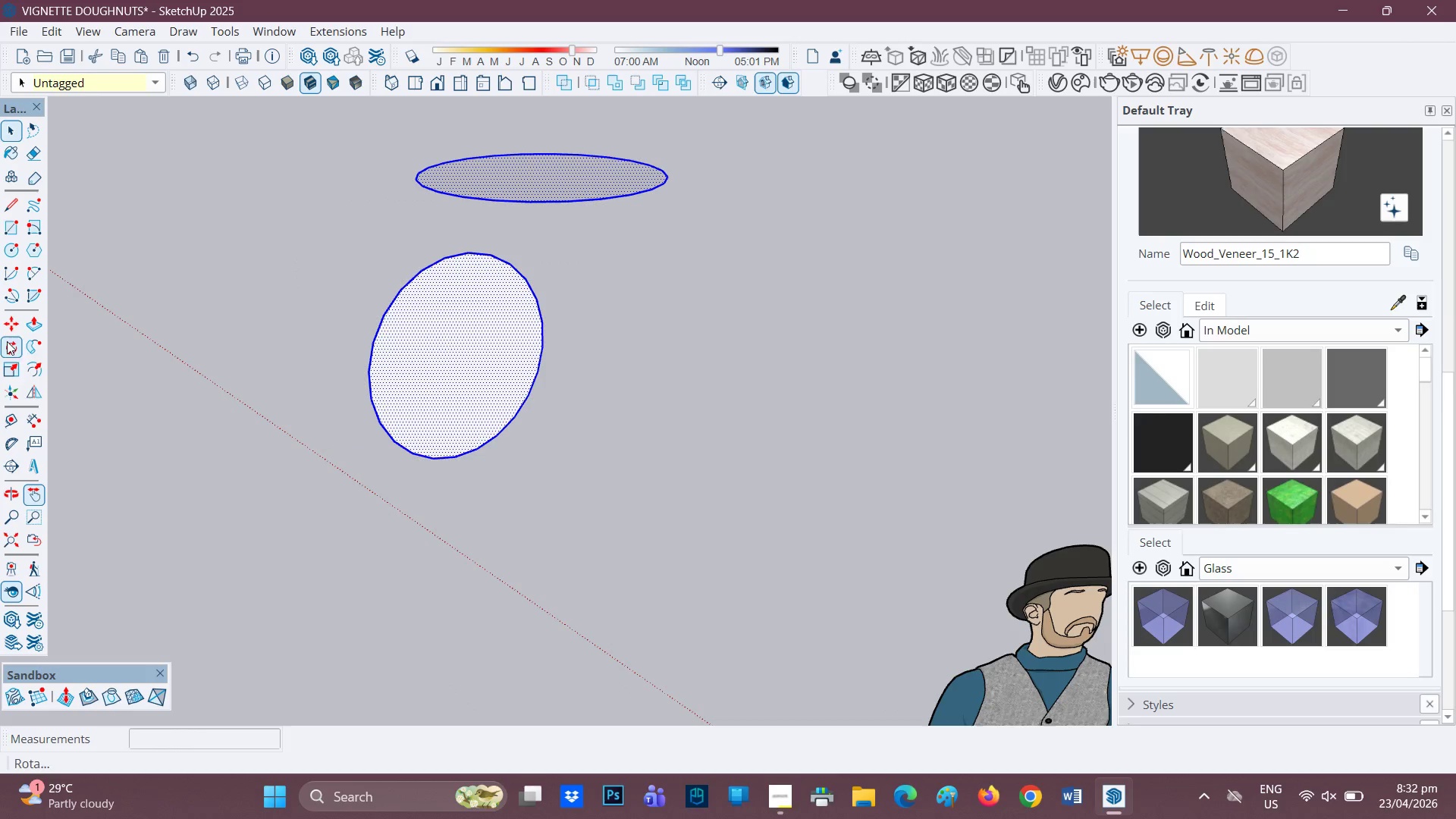 
left_click([34, 348])
 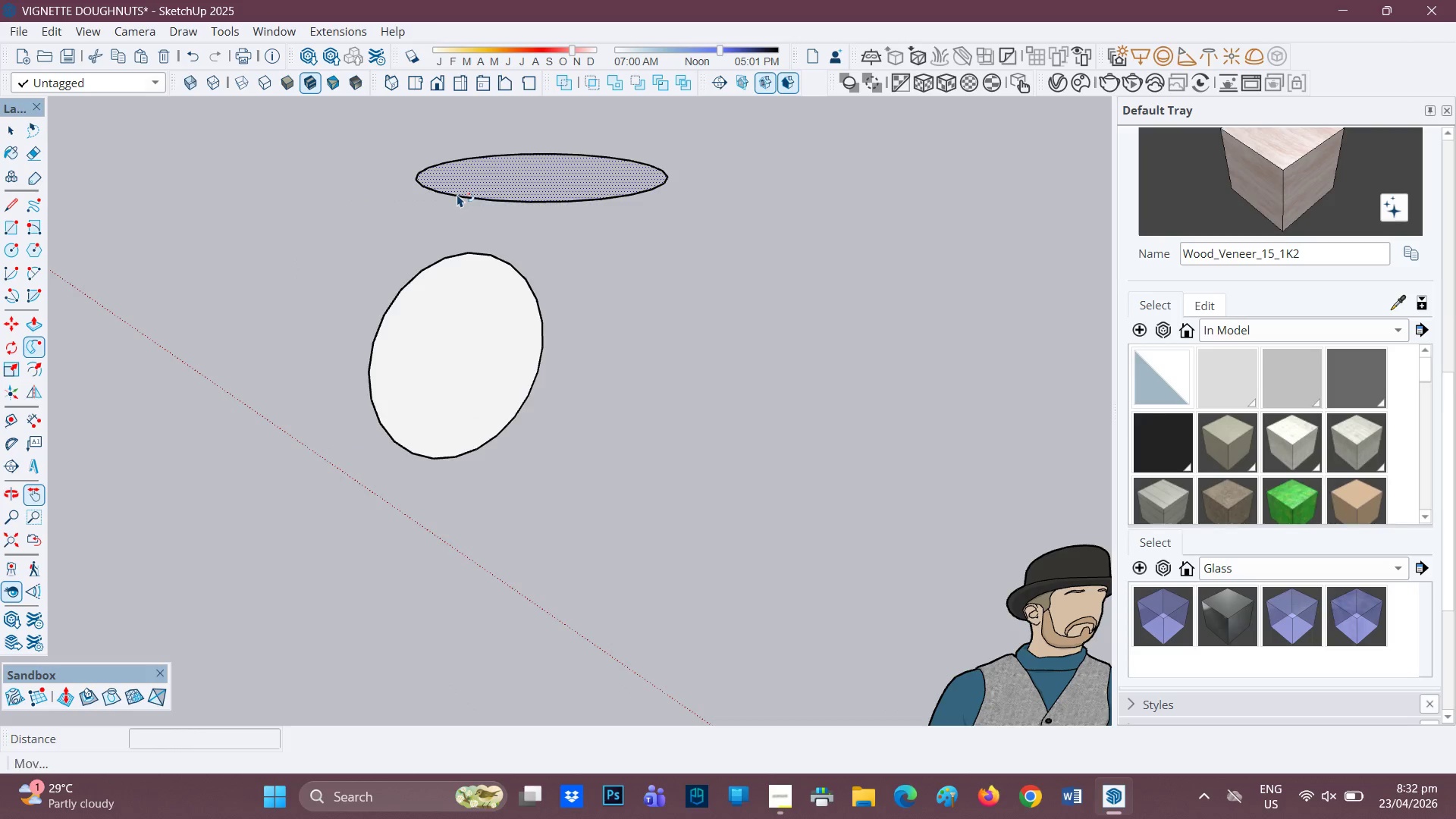 
scroll: coordinate [565, 359], scroll_direction: down, amount: 3.0
 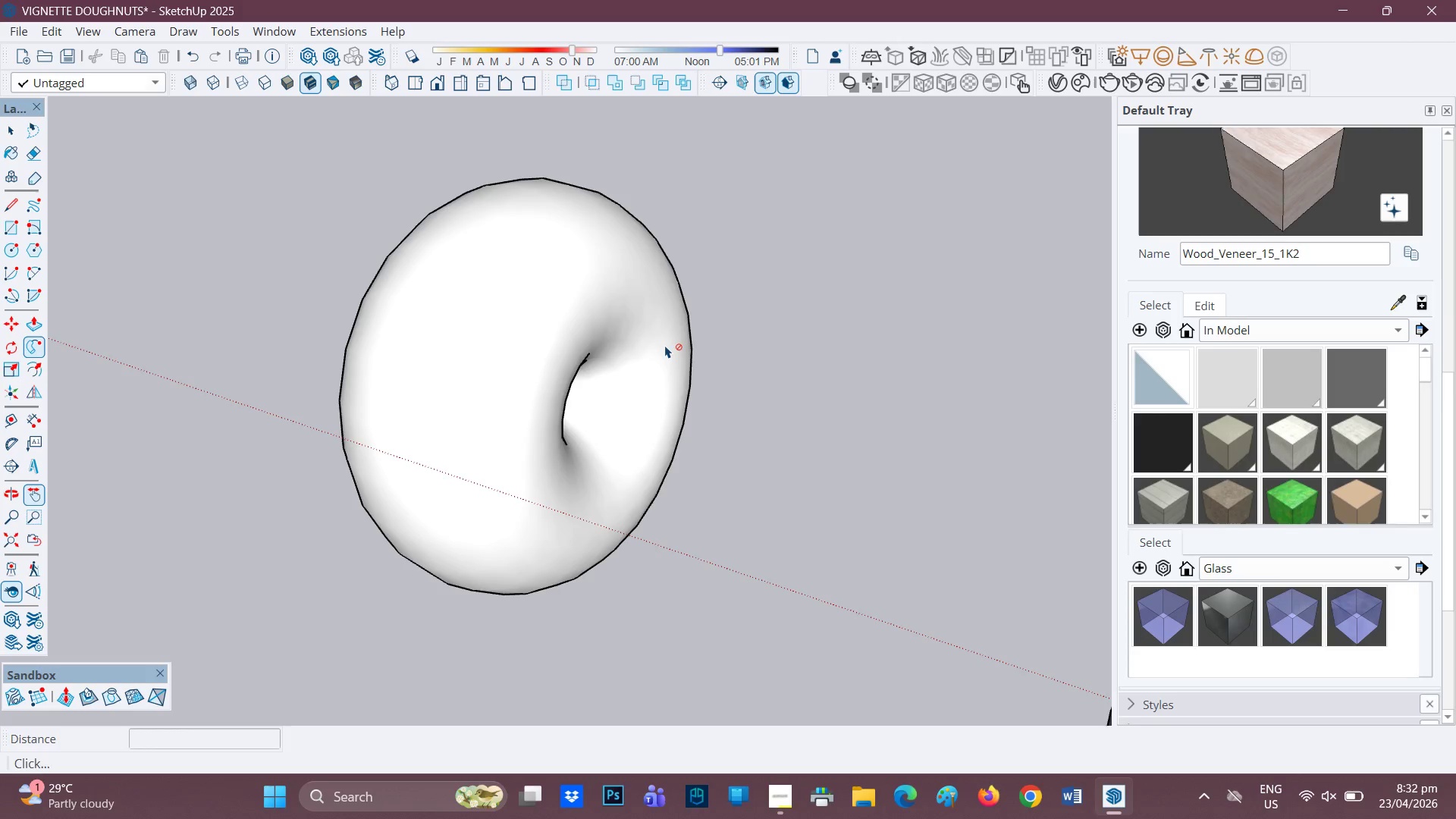 
wait(25.74)
 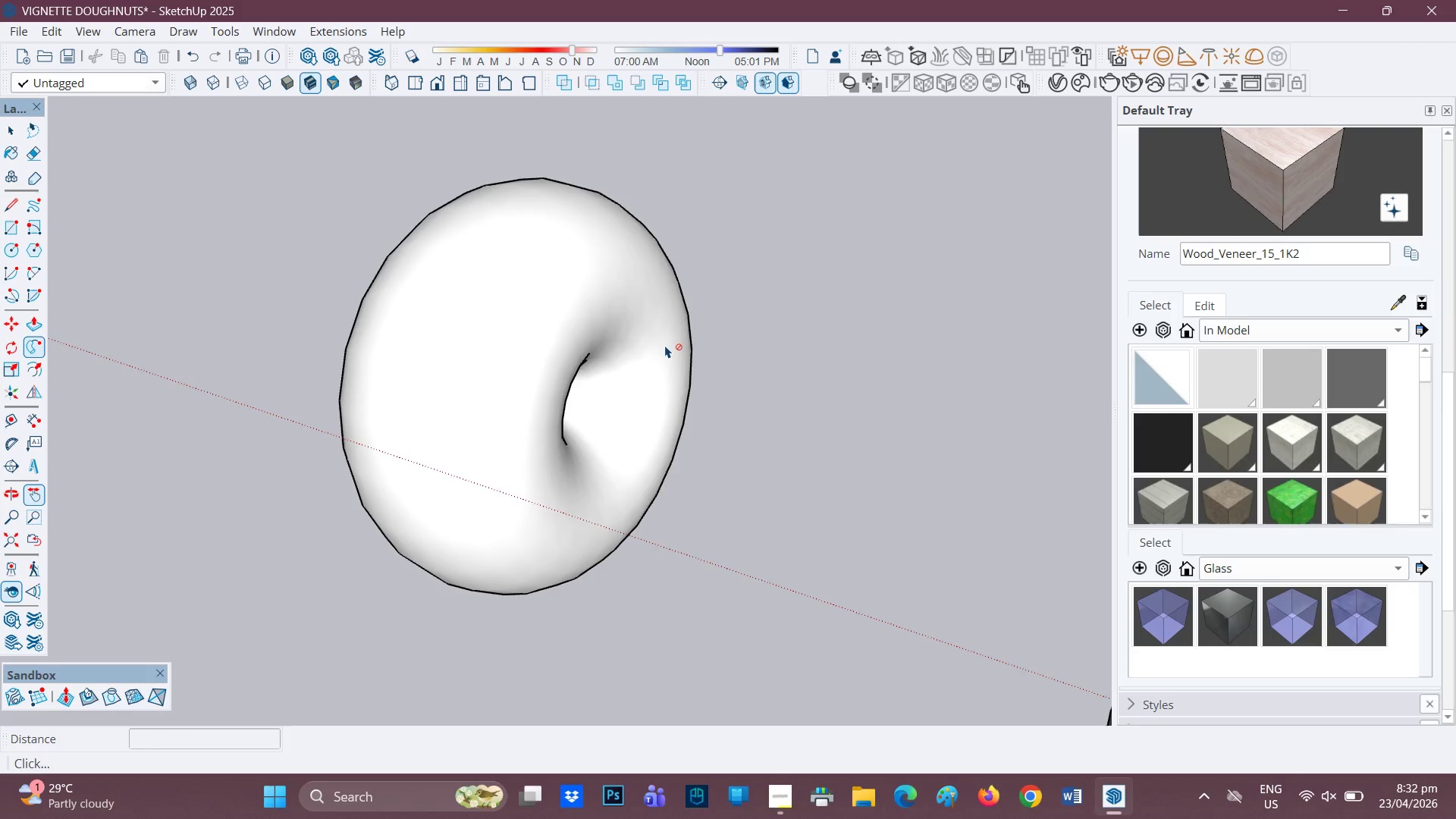 
scroll: coordinate [642, 356], scroll_direction: up, amount: 1.0
 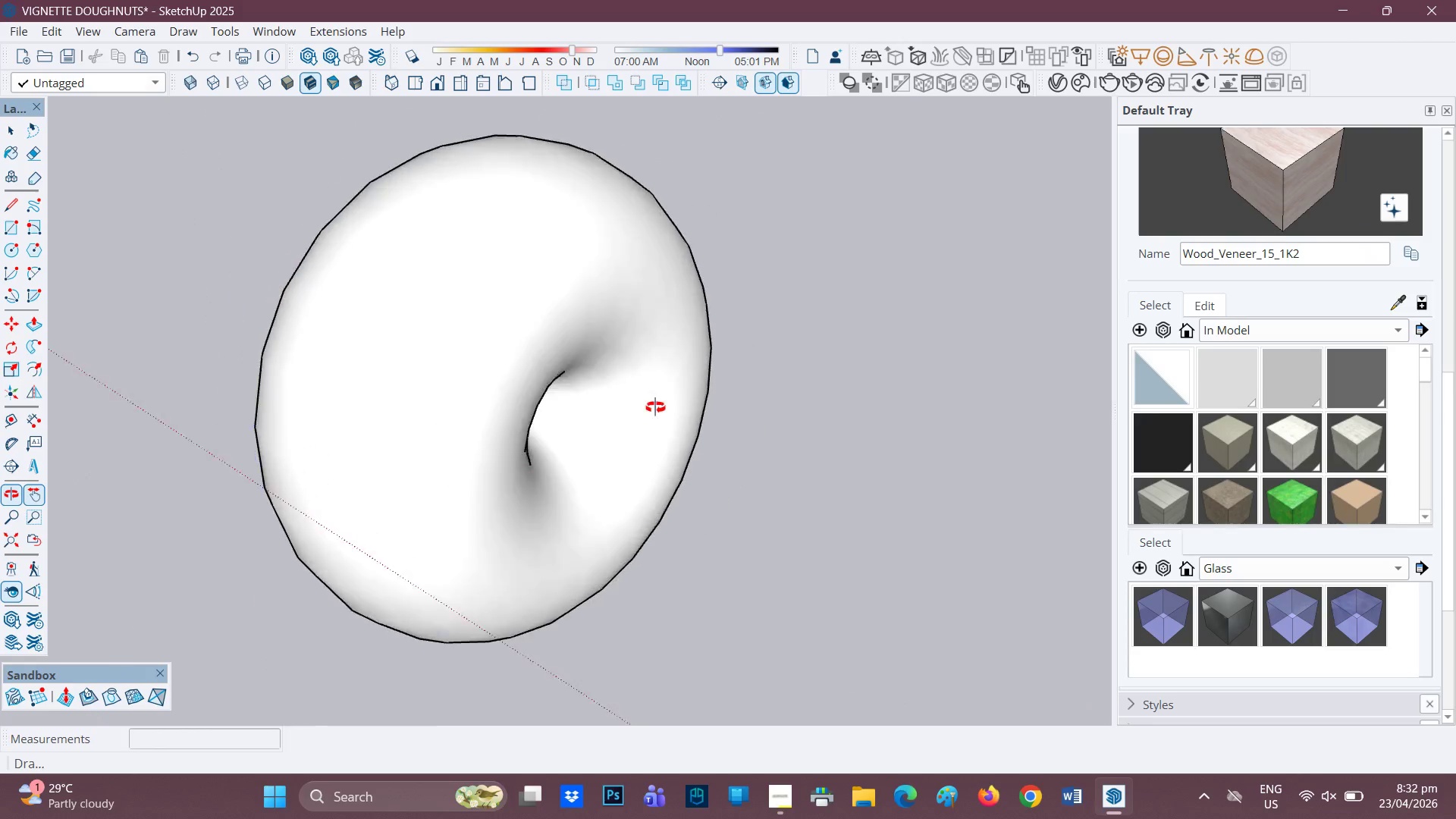 
scroll: coordinate [896, 372], scroll_direction: none, amount: 0.0
 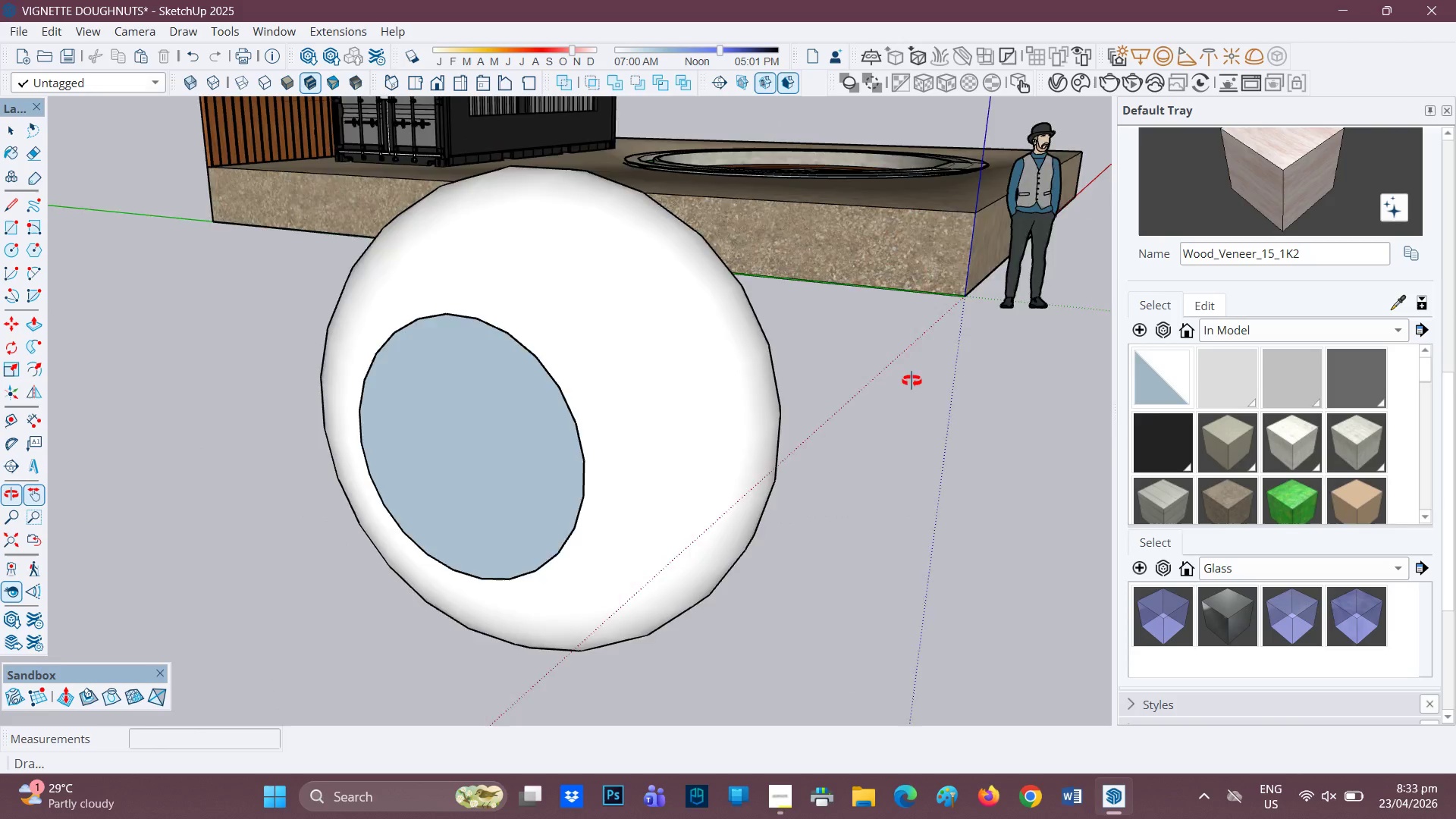 
scroll: coordinate [650, 399], scroll_direction: down, amount: 6.0
 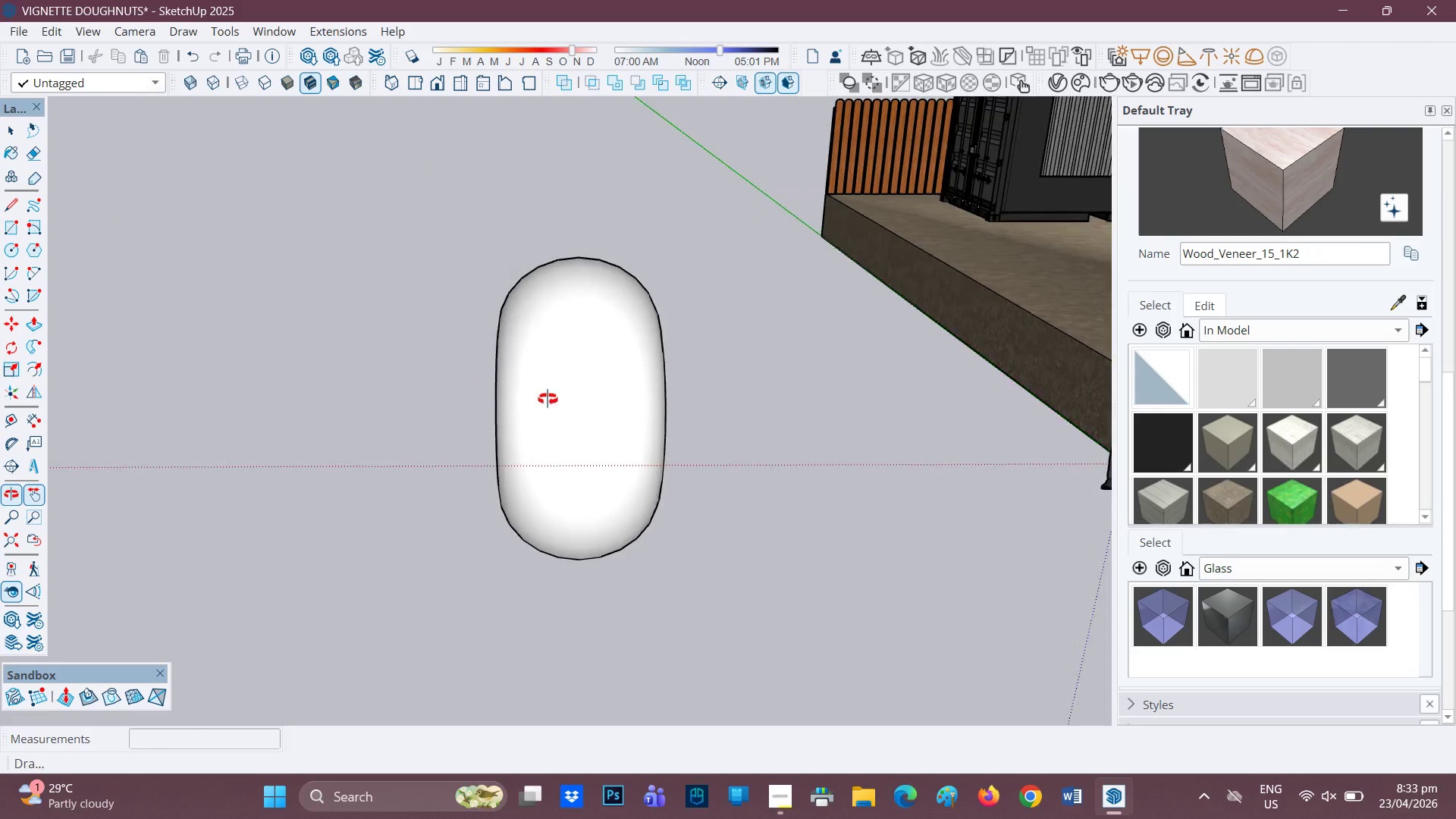 
key(Space)
 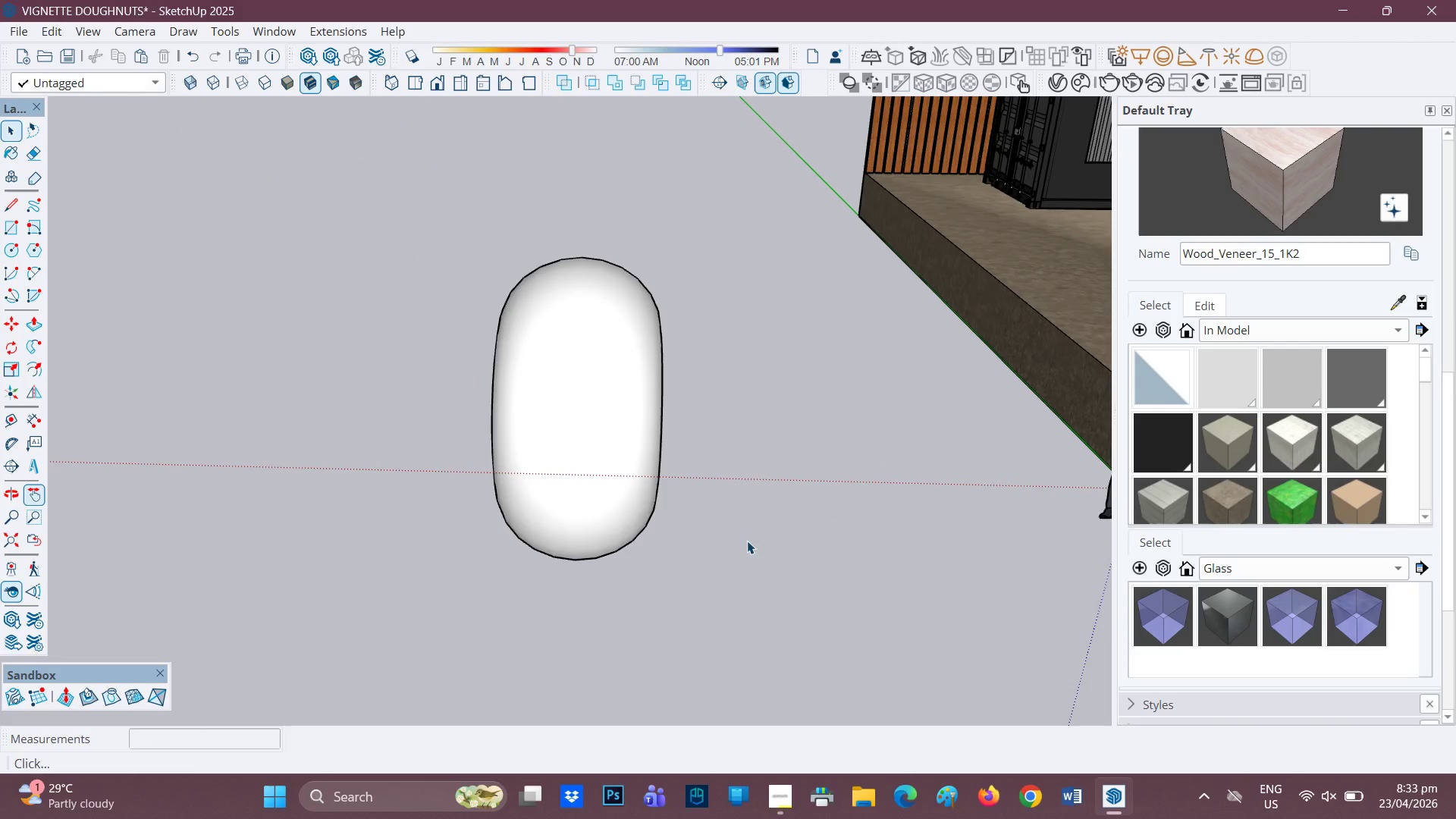 
left_click_drag(start_coordinate=[744, 585], to_coordinate=[447, 174])
 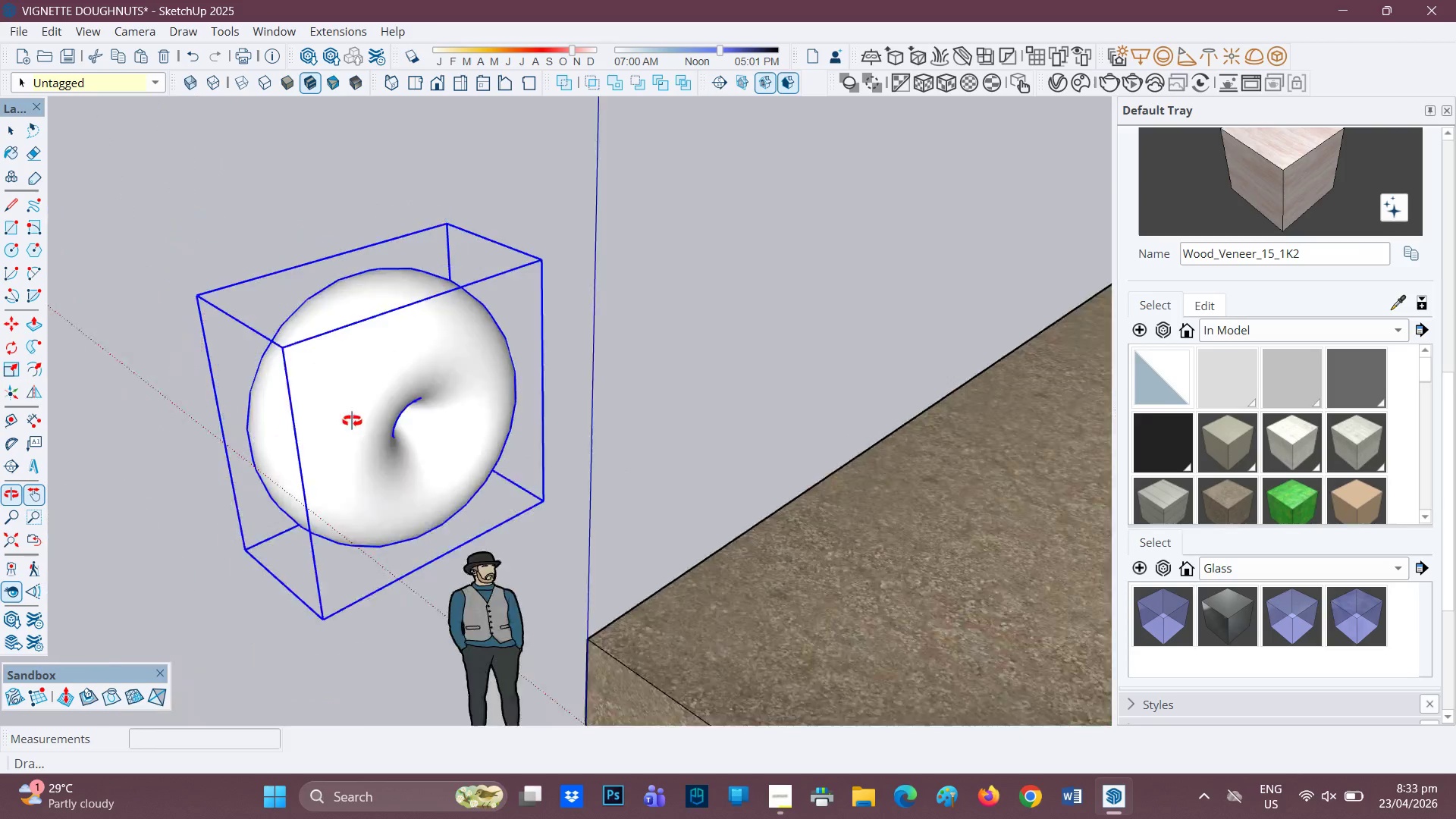 
scroll: coordinate [481, 411], scroll_direction: up, amount: 1.0
 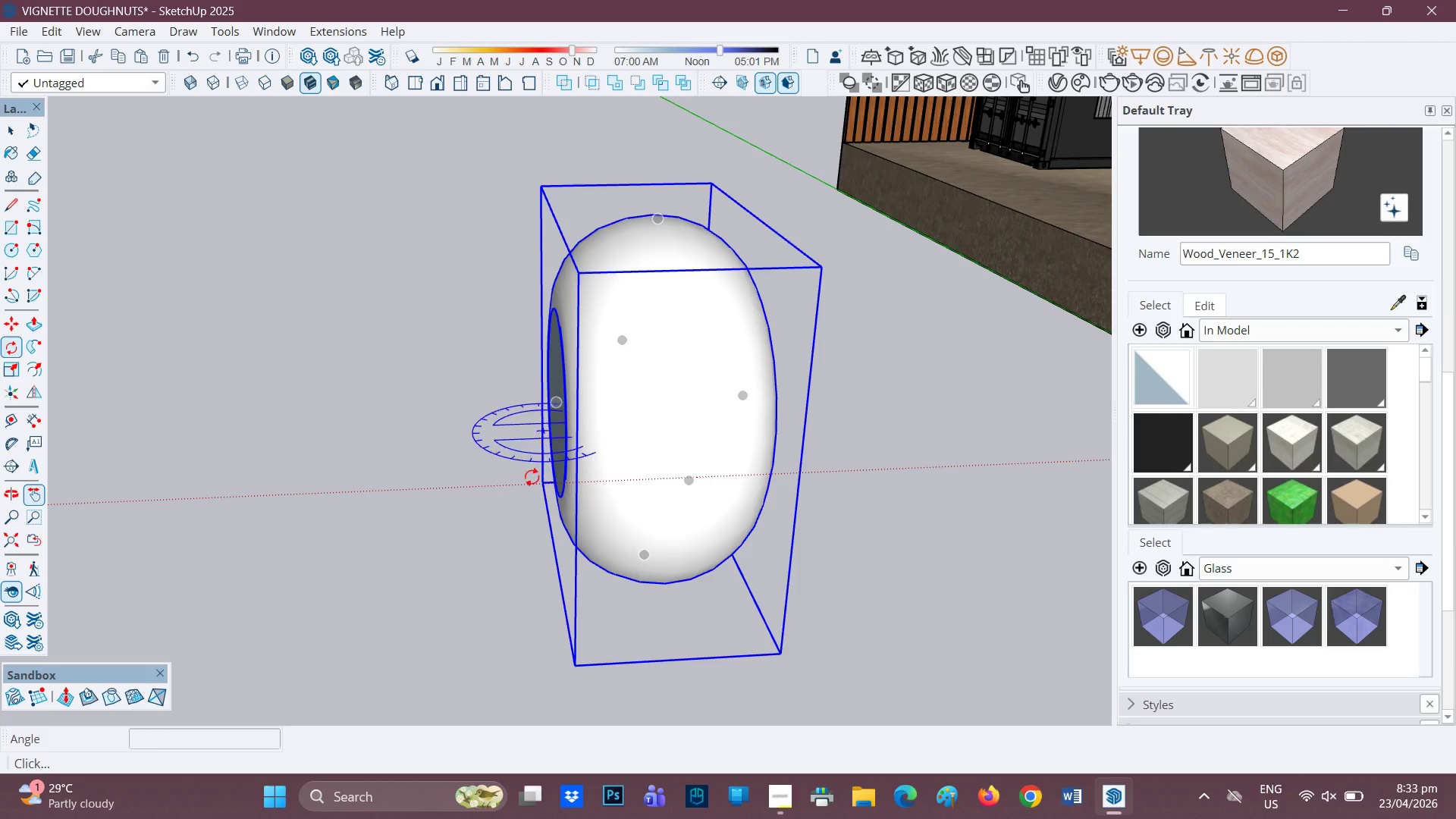 
wait(11.04)
 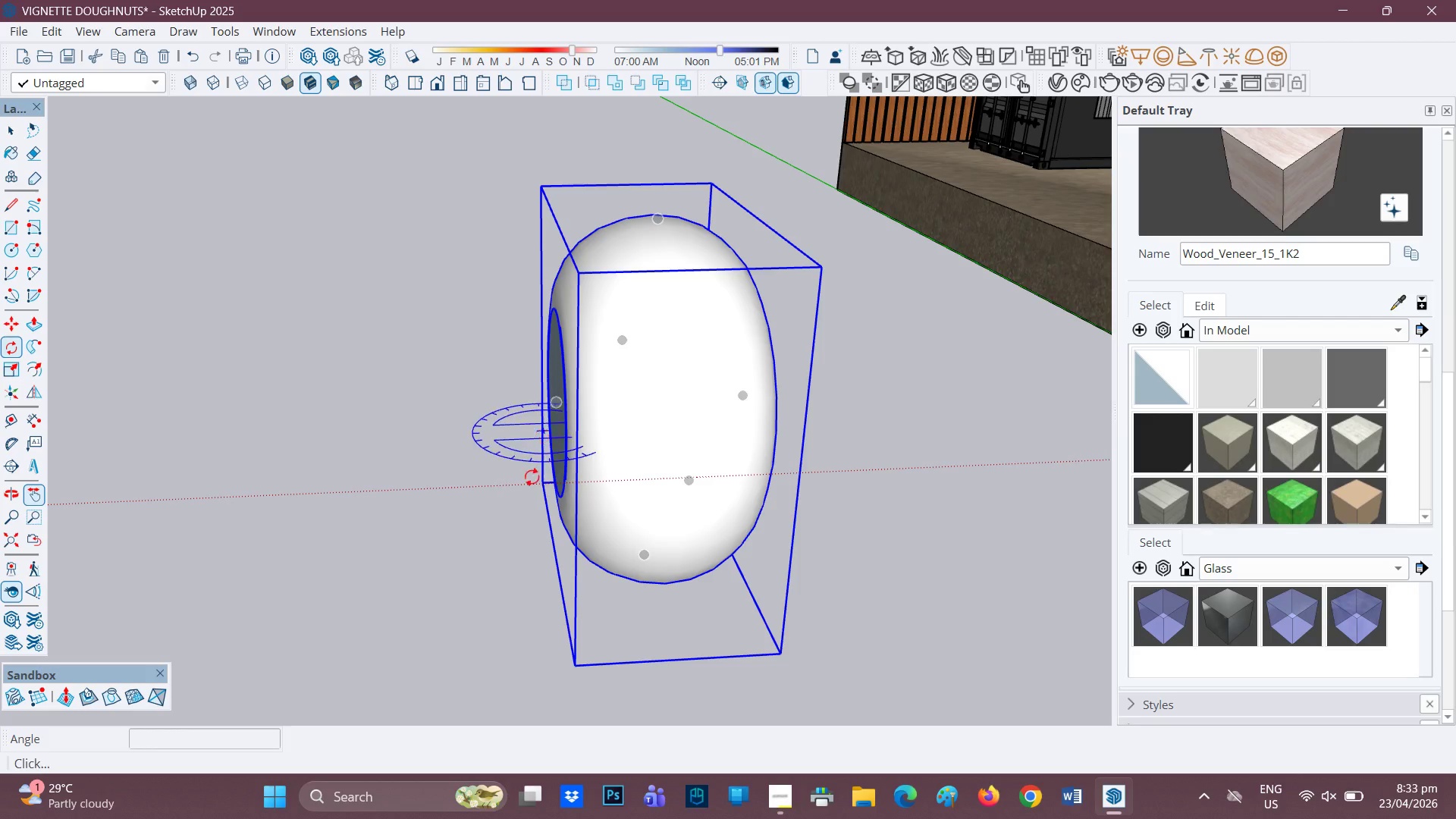 
left_click([522, 544])
 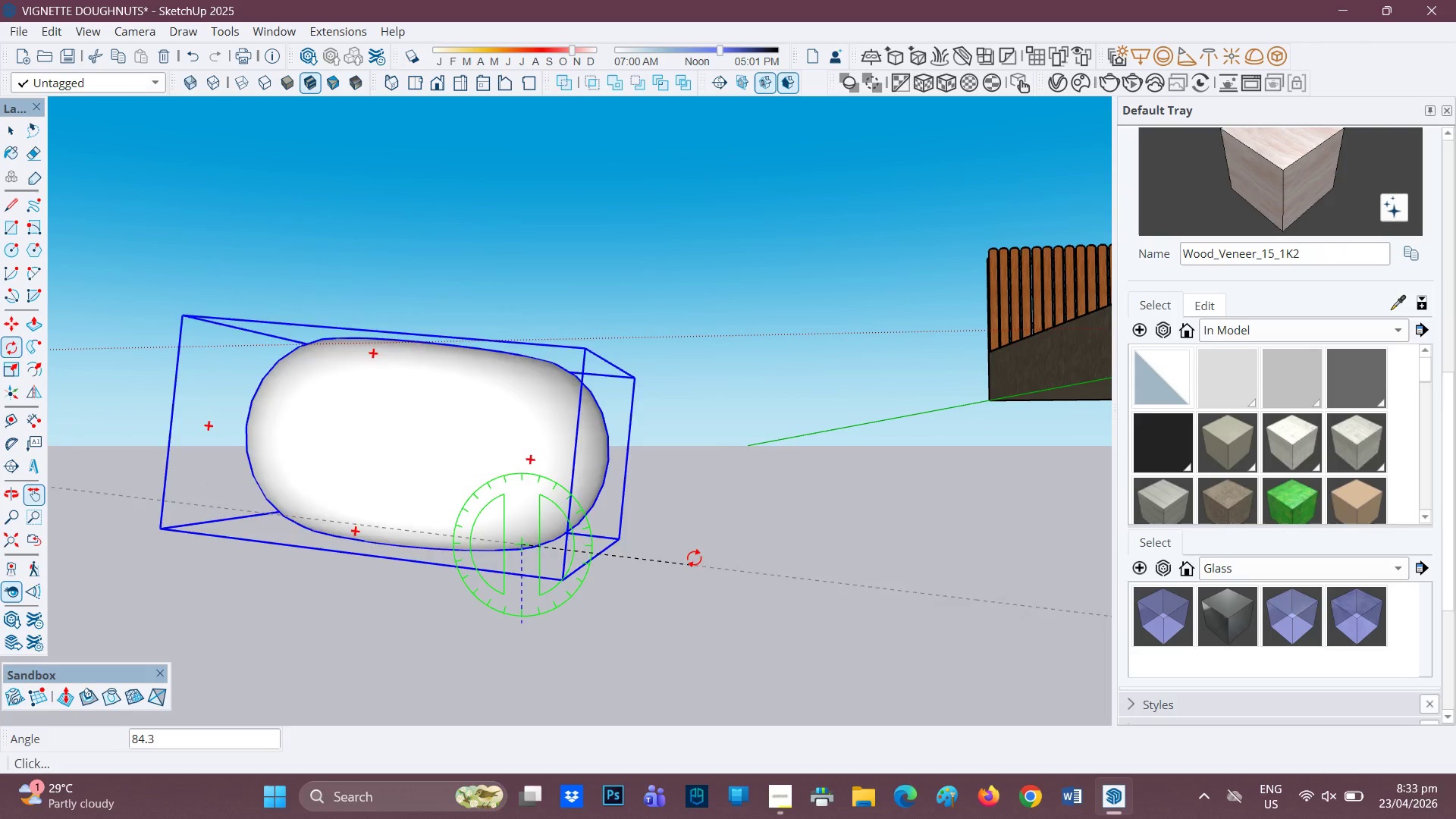 
left_click([709, 541])
 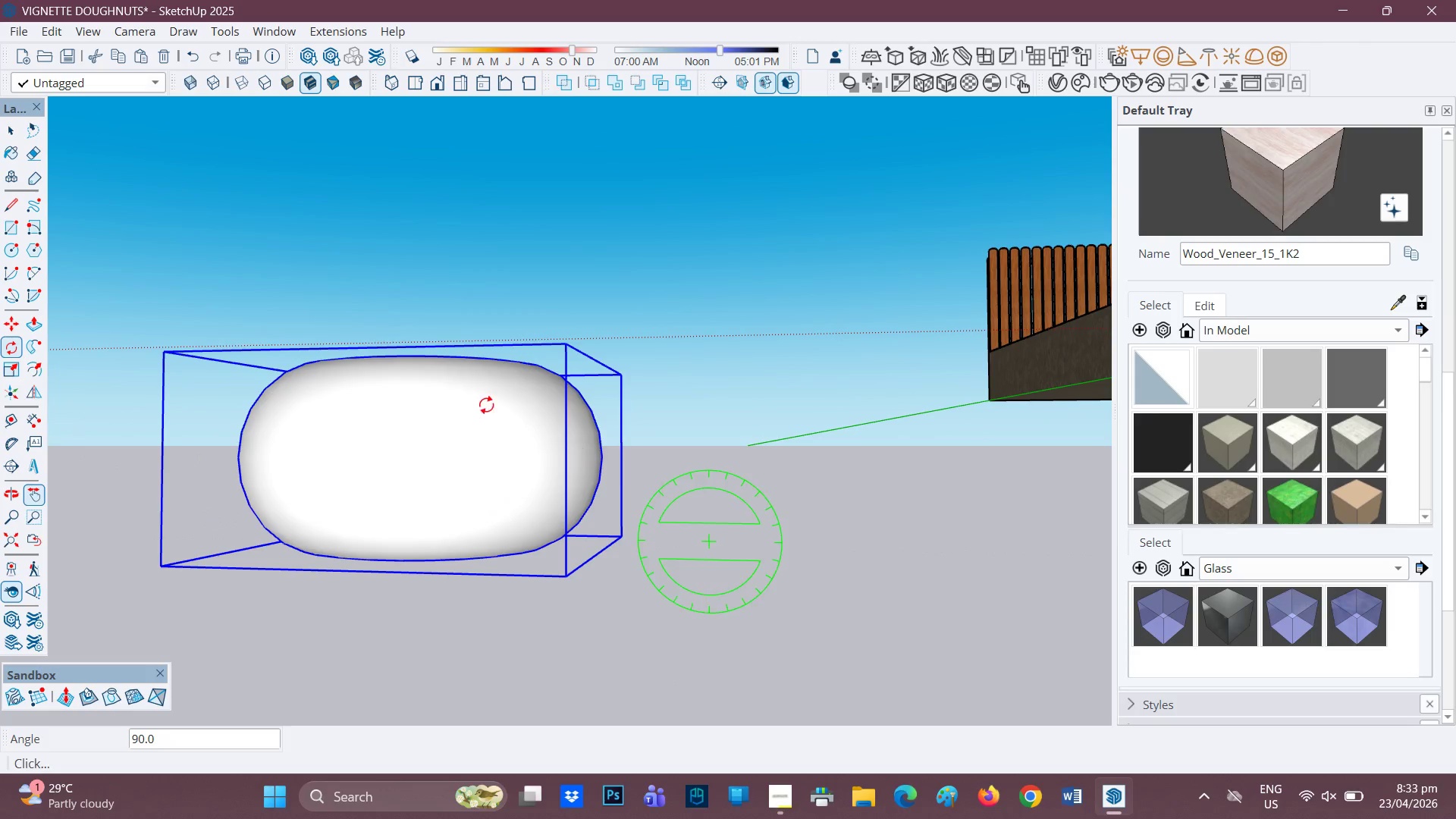 
scroll: coordinate [486, 405], scroll_direction: none, amount: 0.0
 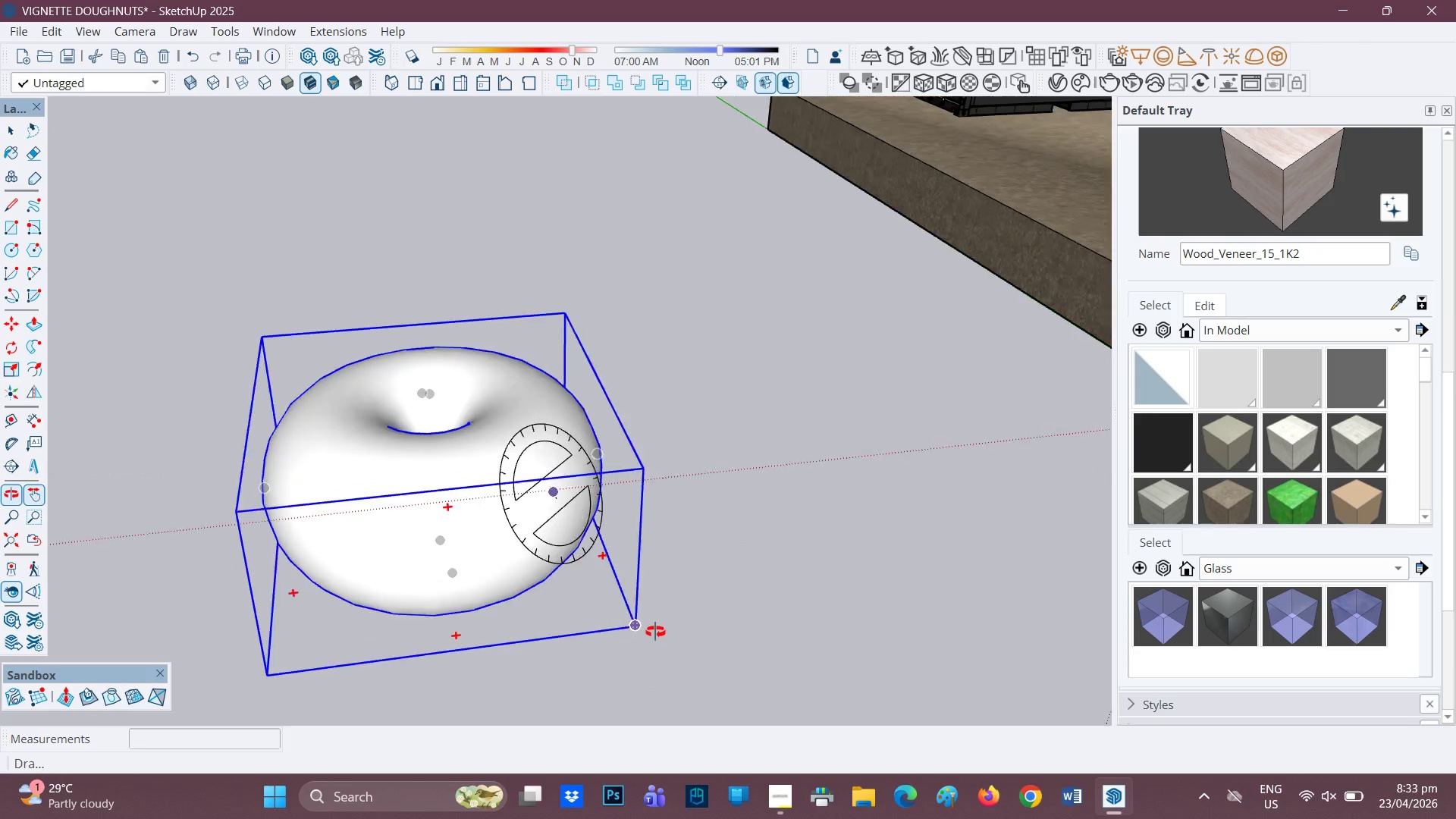 
scroll: coordinate [581, 523], scroll_direction: down, amount: 5.0
 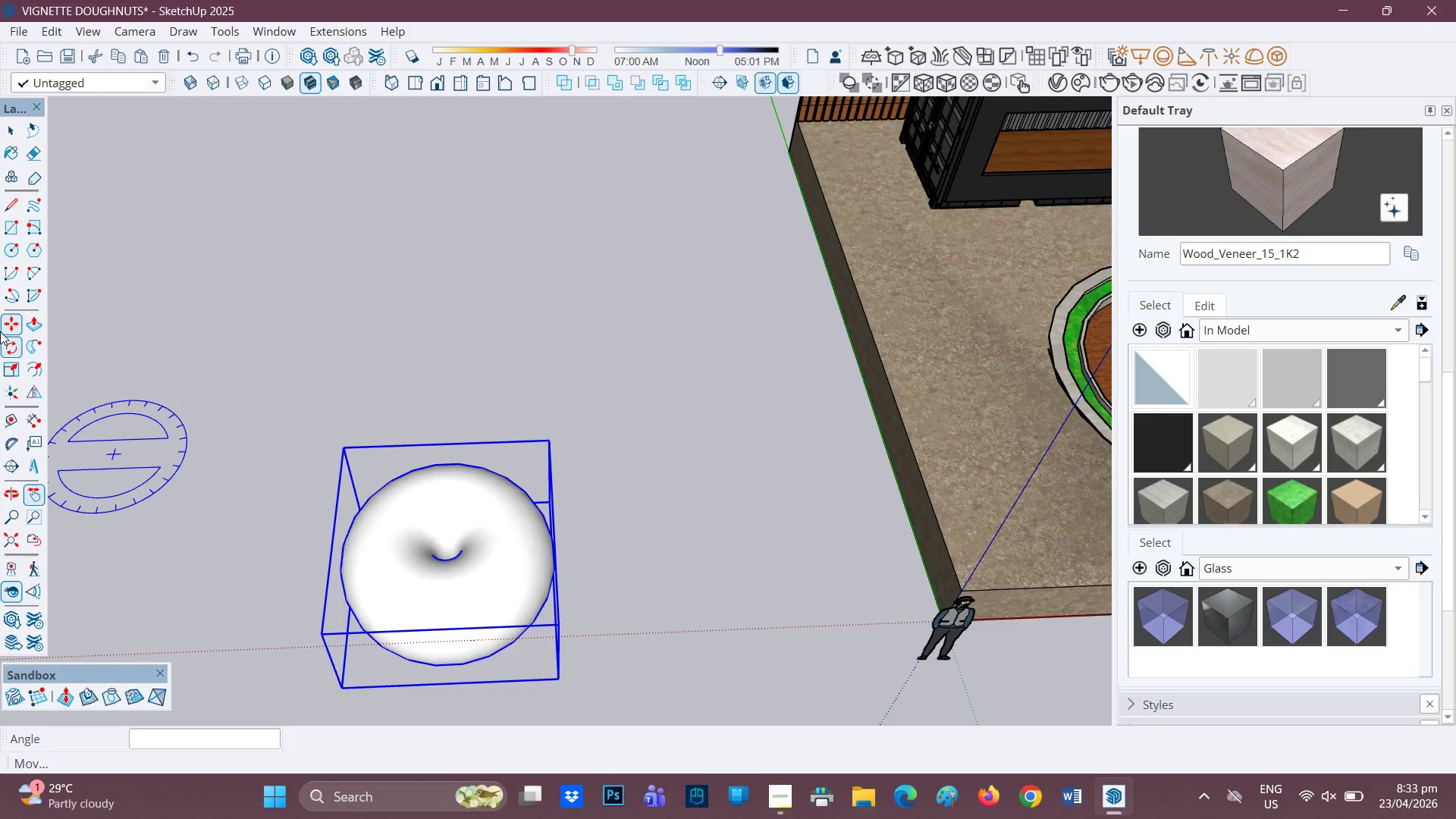 
left_click([20, 349])
 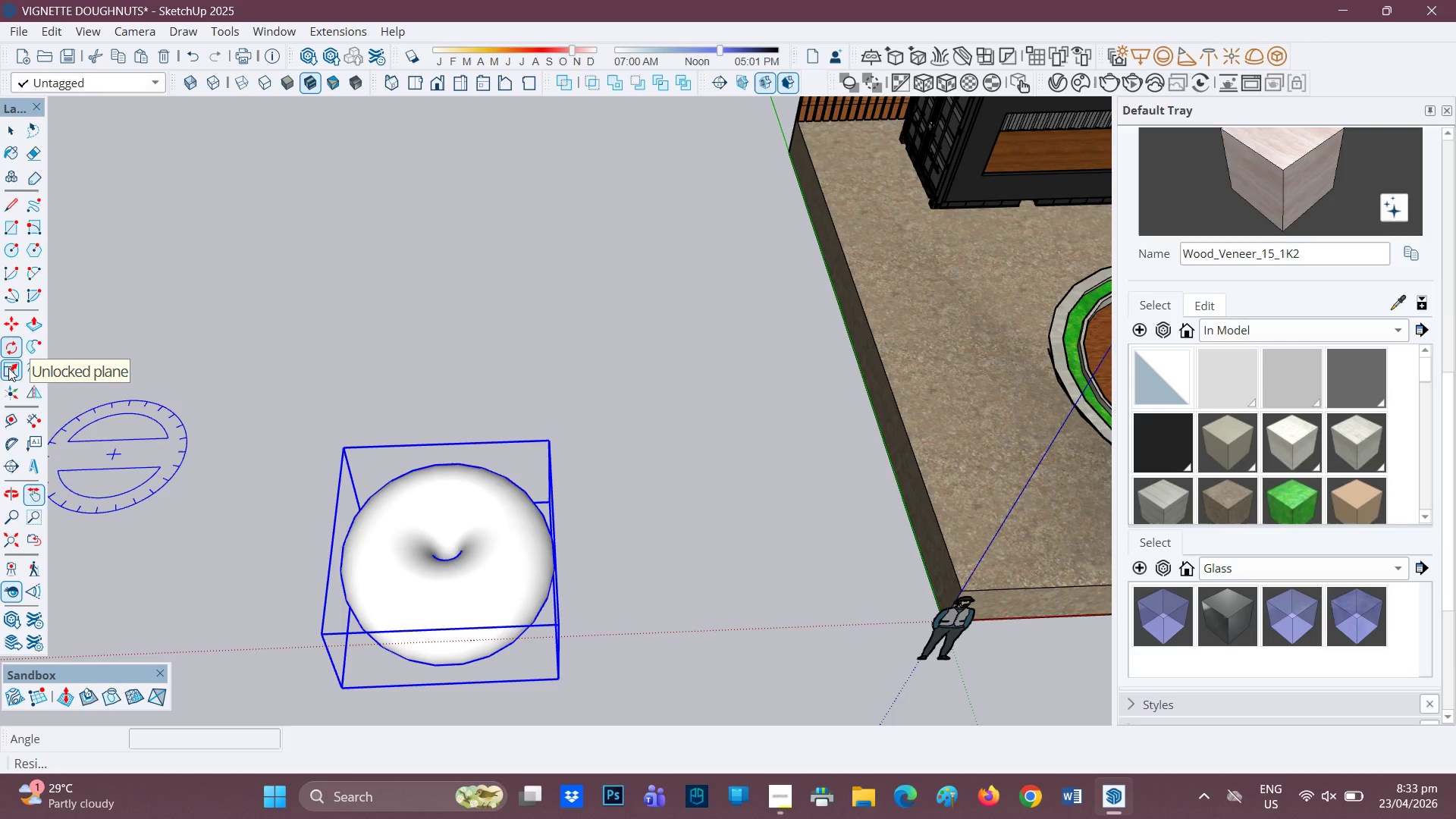 
left_click([8, 370])
 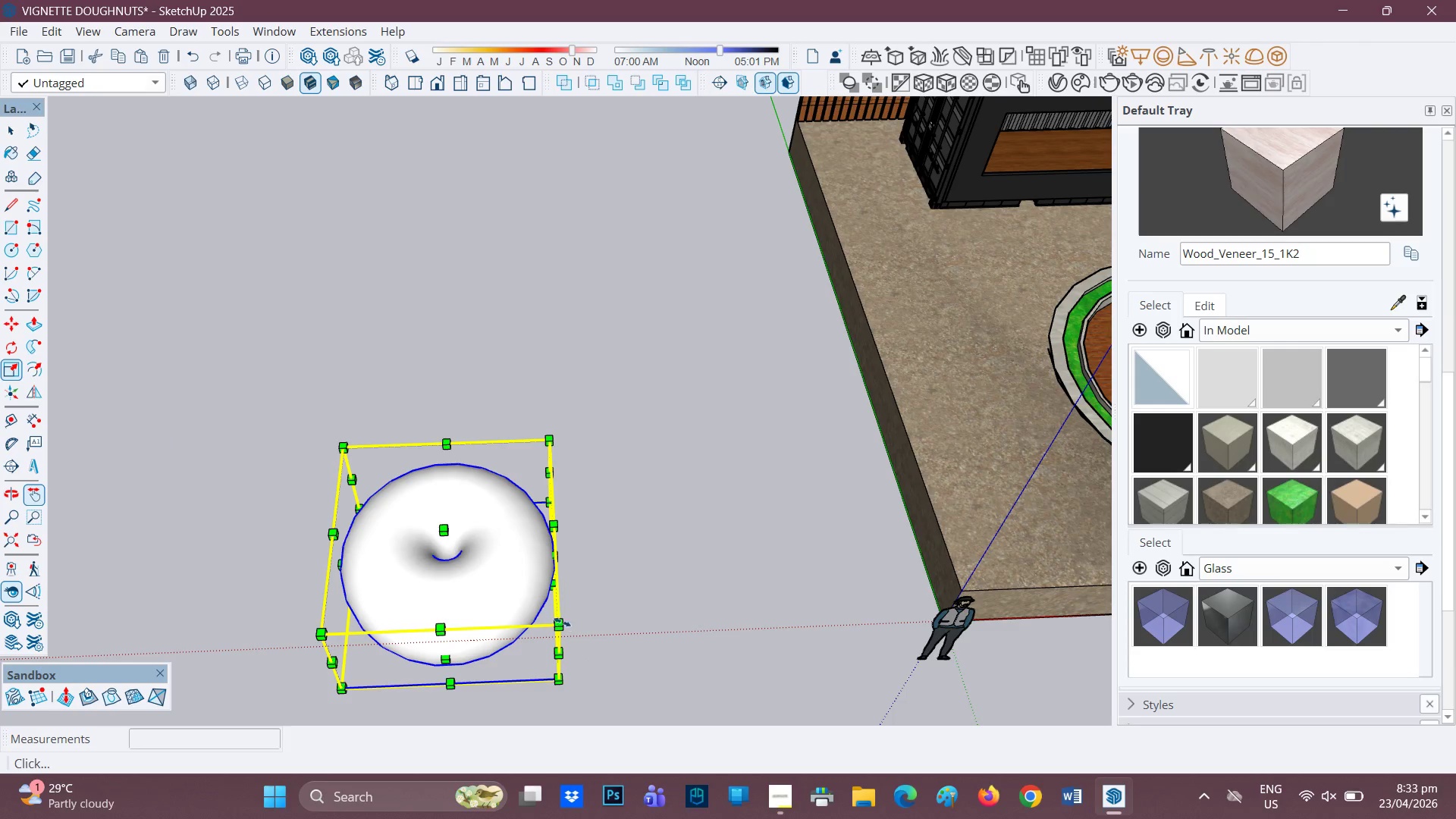 
left_click([559, 624])
 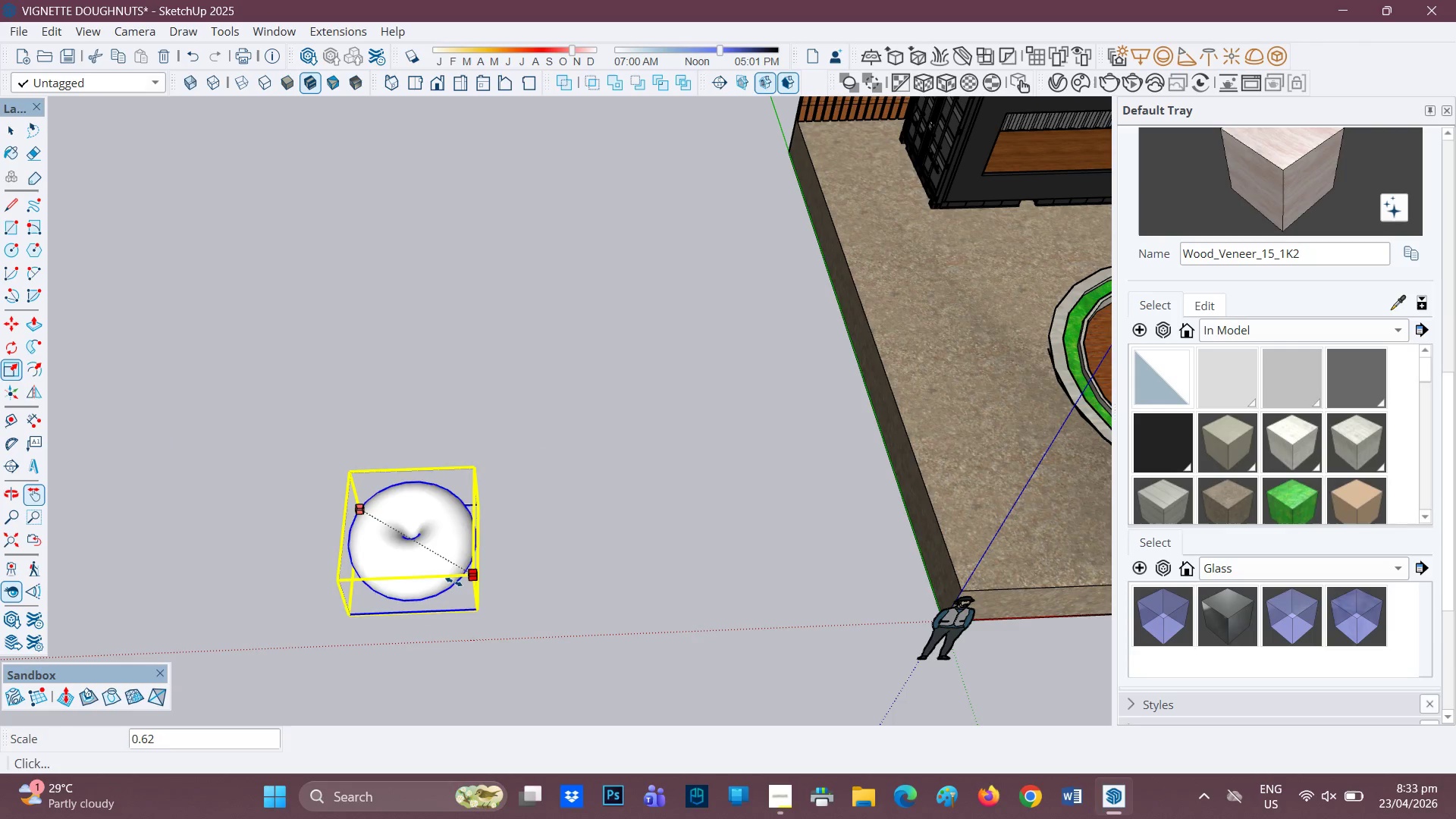 
left_click_drag(start_coordinate=[450, 579], to_coordinate=[453, 572])
 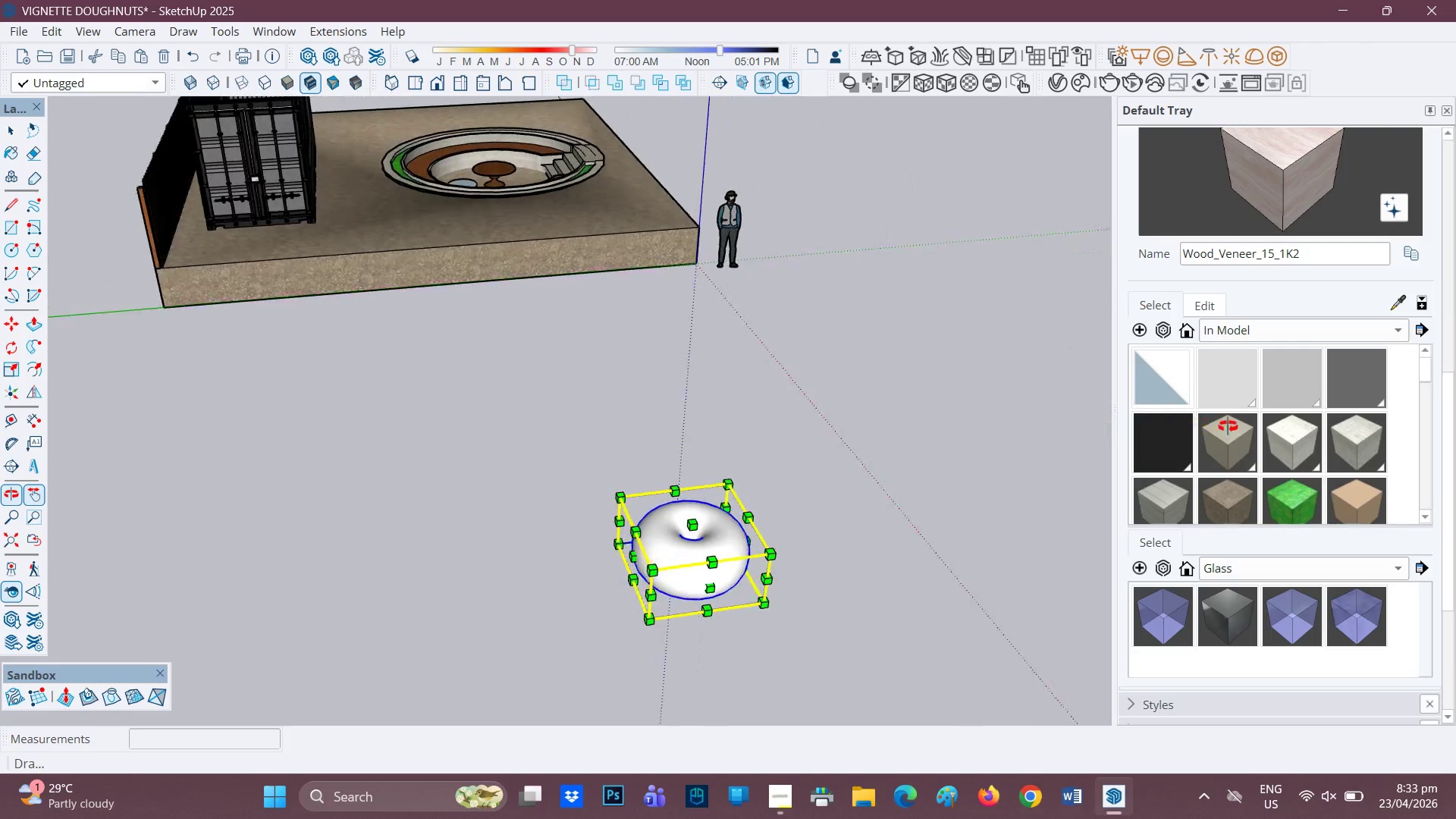 
scroll: coordinate [759, 567], scroll_direction: up, amount: 2.0
 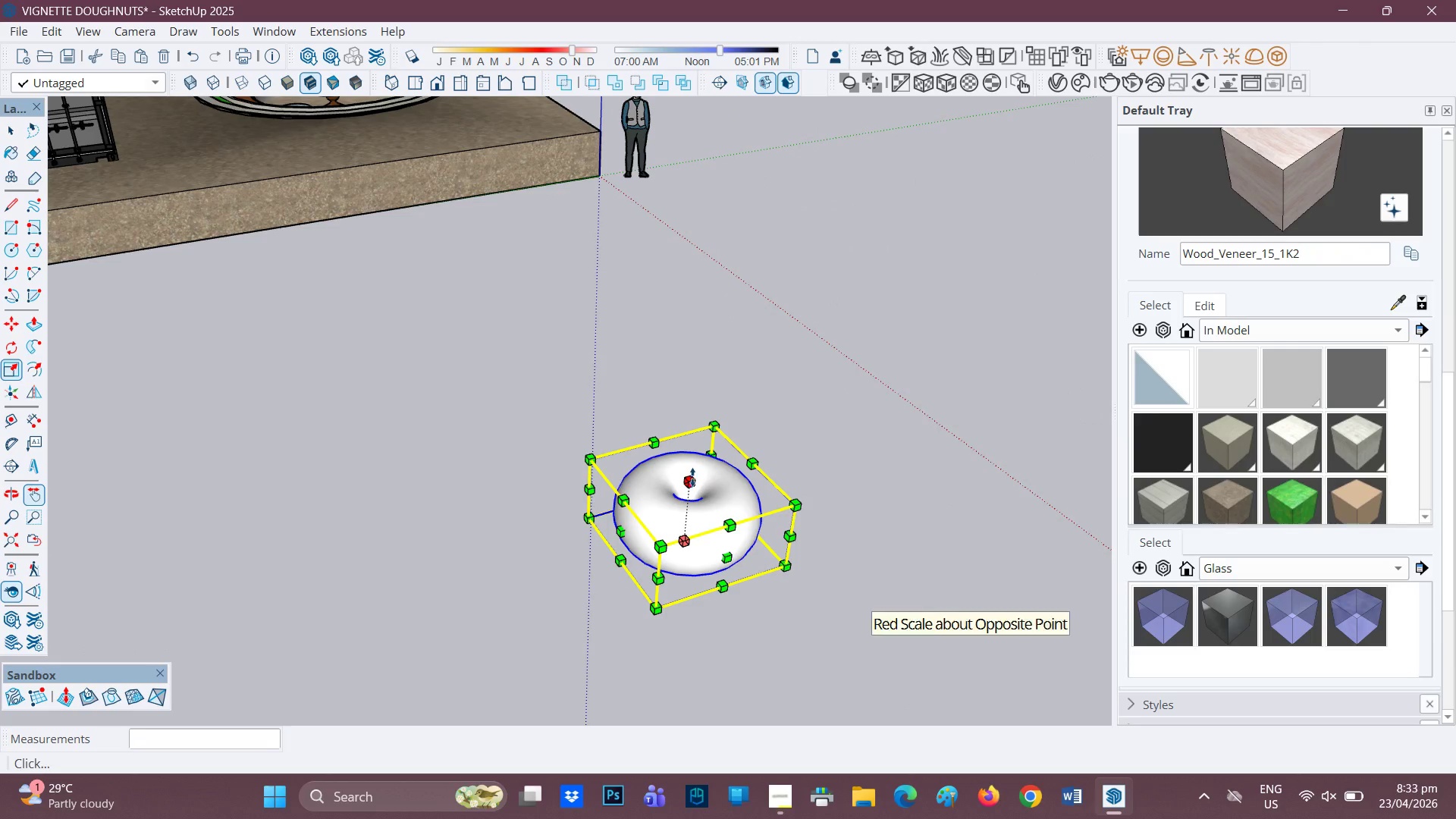 
left_click([692, 476])
 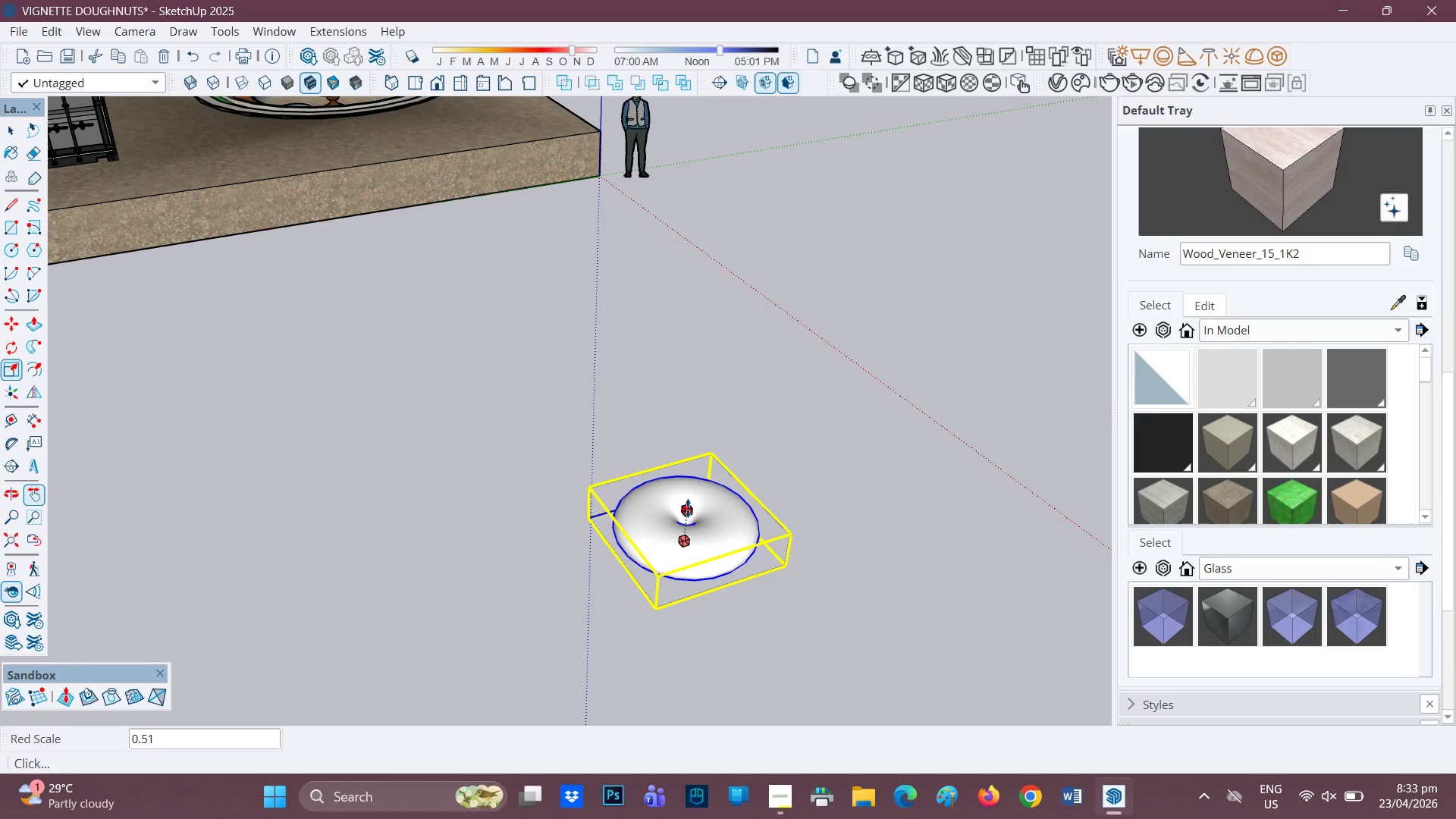 
left_click([690, 502])
 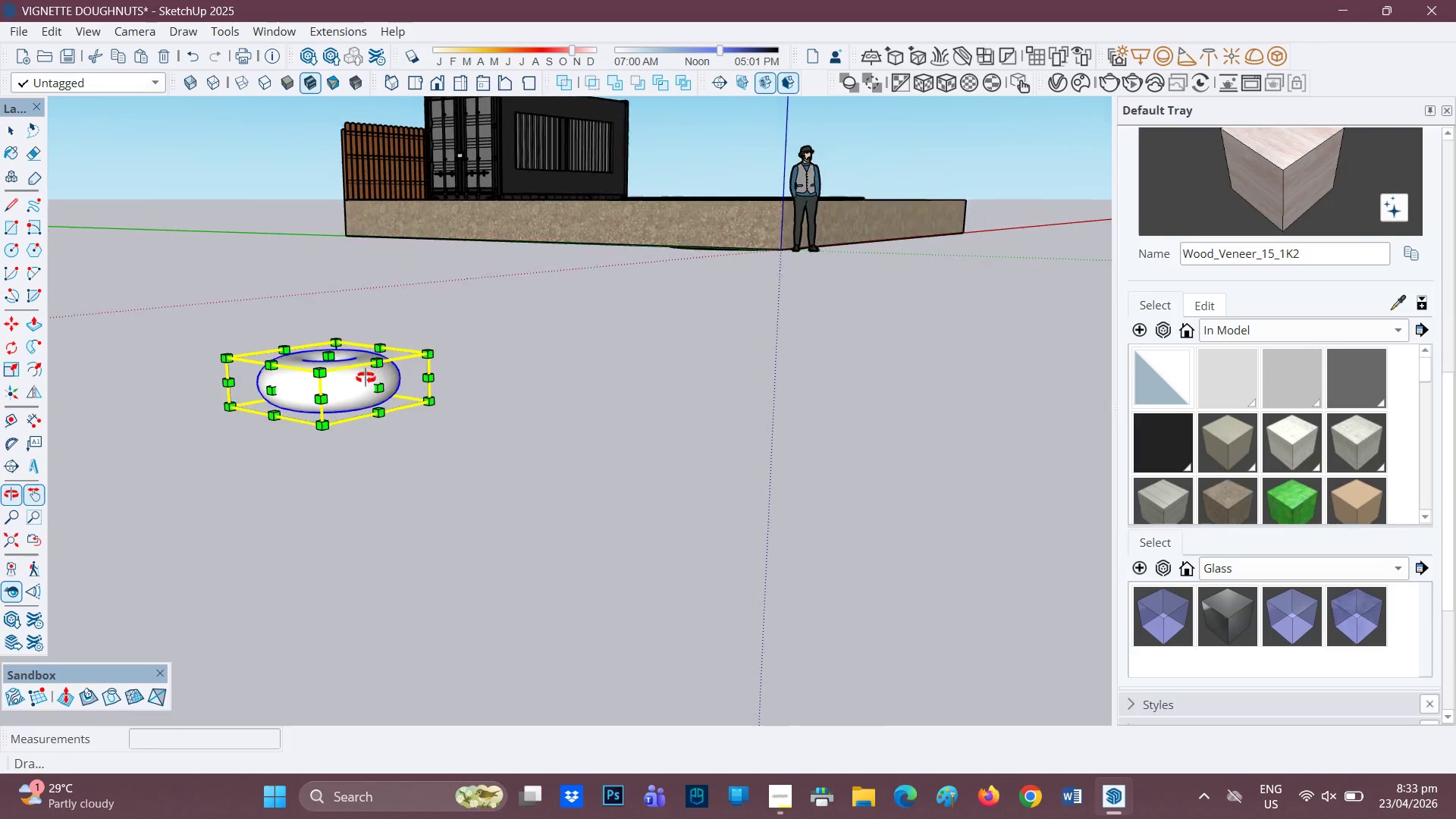 
scroll: coordinate [307, 372], scroll_direction: up, amount: 5.0
 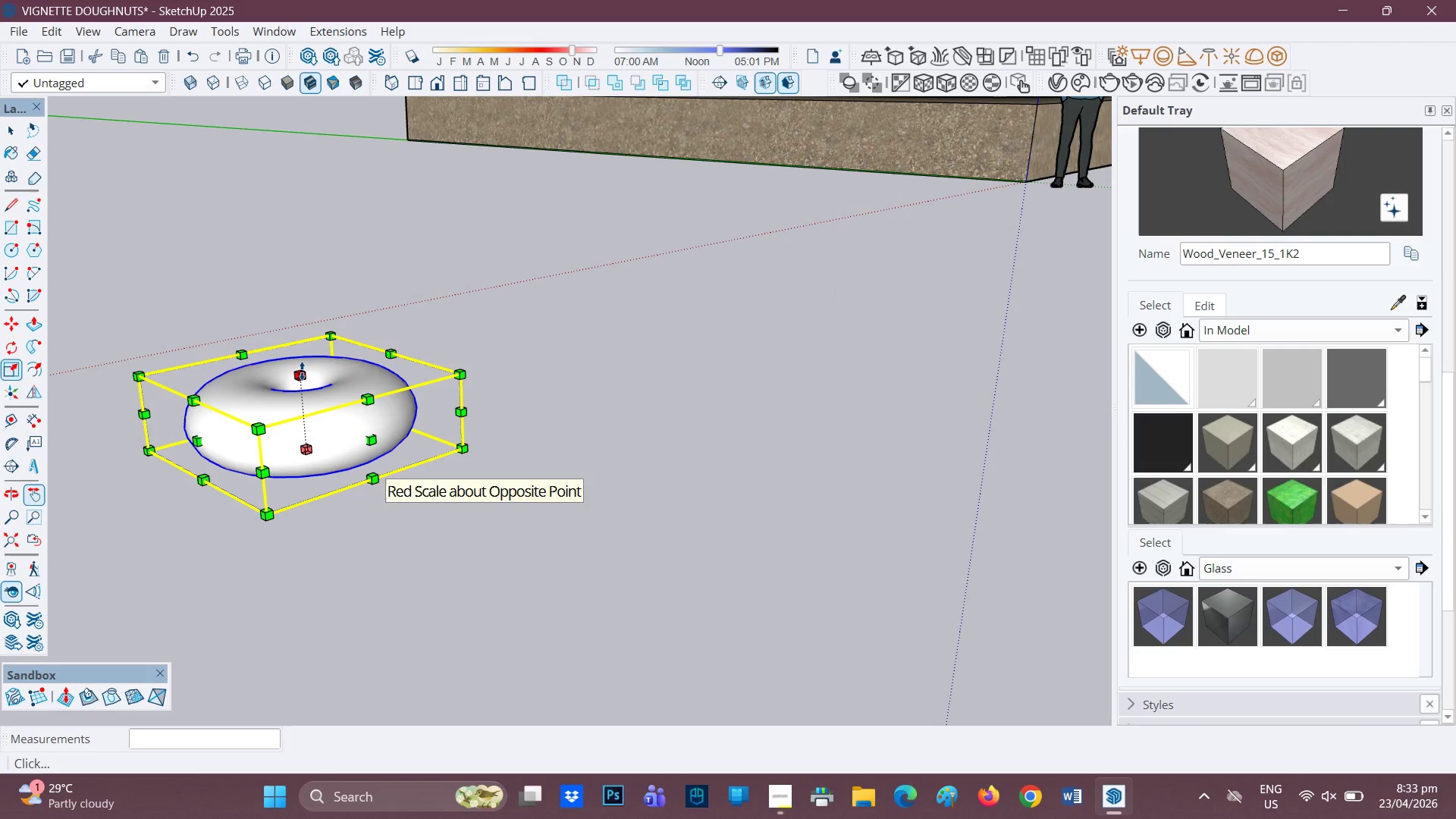 
left_click([302, 371])
 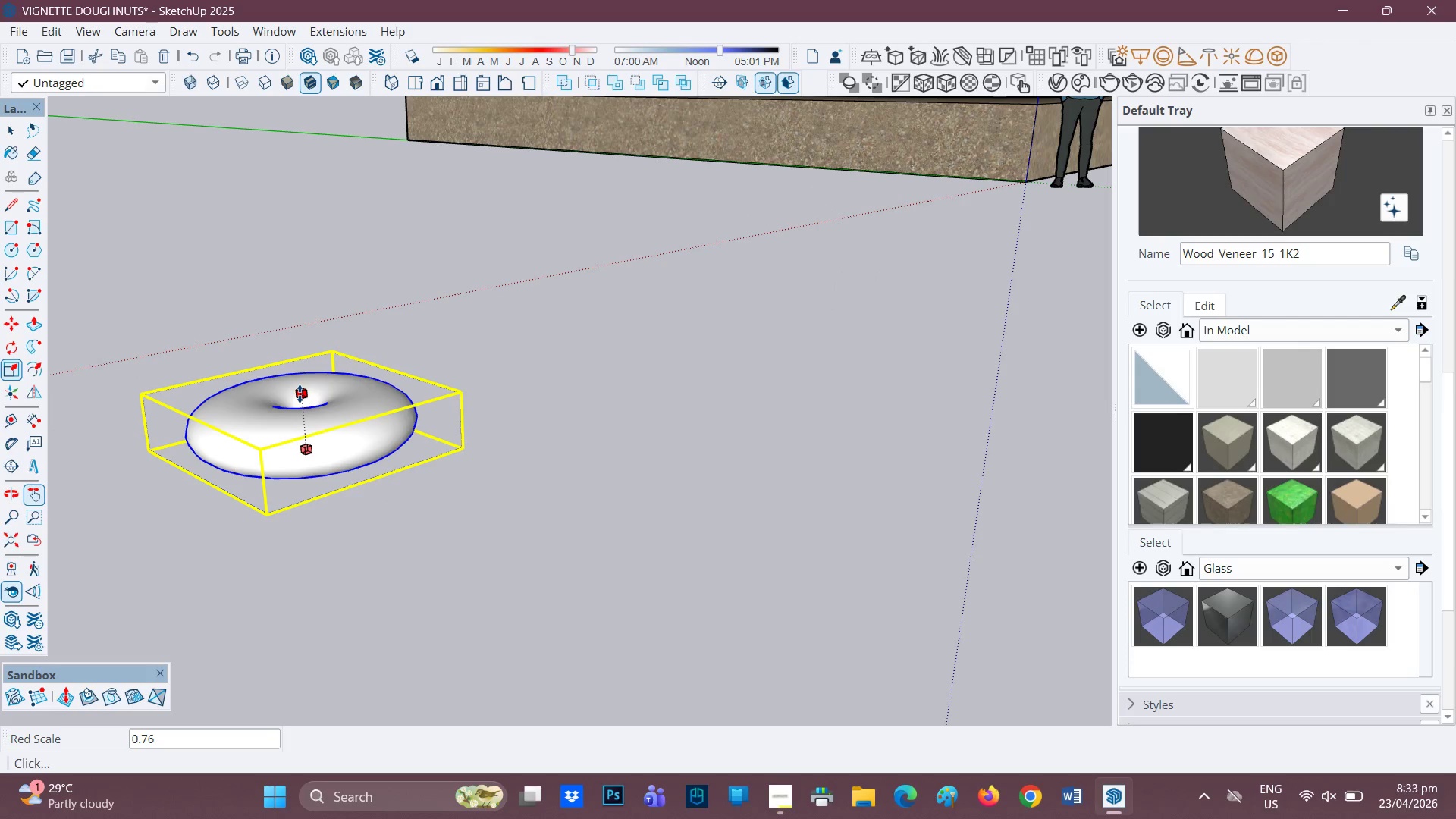 
left_click([300, 394])
 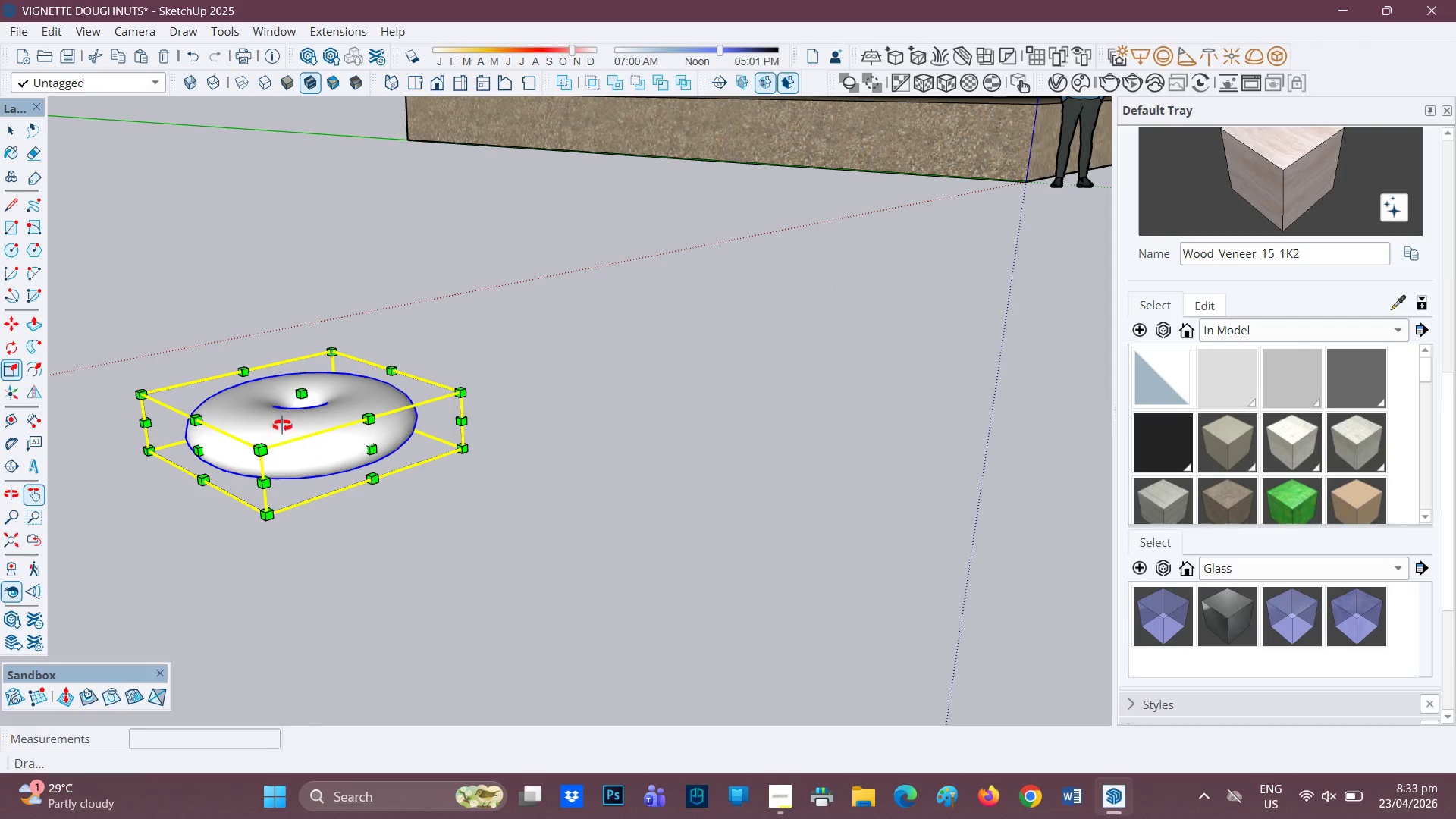 
scroll: coordinate [275, 453], scroll_direction: none, amount: 0.0
 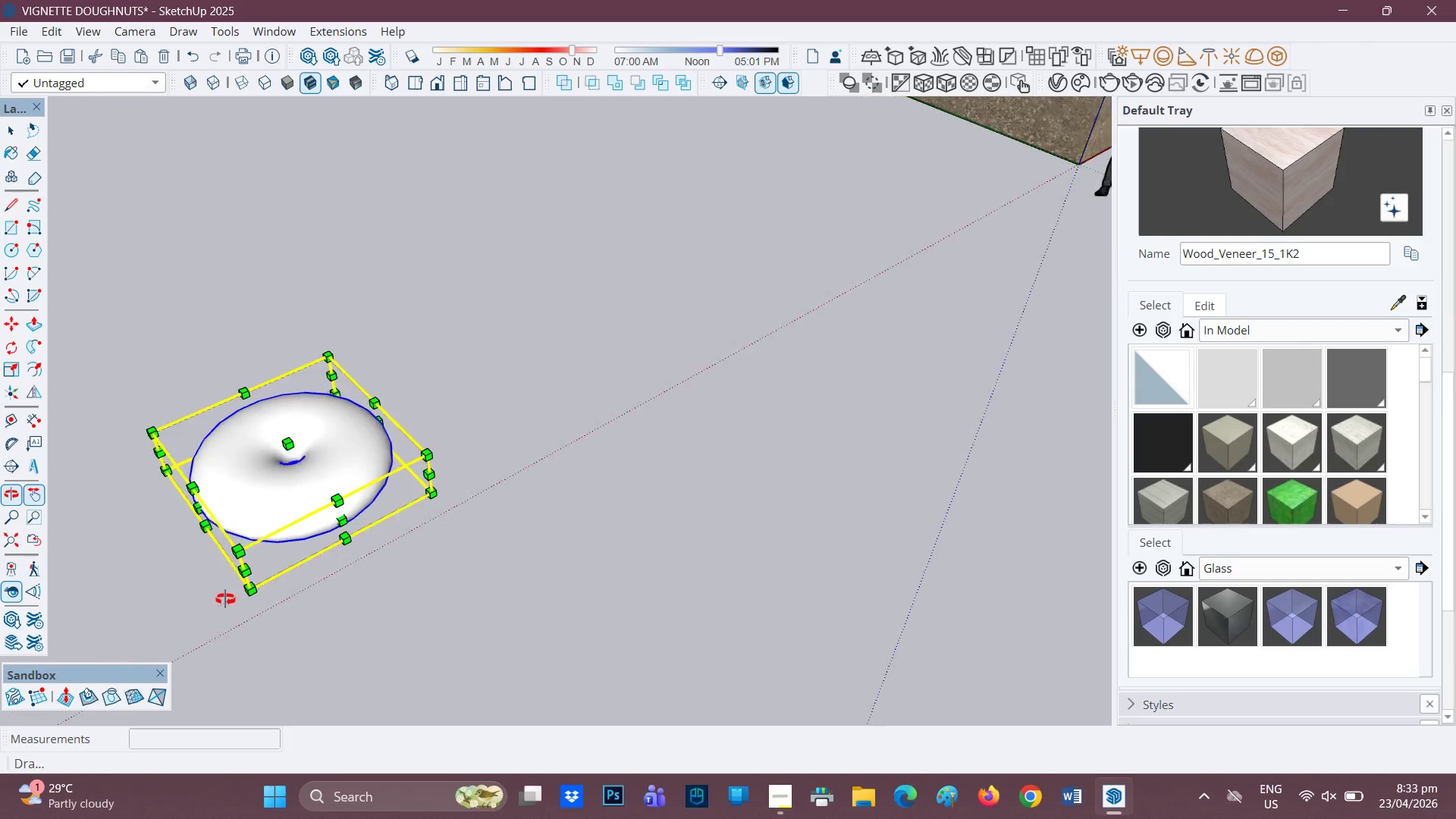 
scroll: coordinate [191, 497], scroll_direction: down, amount: 4.0
 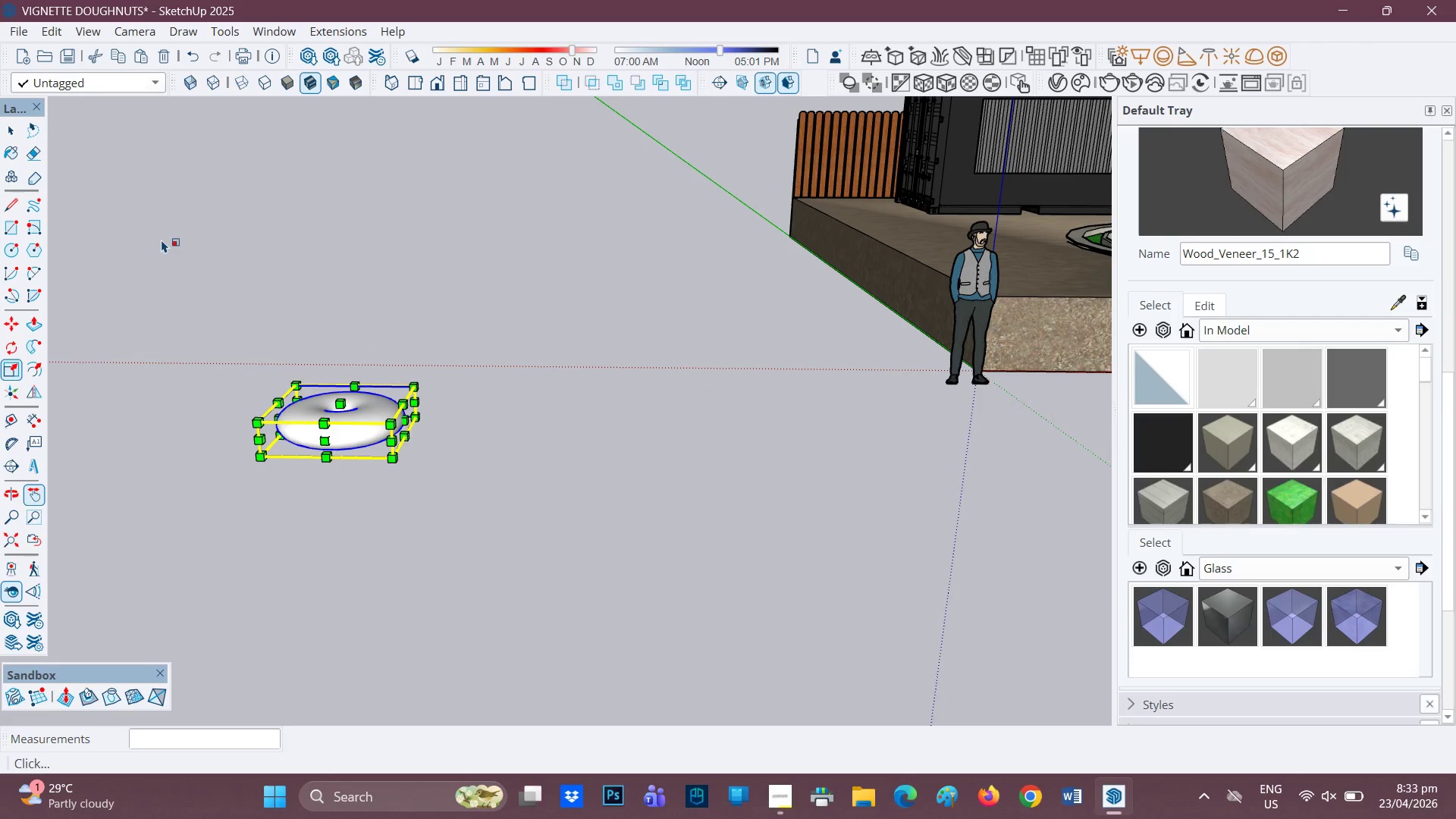 
wait(10.27)
 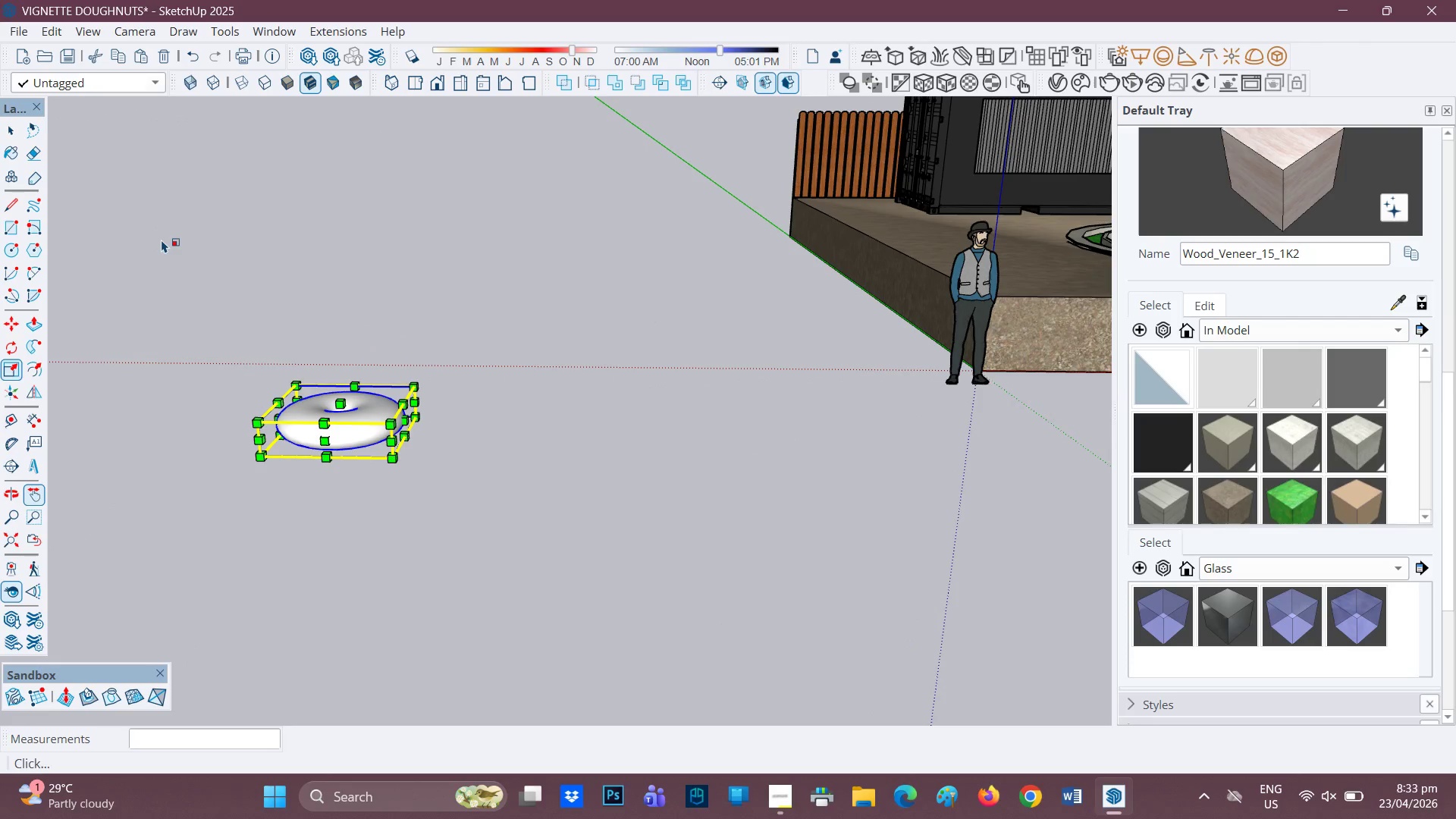 
scroll: coordinate [385, 425], scroll_direction: up, amount: 3.0
 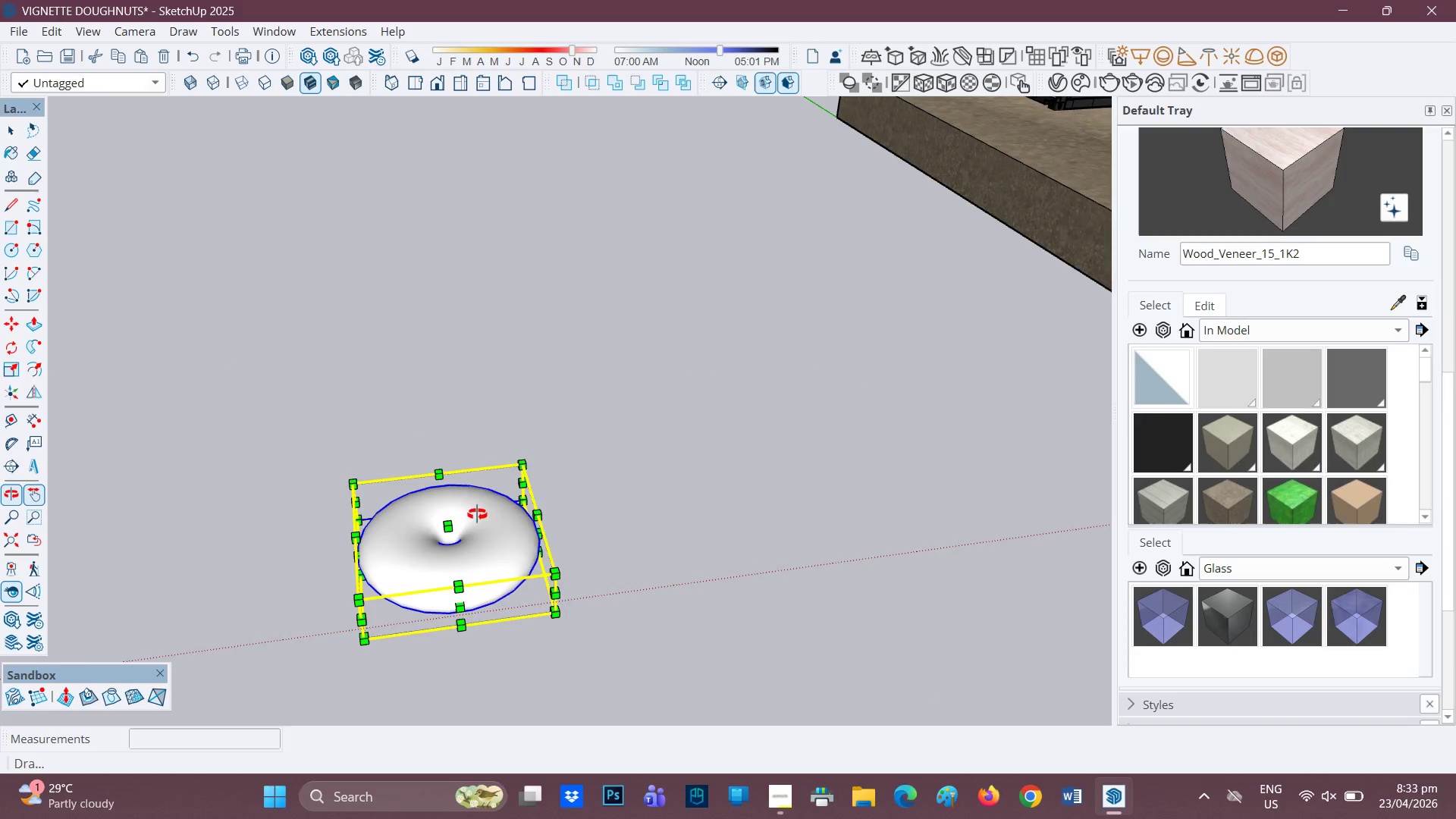 
scroll: coordinate [504, 481], scroll_direction: down, amount: 6.0
 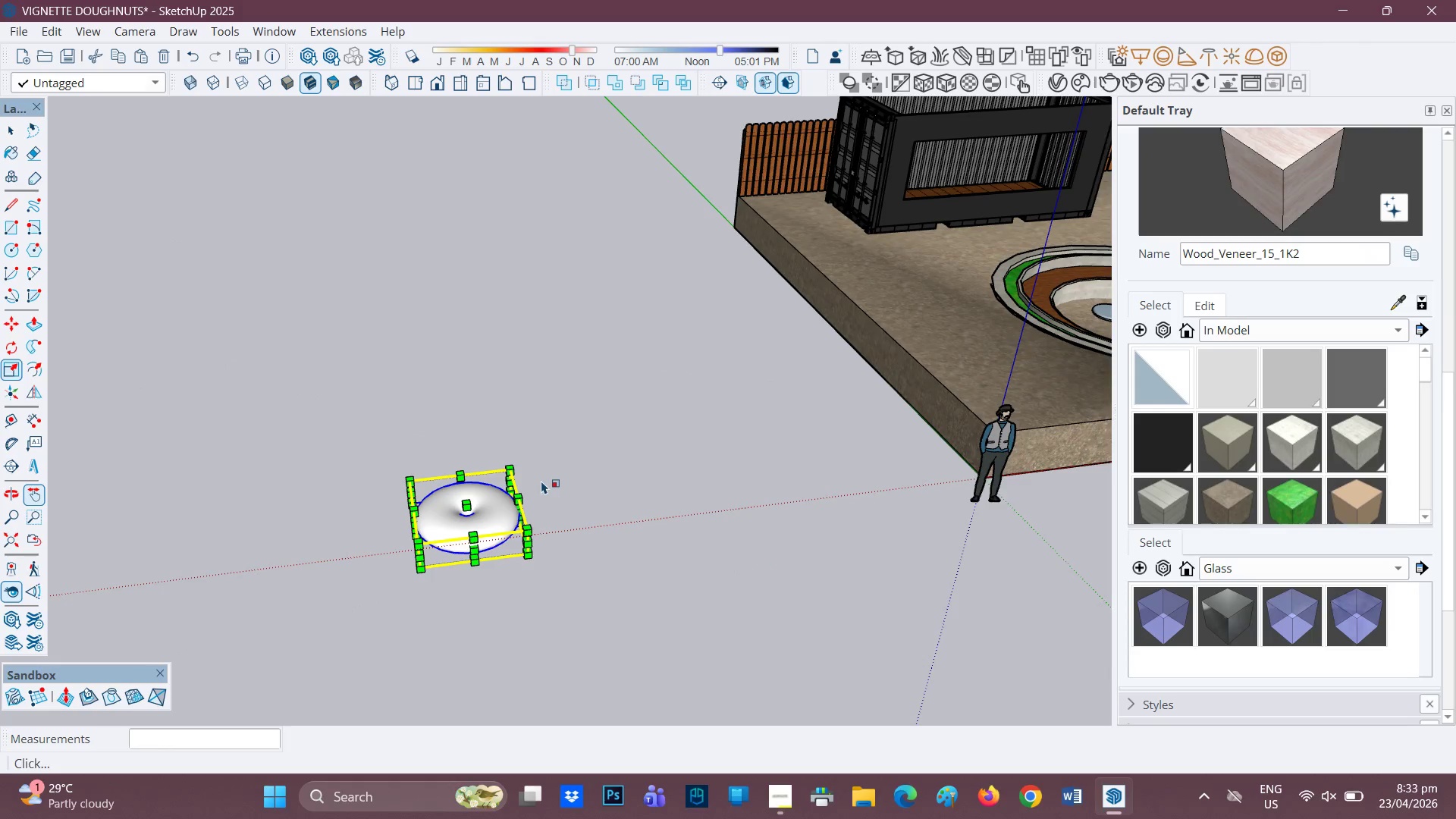 
key(H)
 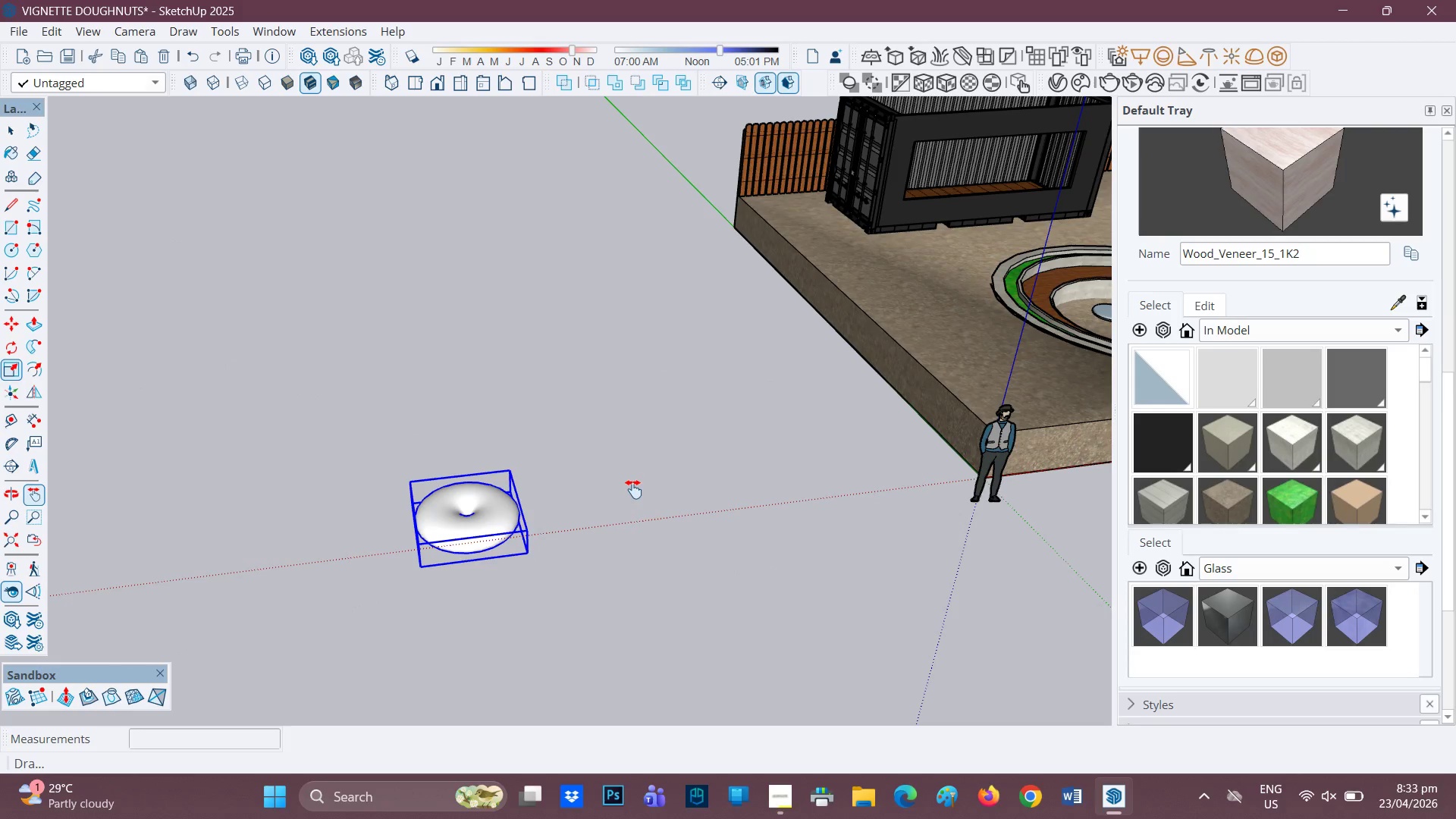 
left_click_drag(start_coordinate=[633, 488], to_coordinate=[518, 356])
 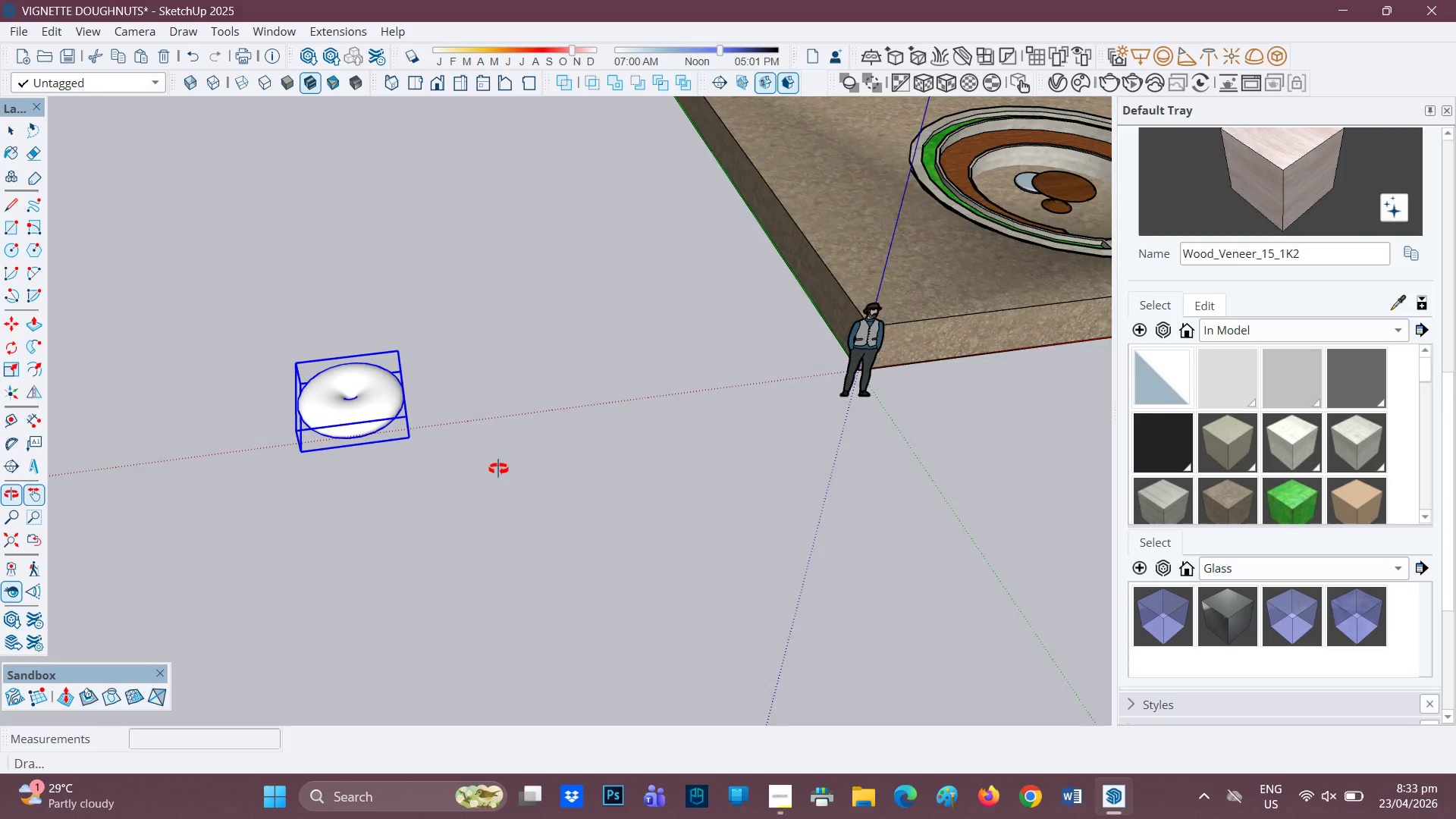 
scroll: coordinate [338, 379], scroll_direction: up, amount: 10.0
 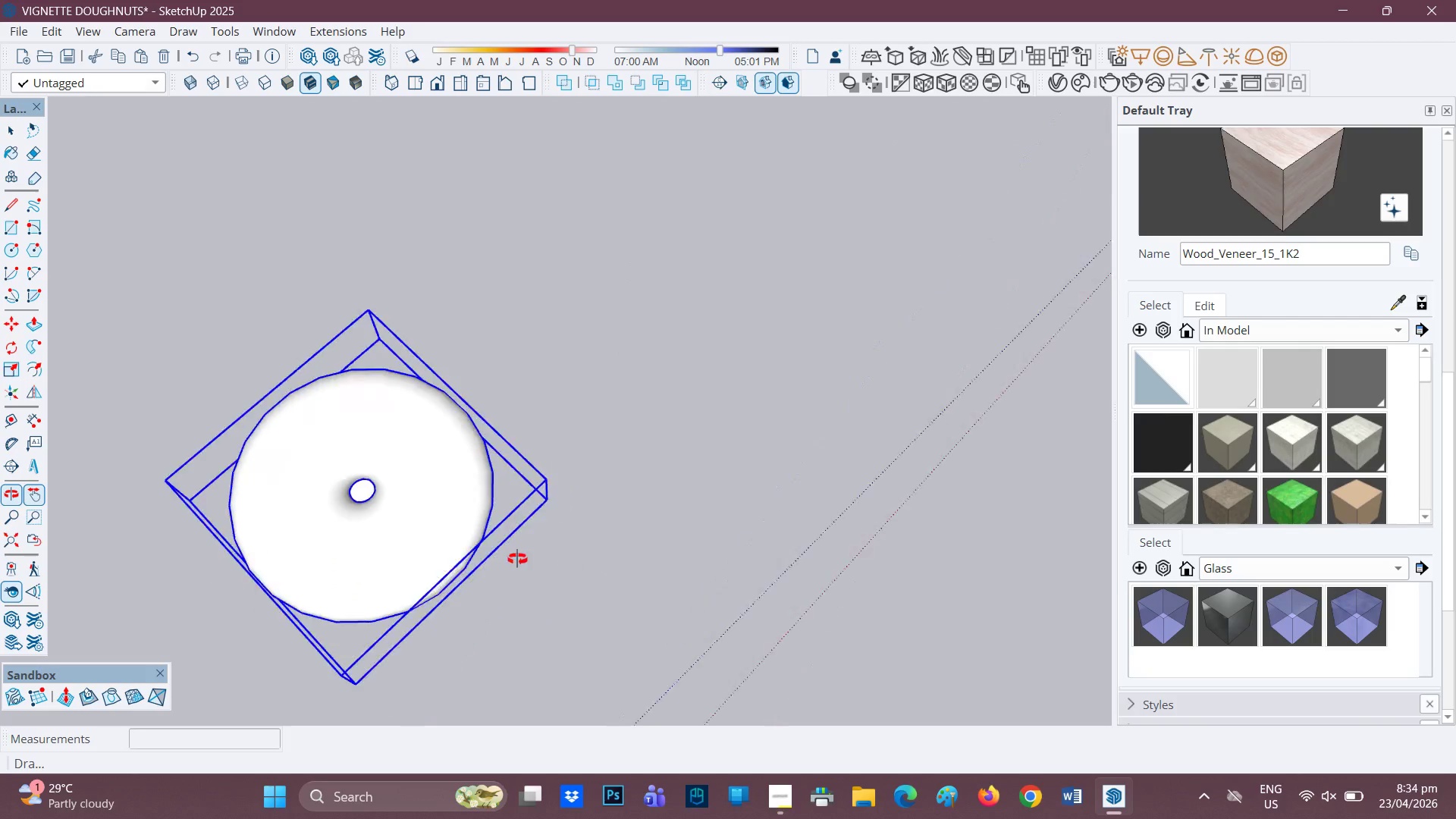 
key(Space)
 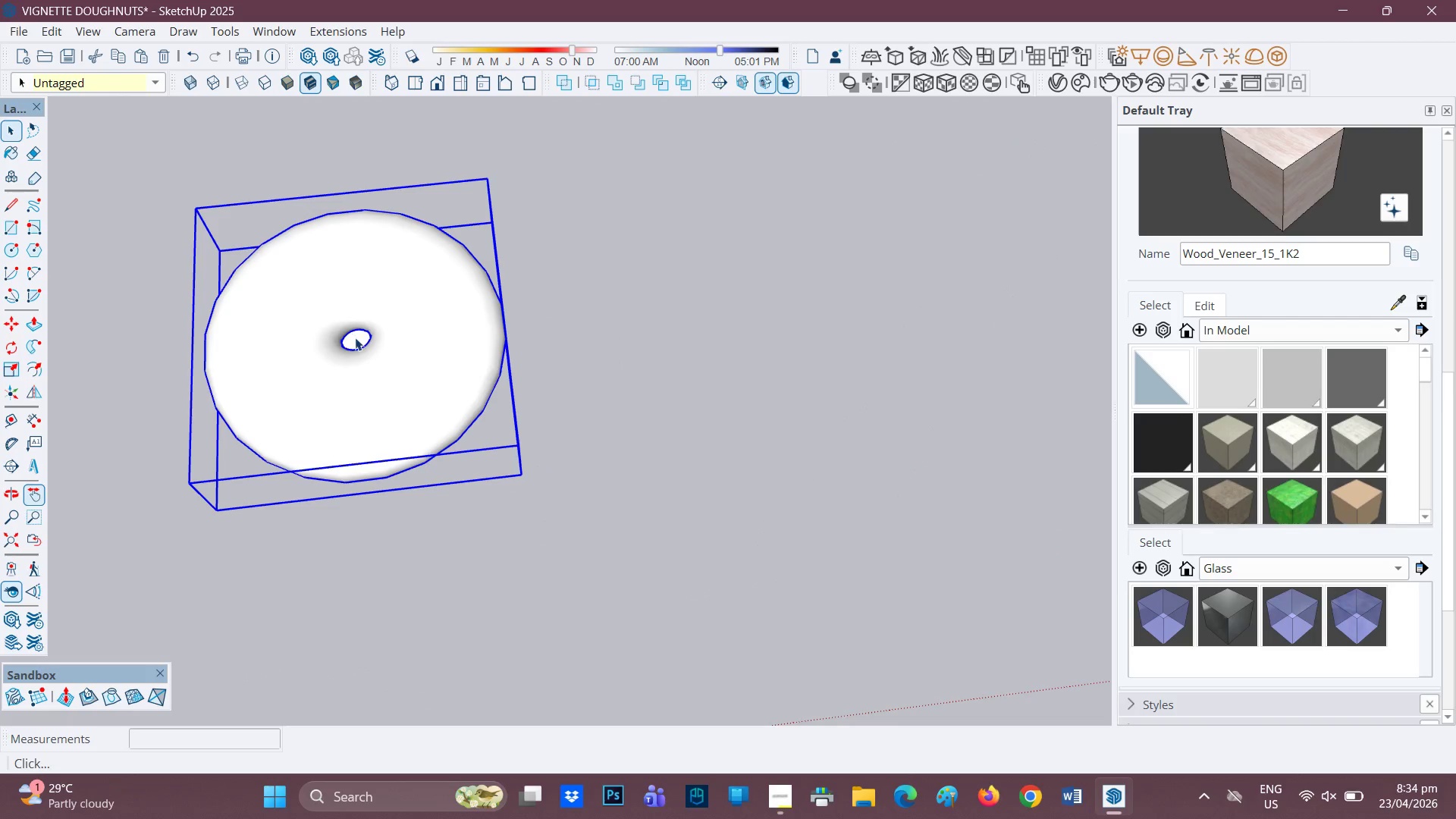 
scroll: coordinate [345, 435], scroll_direction: up, amount: 2.0
 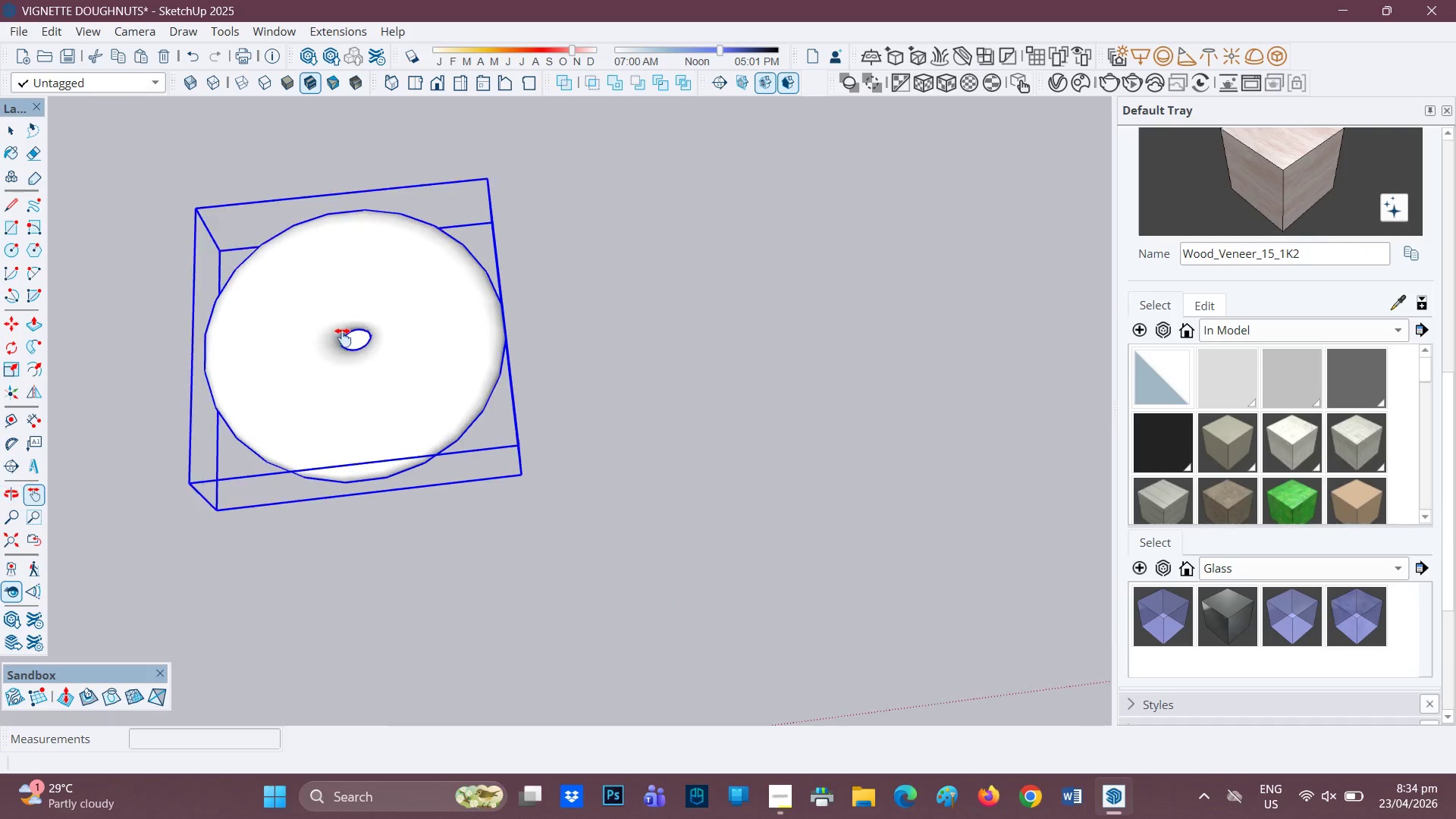 
left_click([356, 337])
 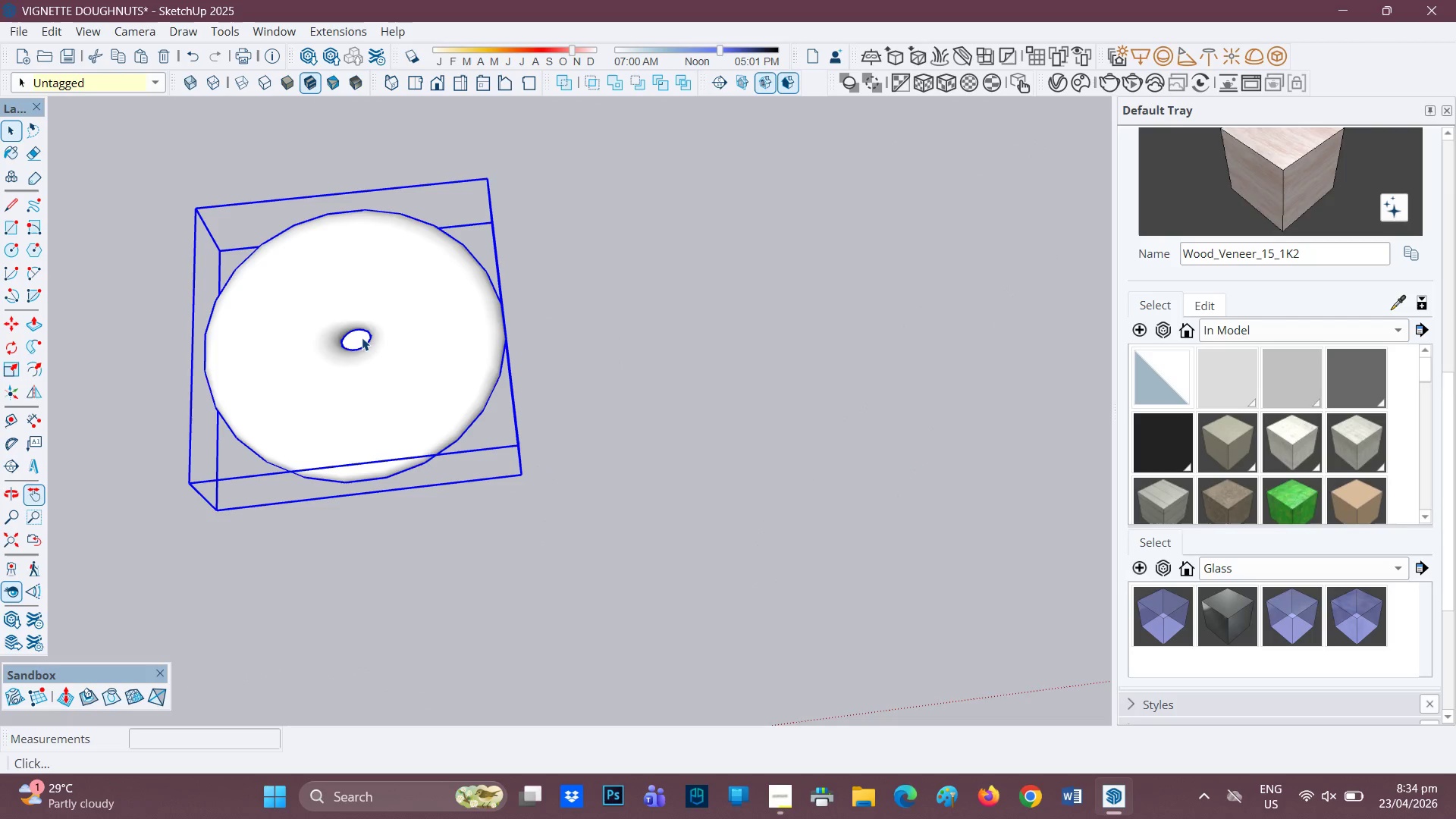 
double_click([362, 337])
 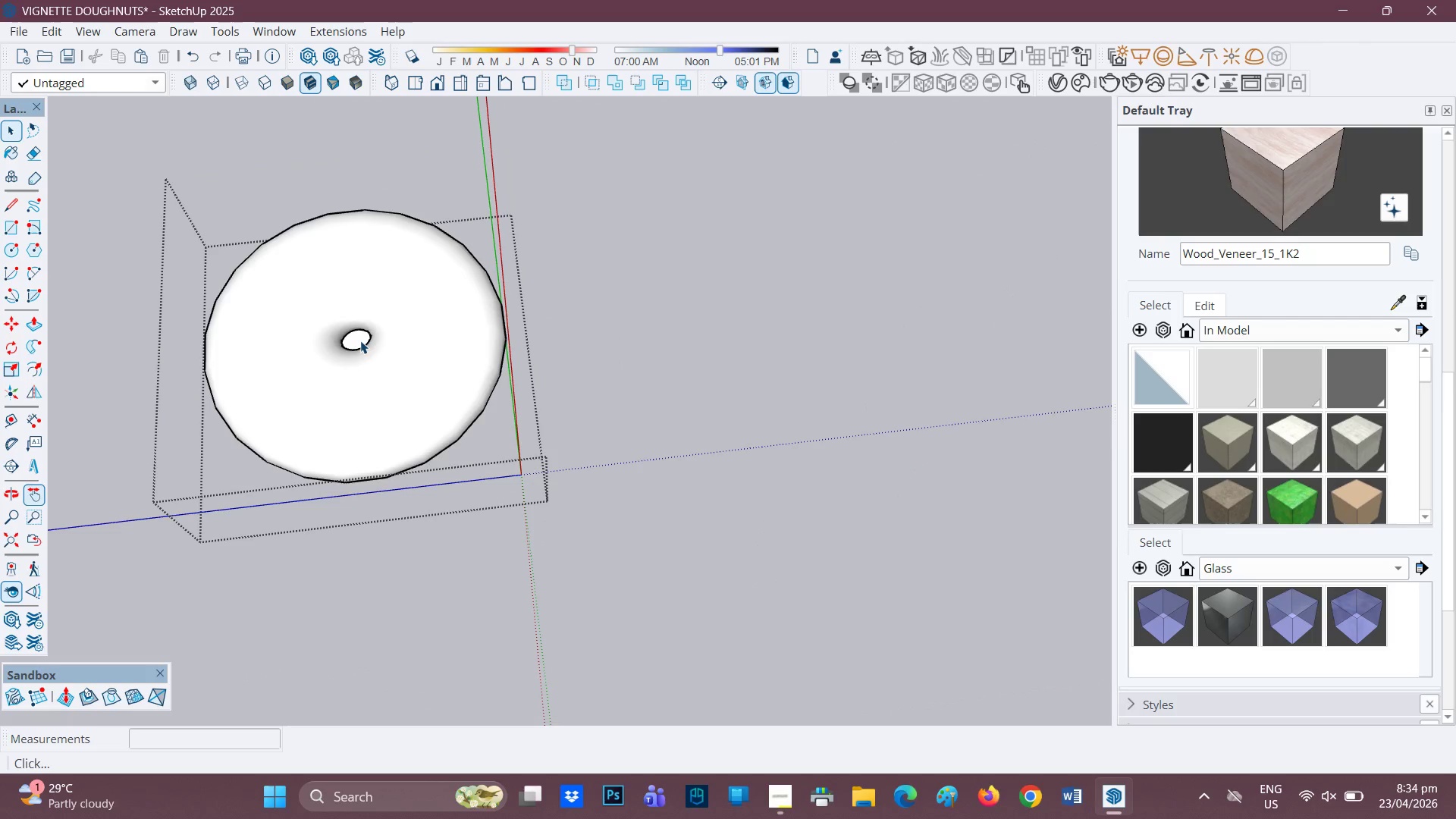 
scroll: coordinate [370, 365], scroll_direction: up, amount: 6.0
 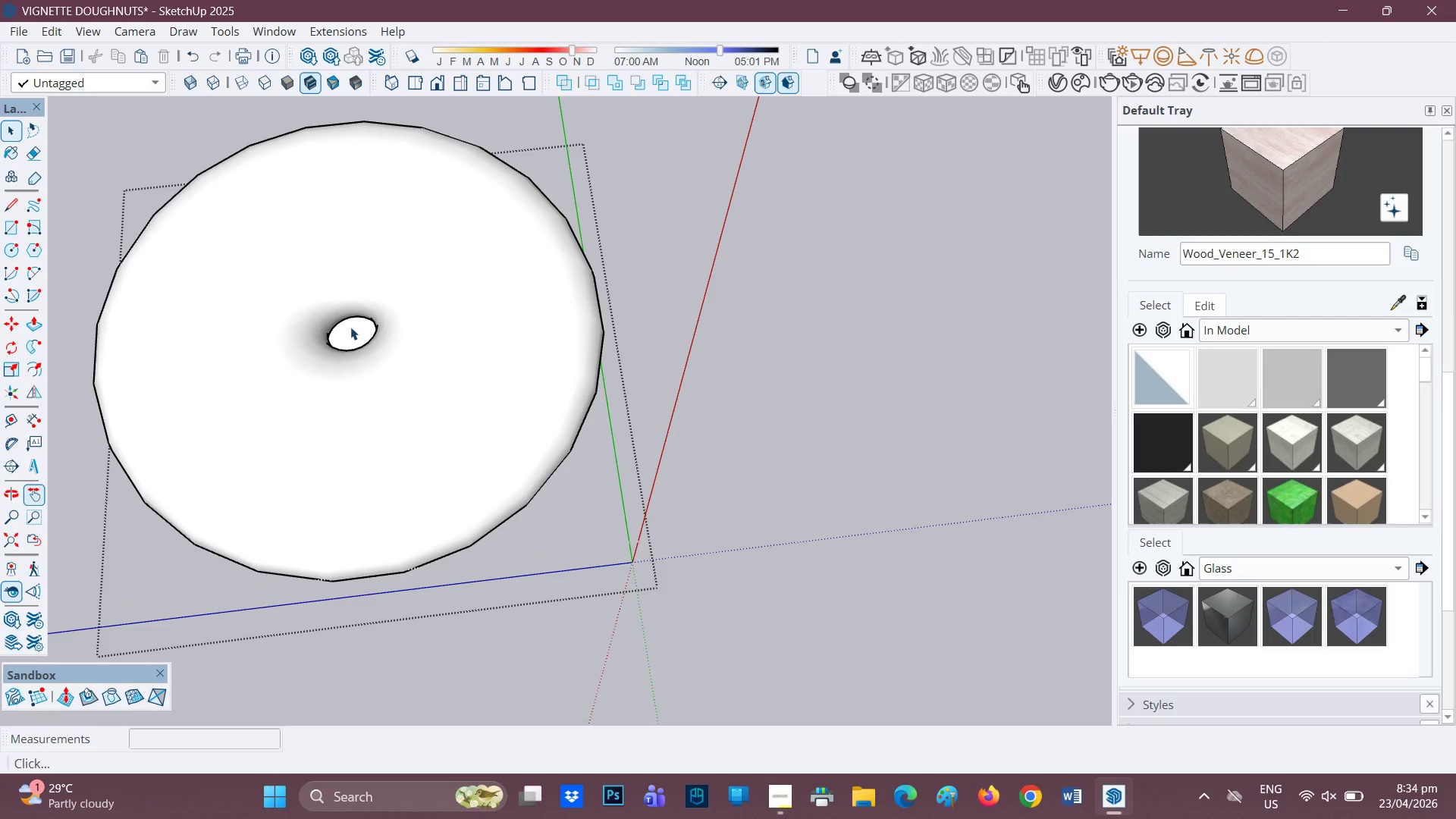 
left_click([350, 333])
 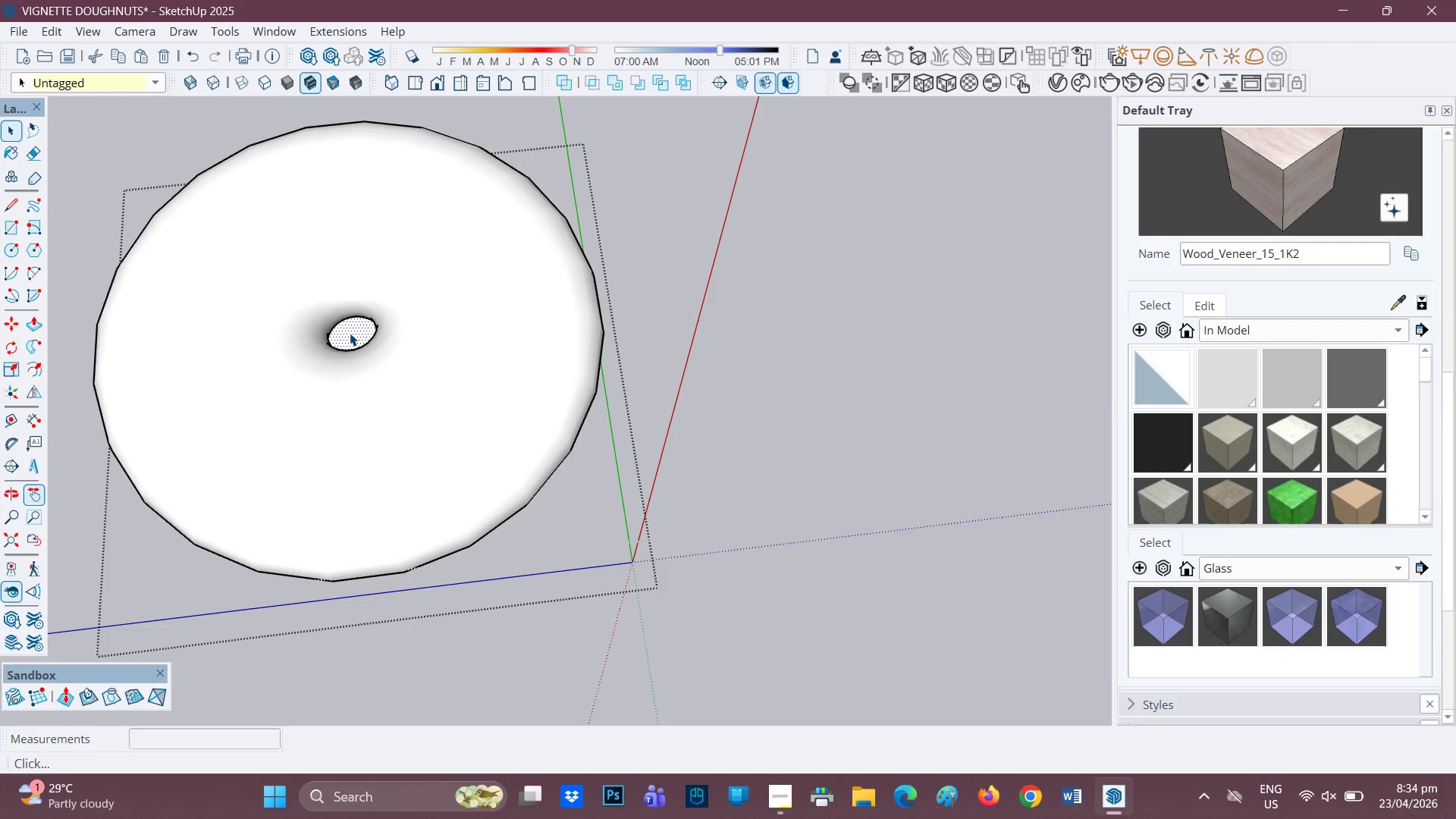 
right_click([350, 333])
 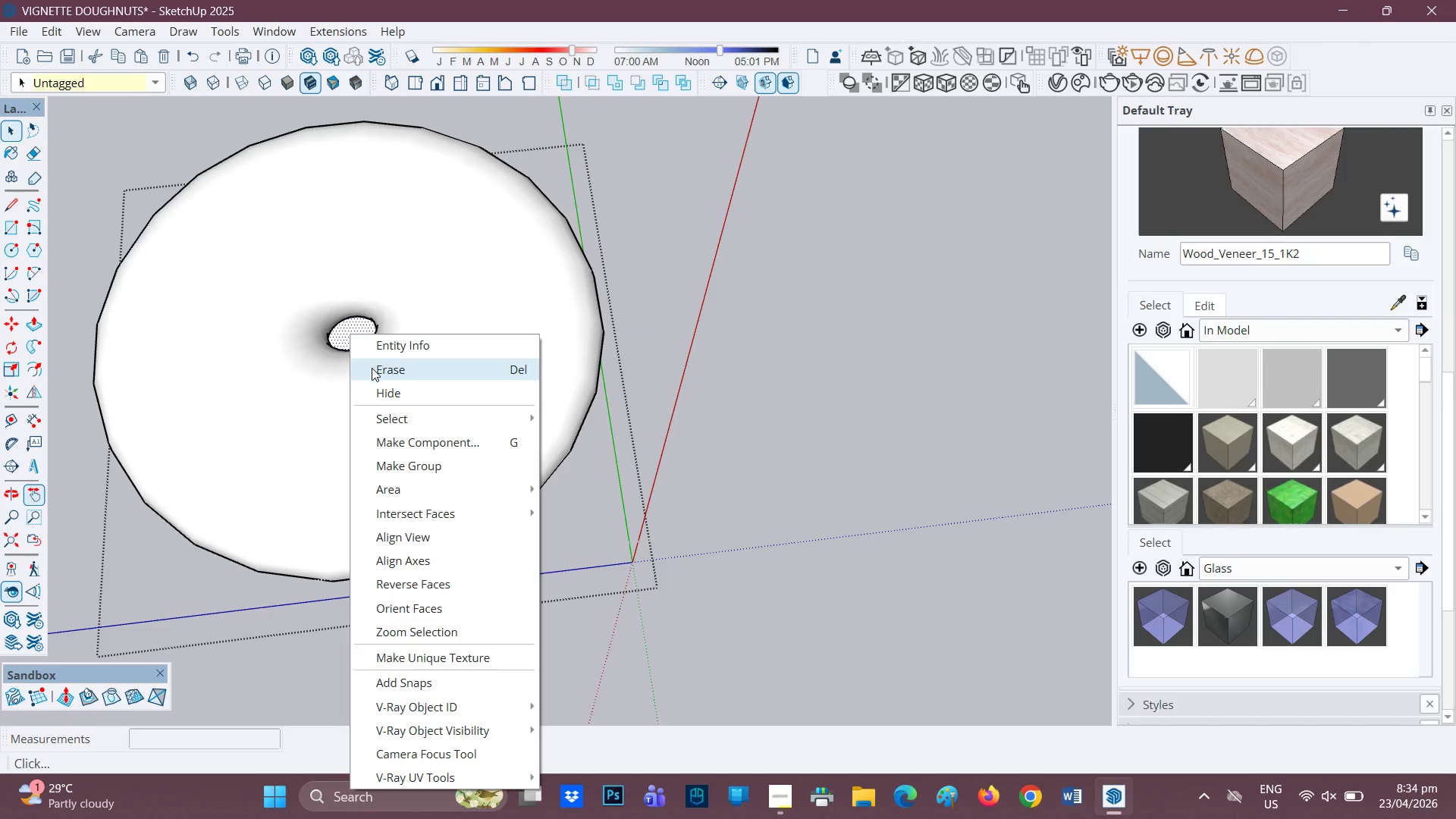 
left_click([374, 368])
 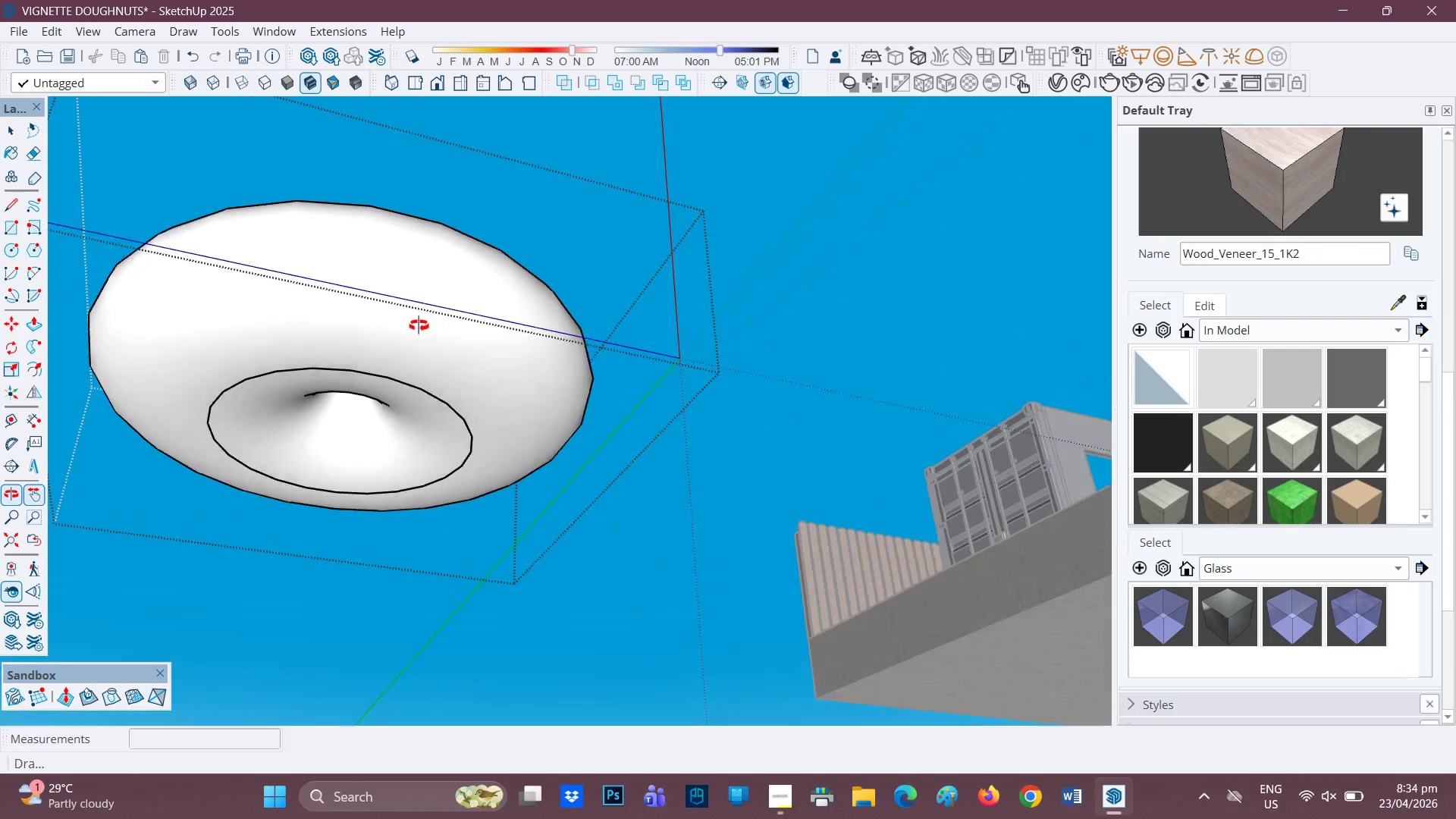 
key(E)
 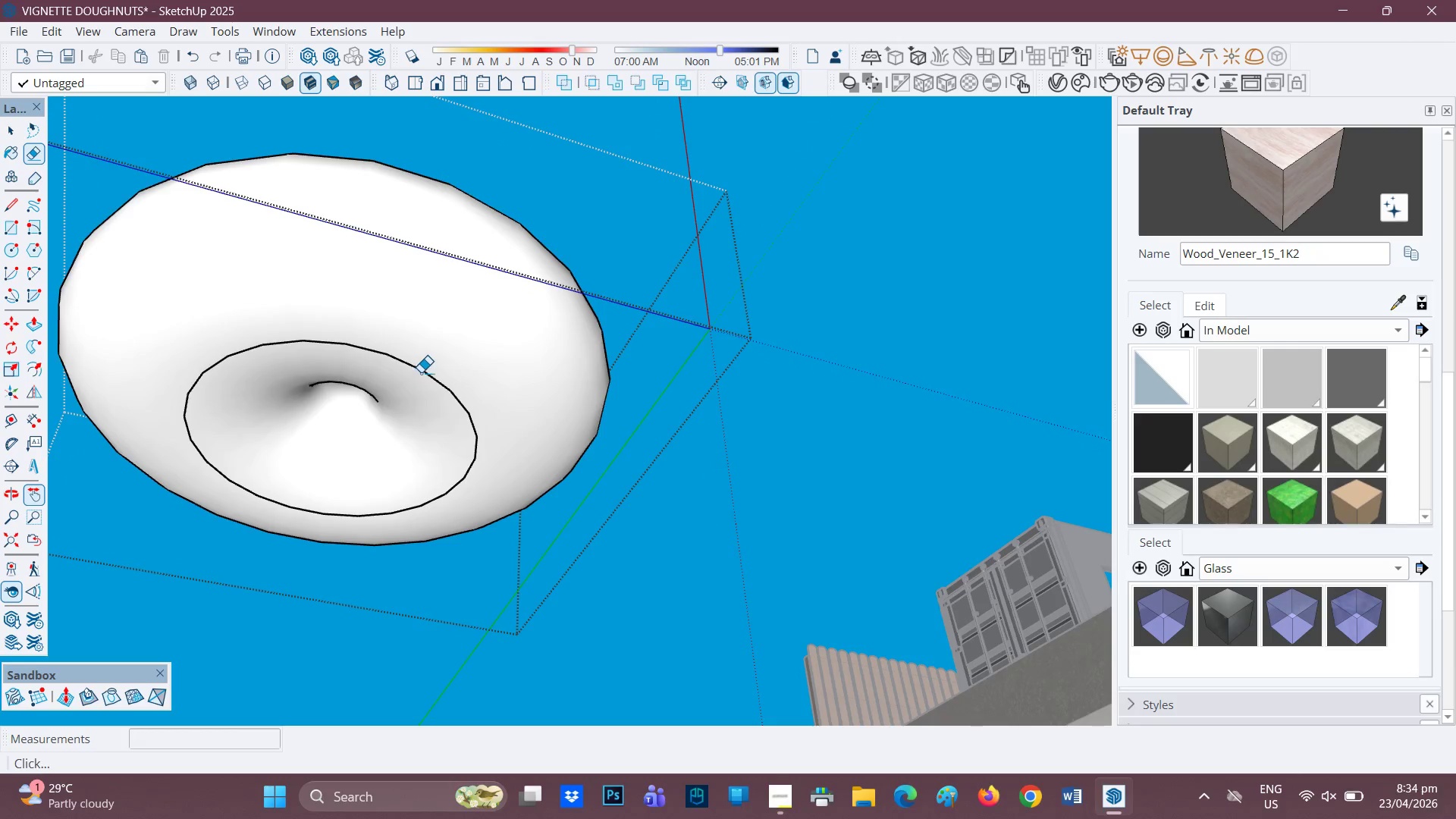 
scroll: coordinate [422, 379], scroll_direction: up, amount: 1.0
 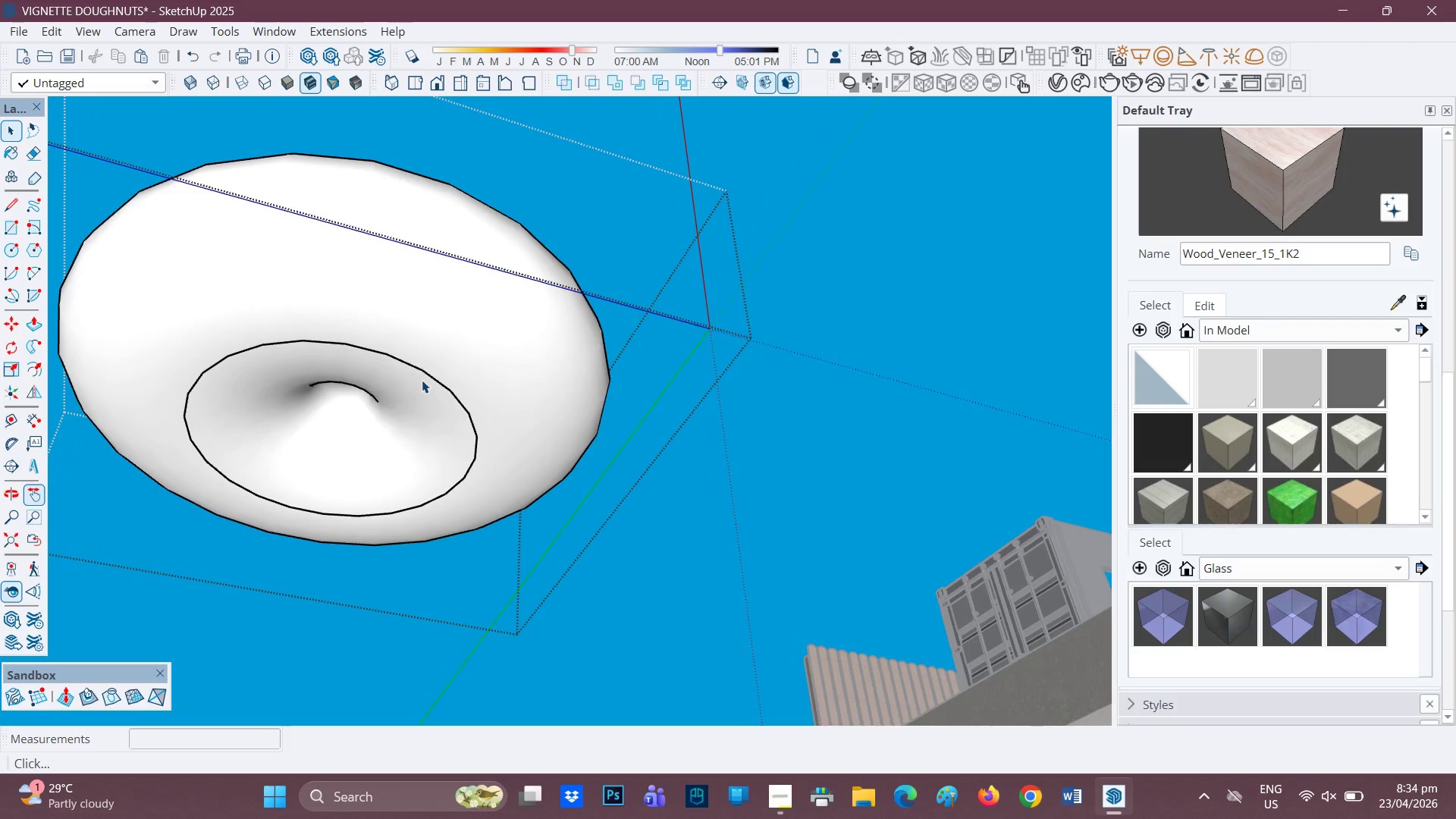 
left_click_drag(start_coordinate=[424, 371], to_coordinate=[420, 374])
 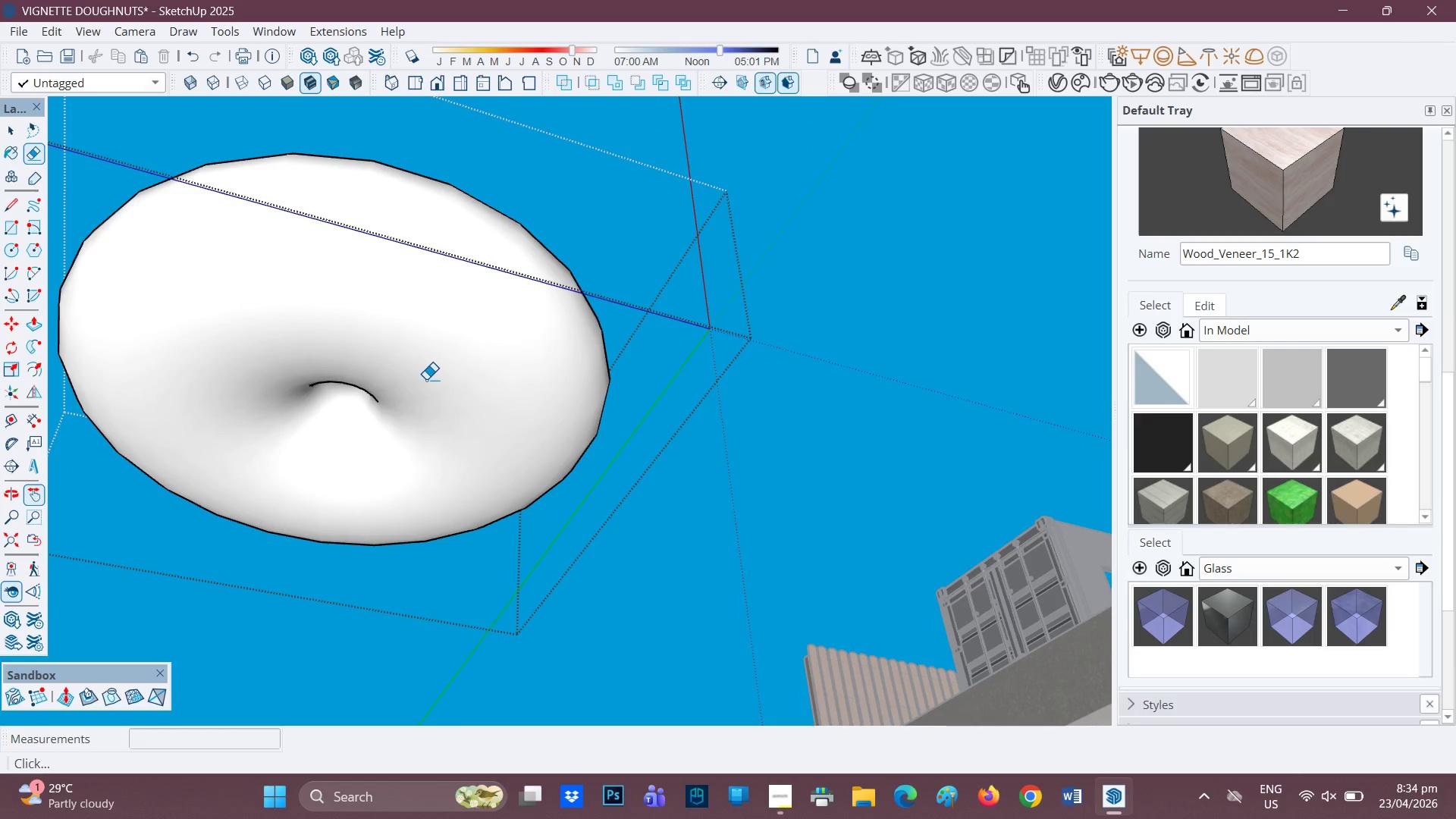 
scroll: coordinate [98, 359], scroll_direction: down, amount: 6.0
 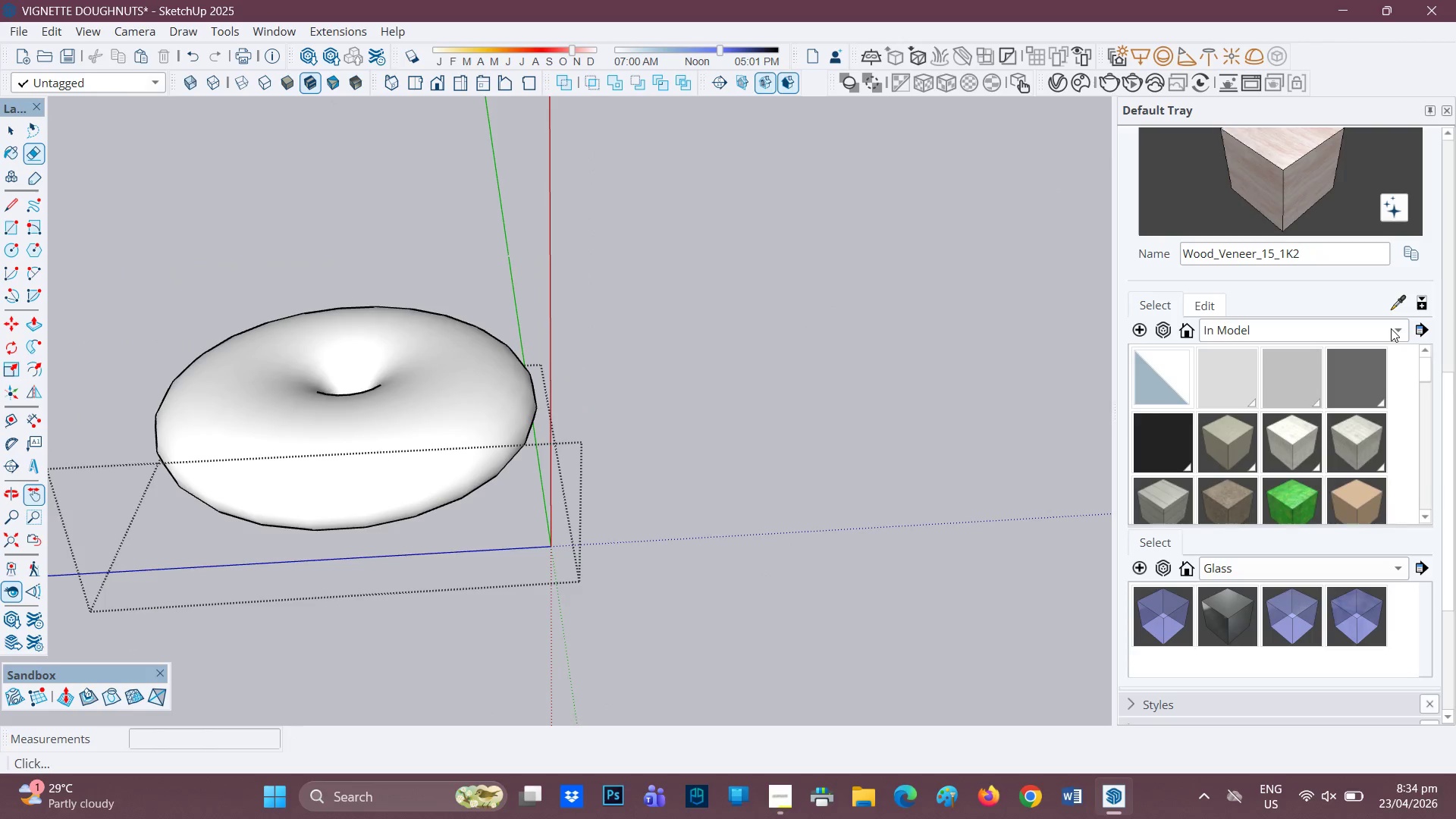 
left_click([1405, 325])
 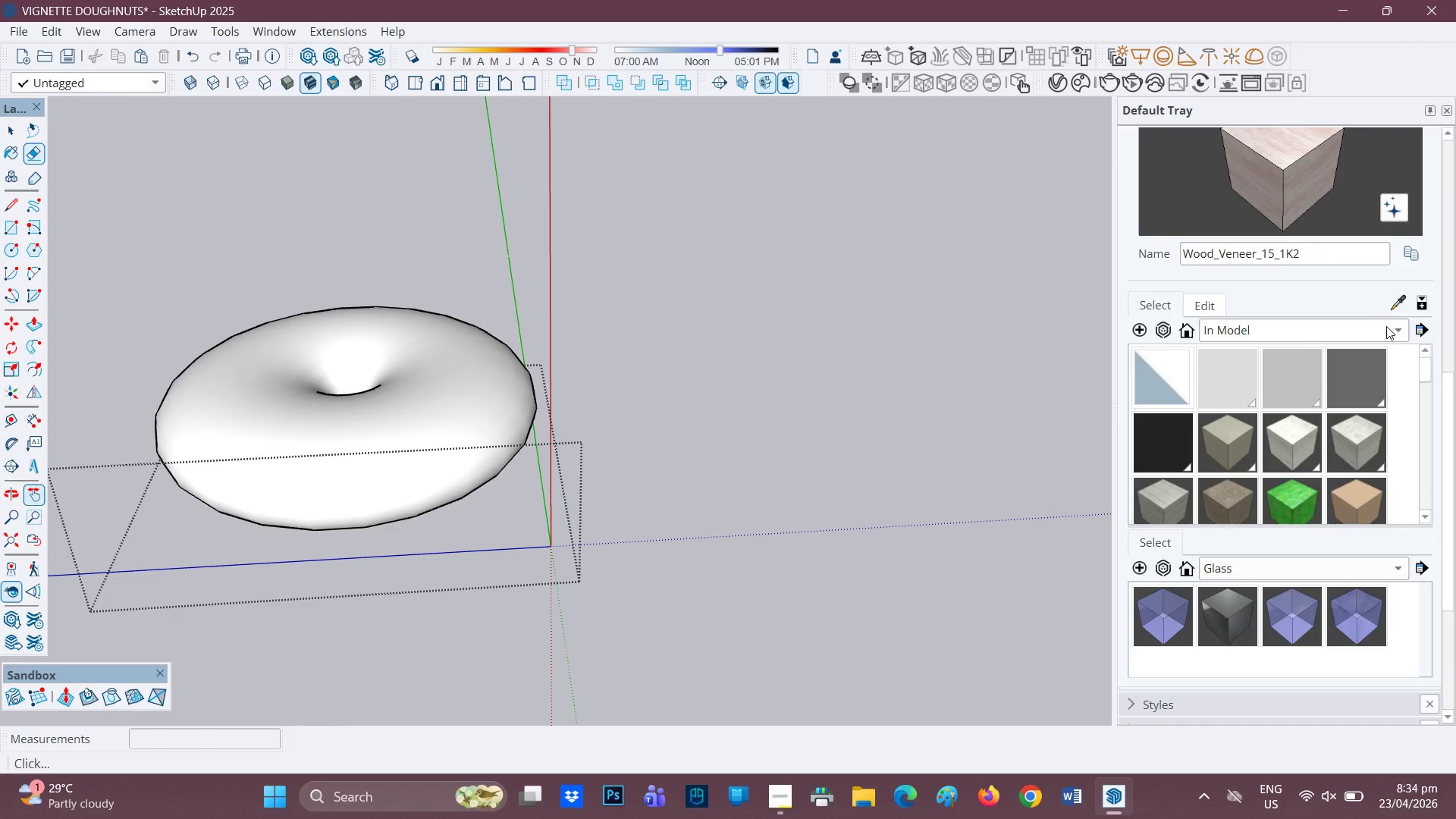 
left_click([1389, 326])
 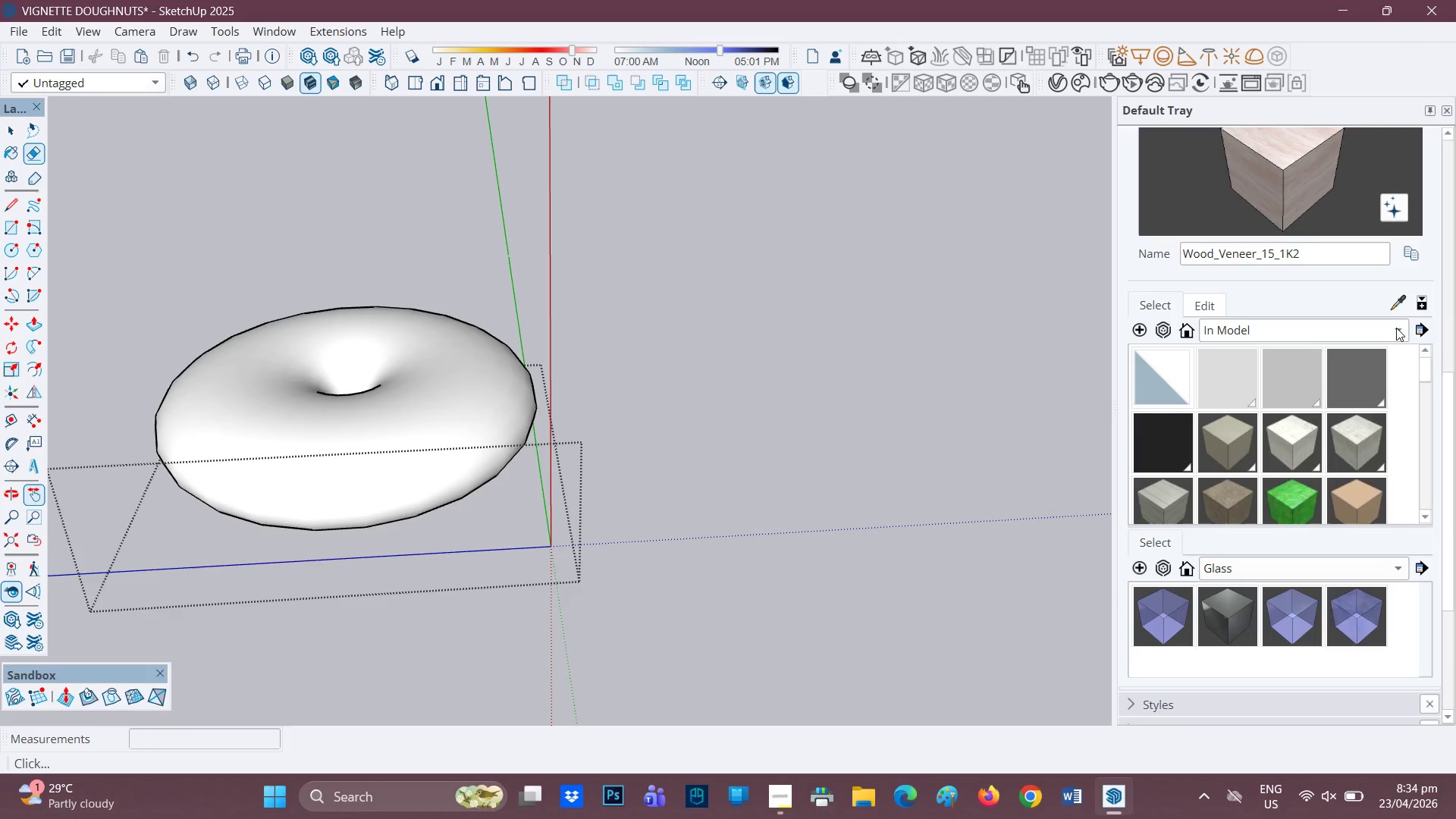 
left_click([1396, 328])
 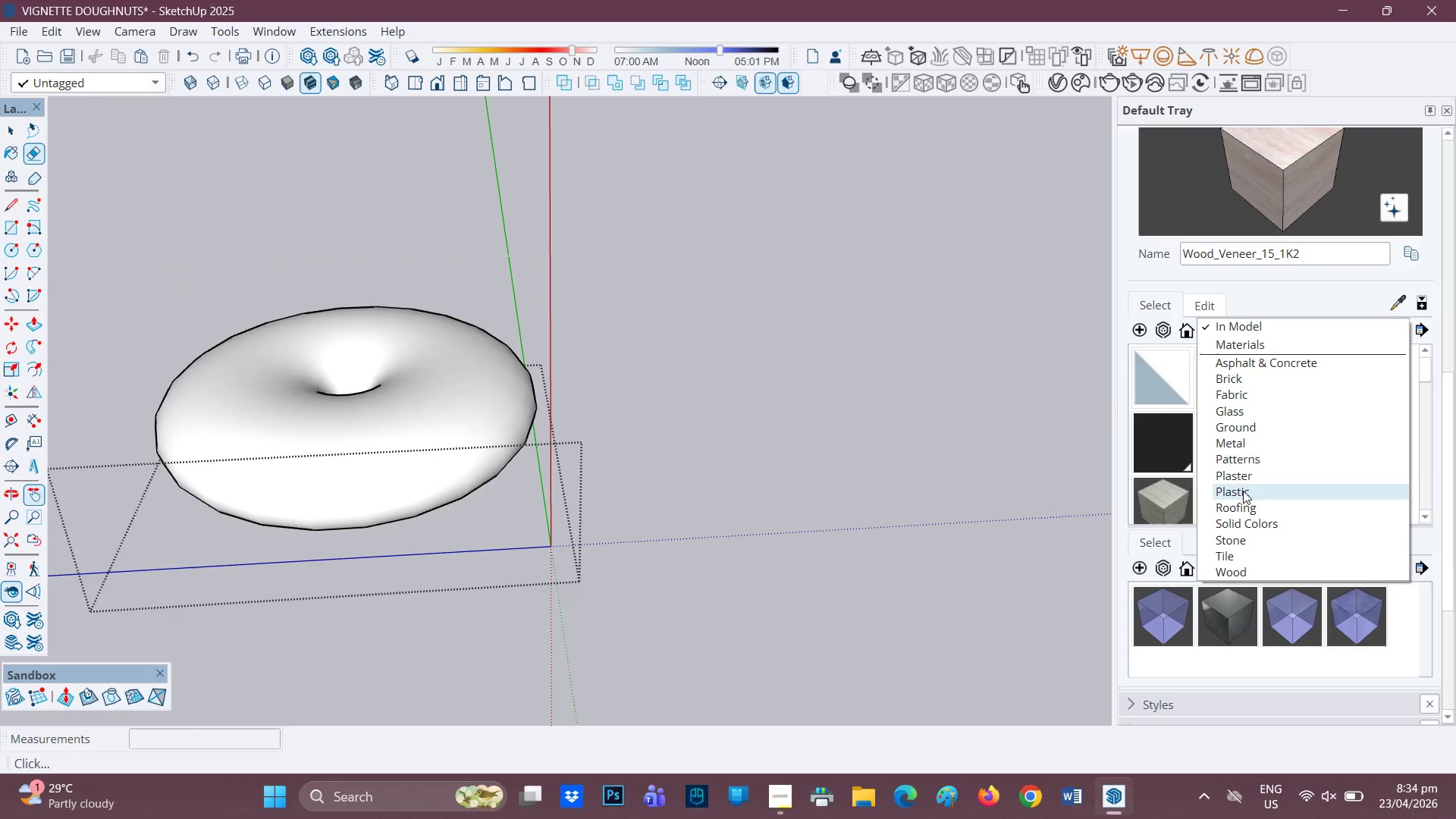 
wait(6.17)
 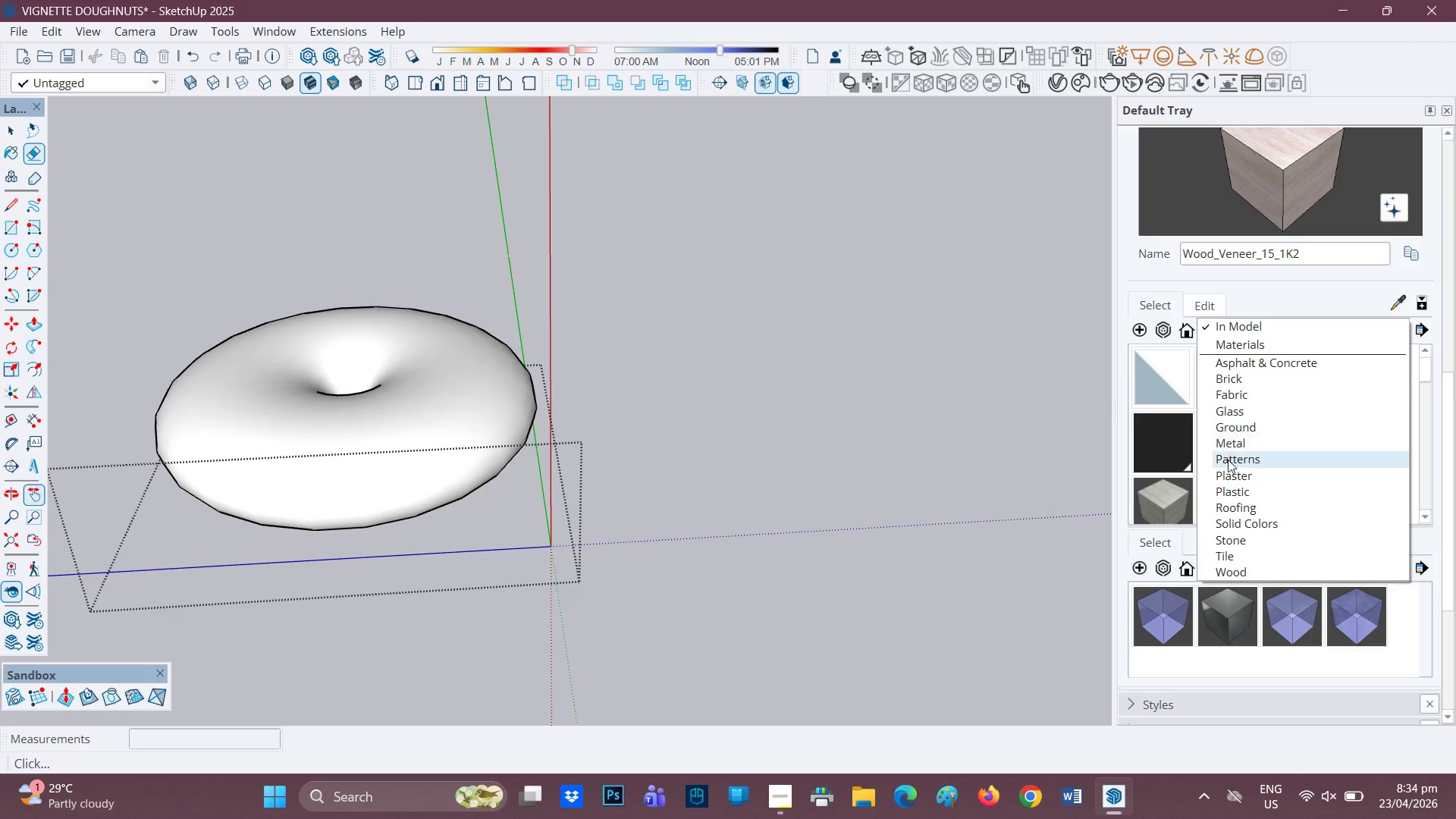 
left_click([1232, 395])
 